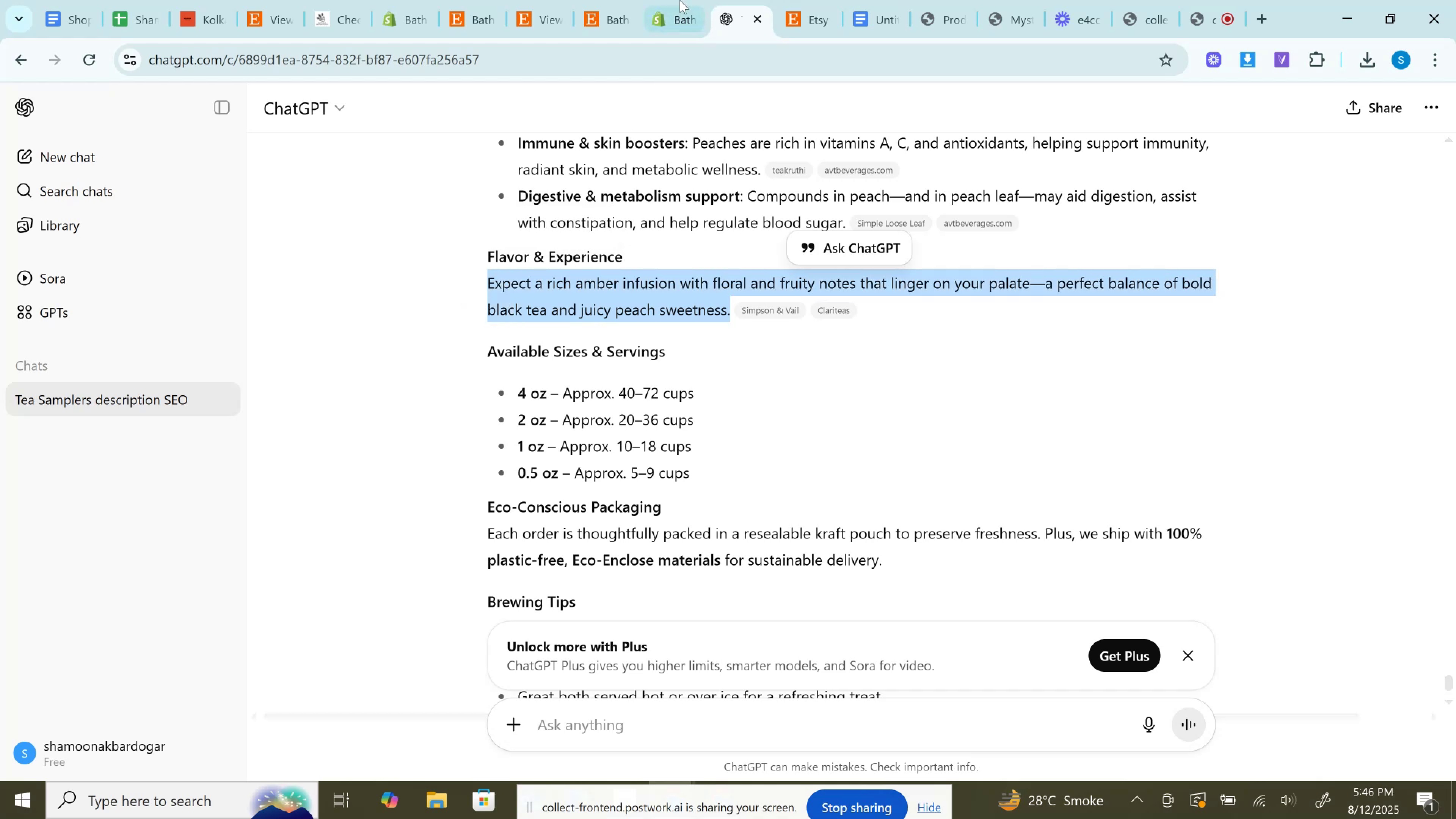 
left_click([678, 0])
 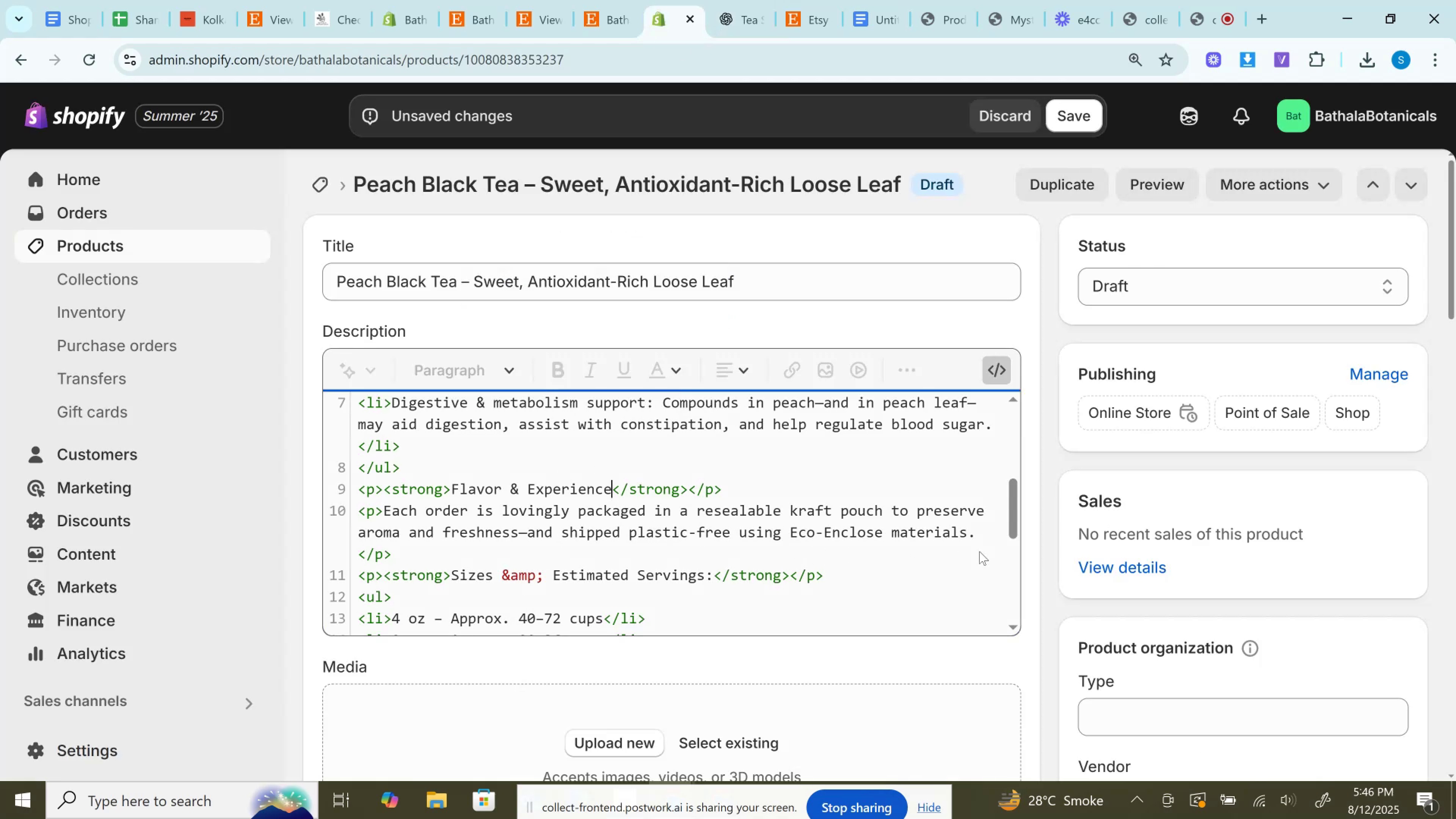 
left_click_drag(start_coordinate=[977, 534], to_coordinate=[383, 511])
 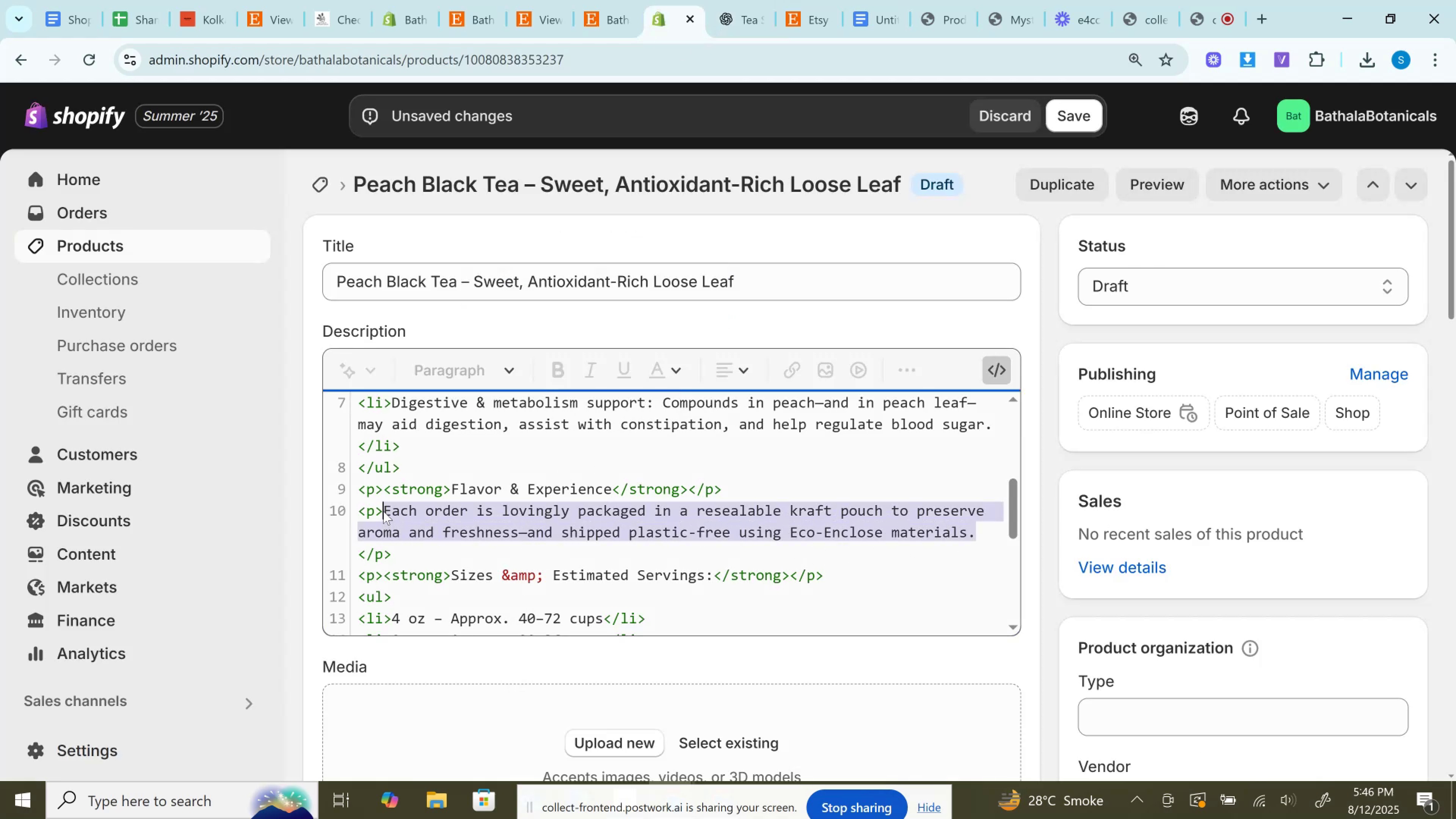 
key(Control+V)
 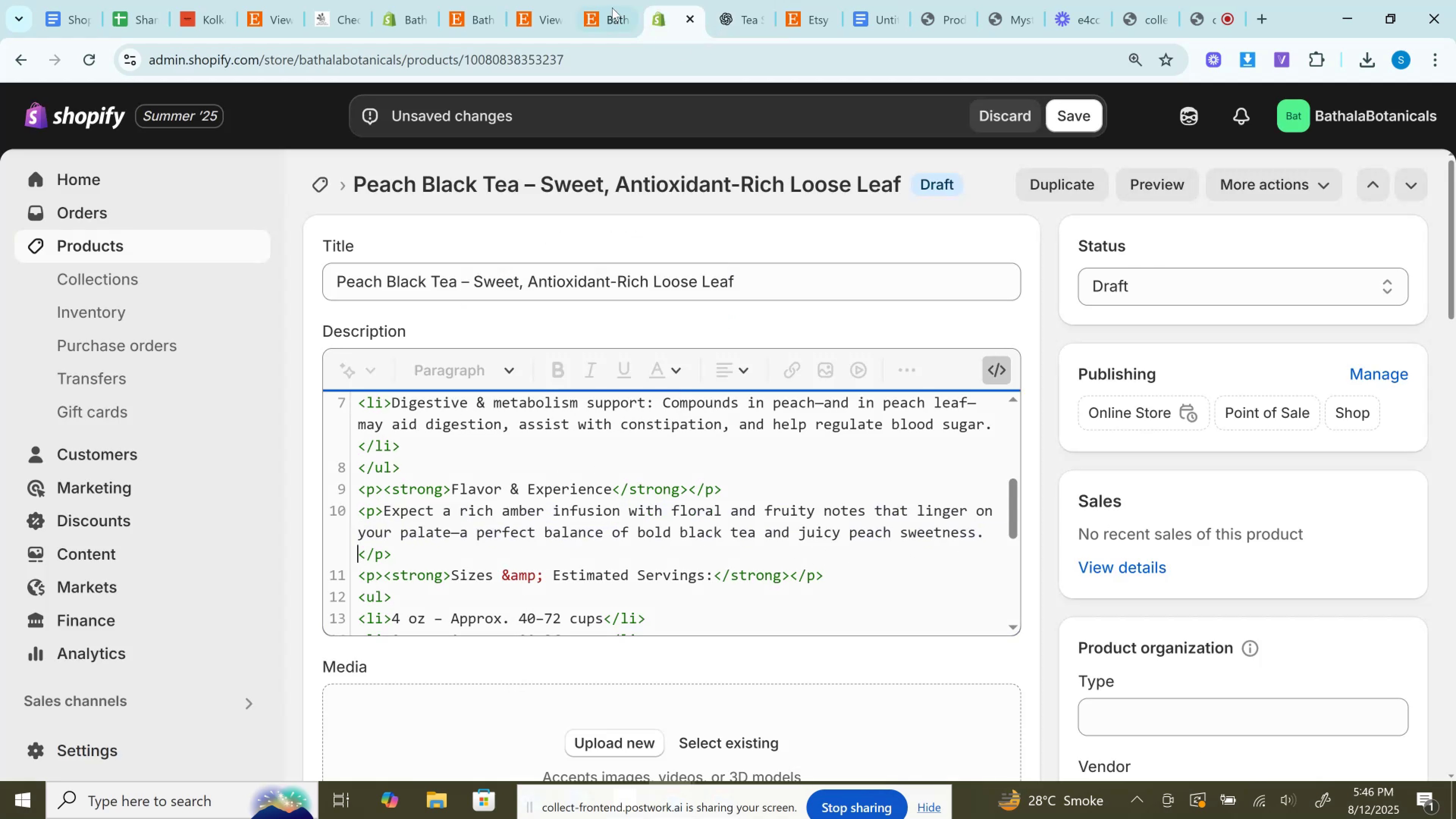 
left_click([747, 0])
 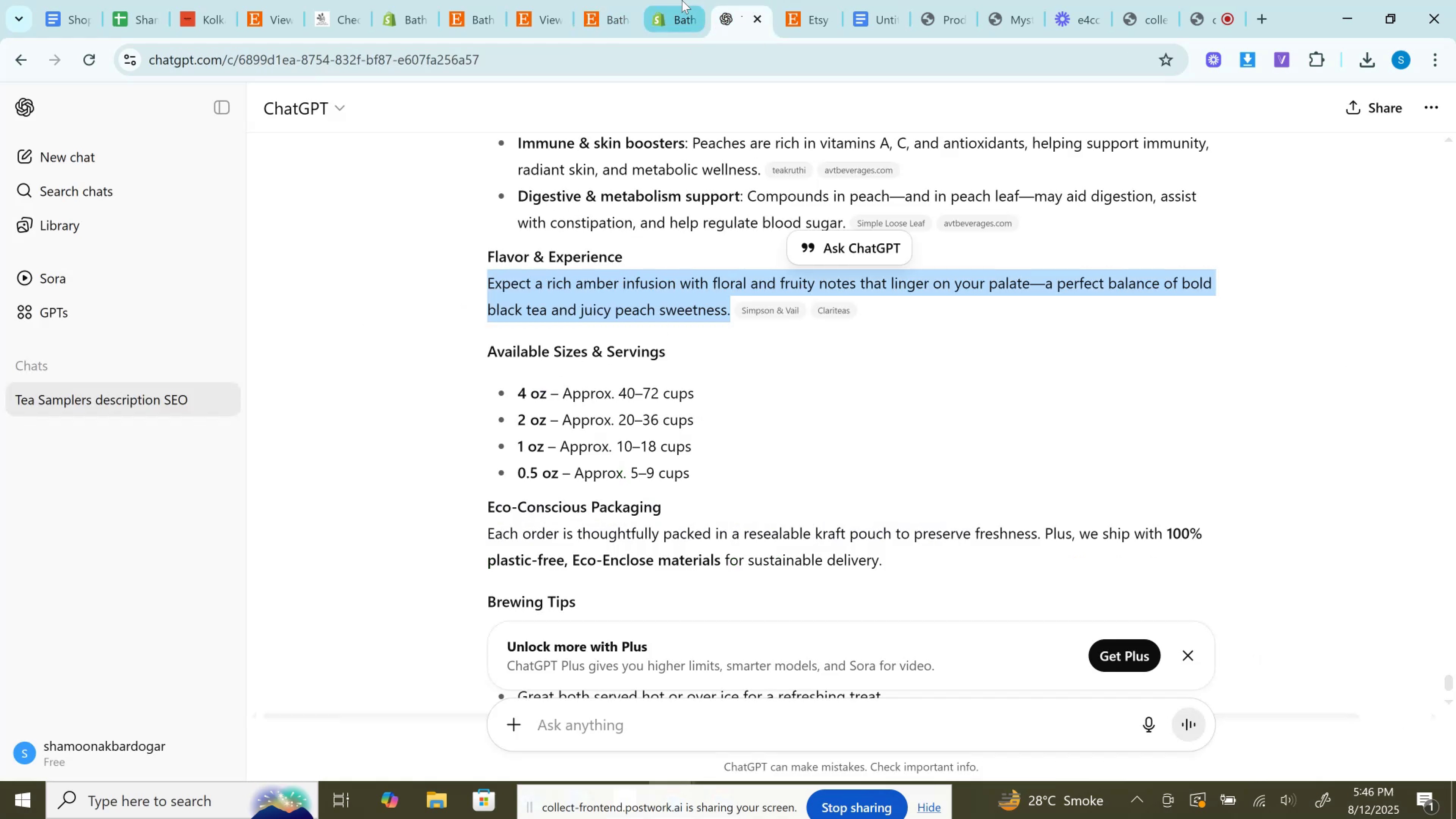 
left_click([682, 0])
 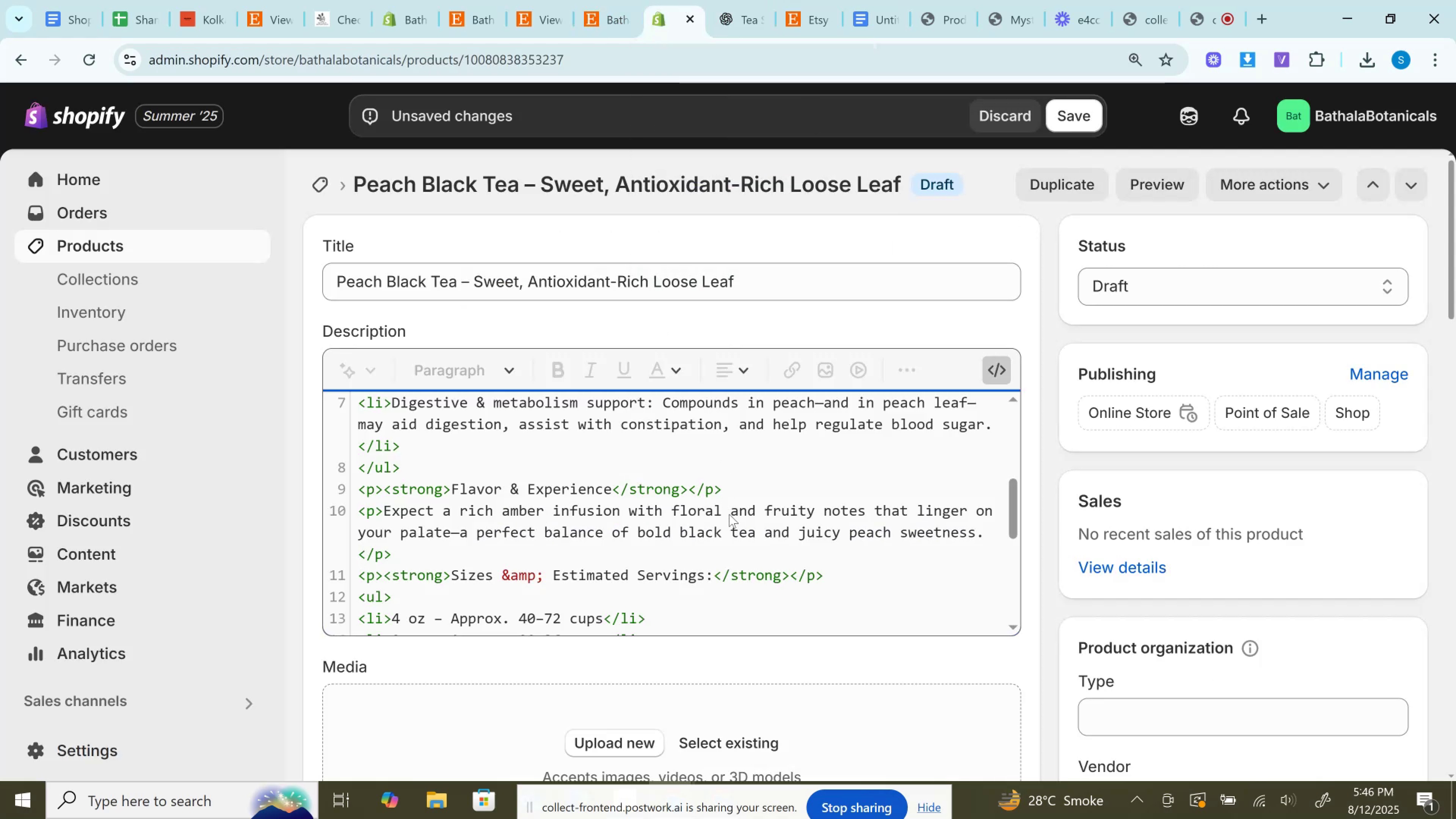 
scroll: coordinate [730, 520], scroll_direction: down, amount: 3.0
 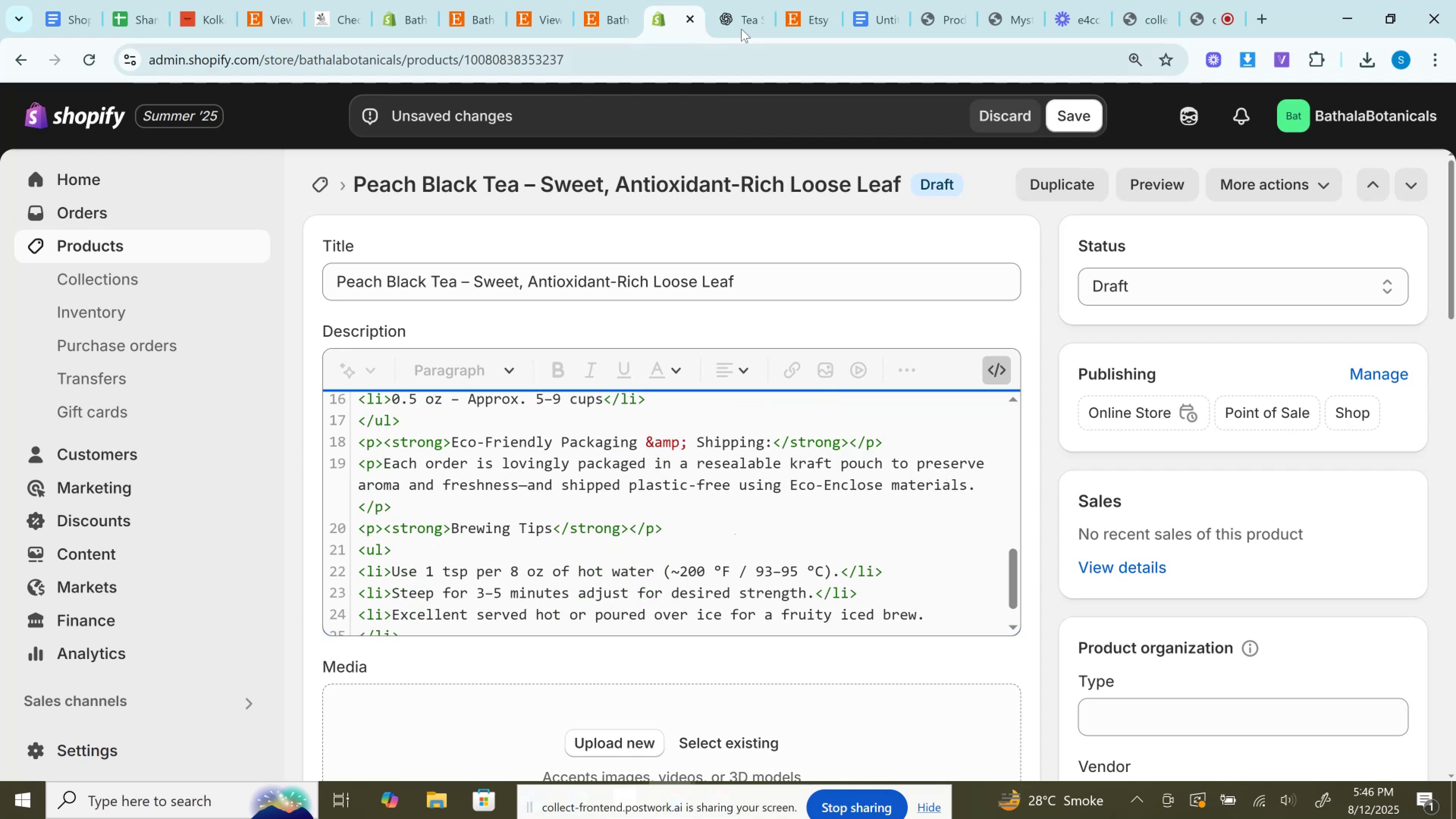 
left_click([736, 0])
 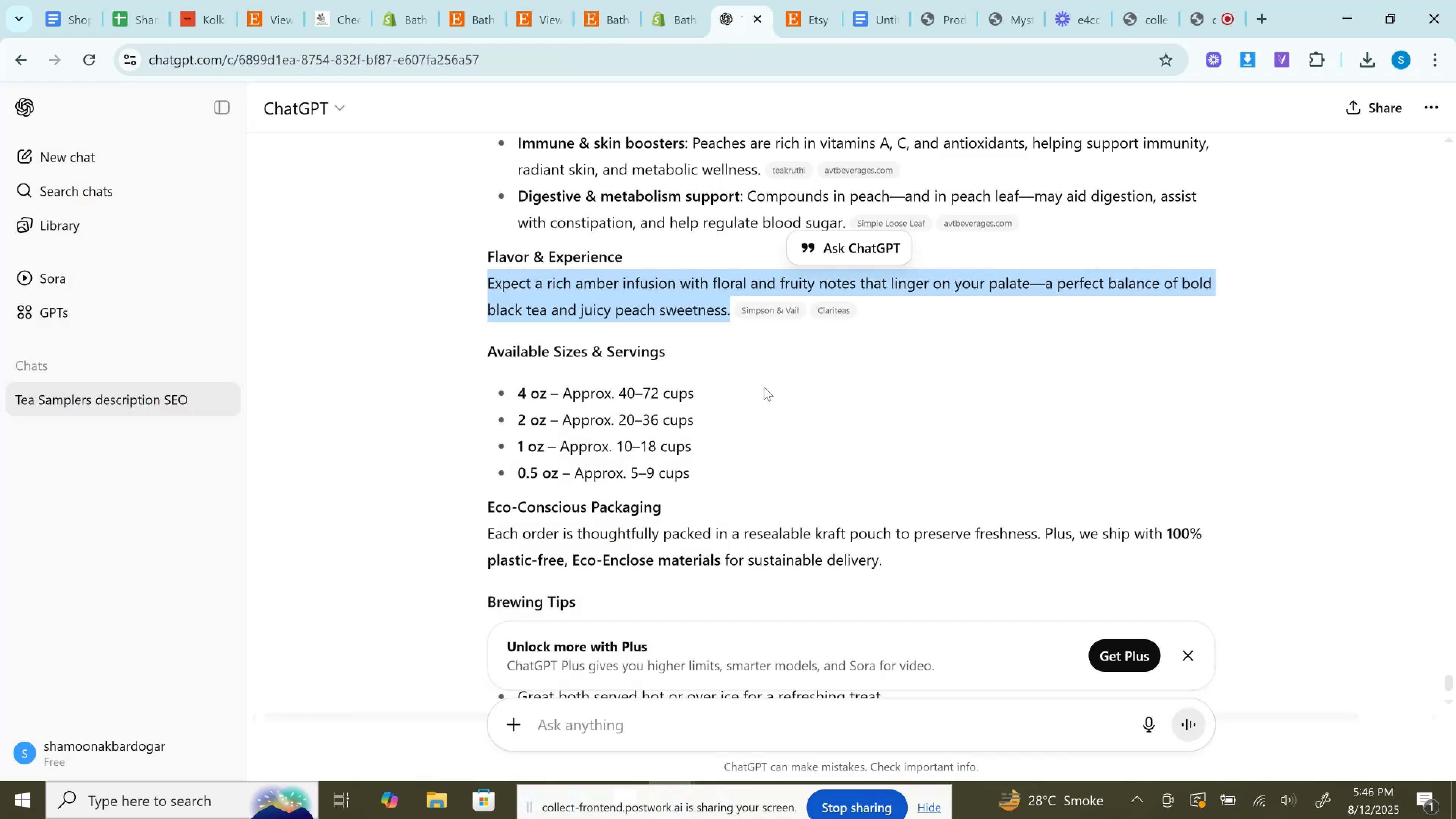 
scroll: coordinate [764, 387], scroll_direction: down, amount: 2.0
 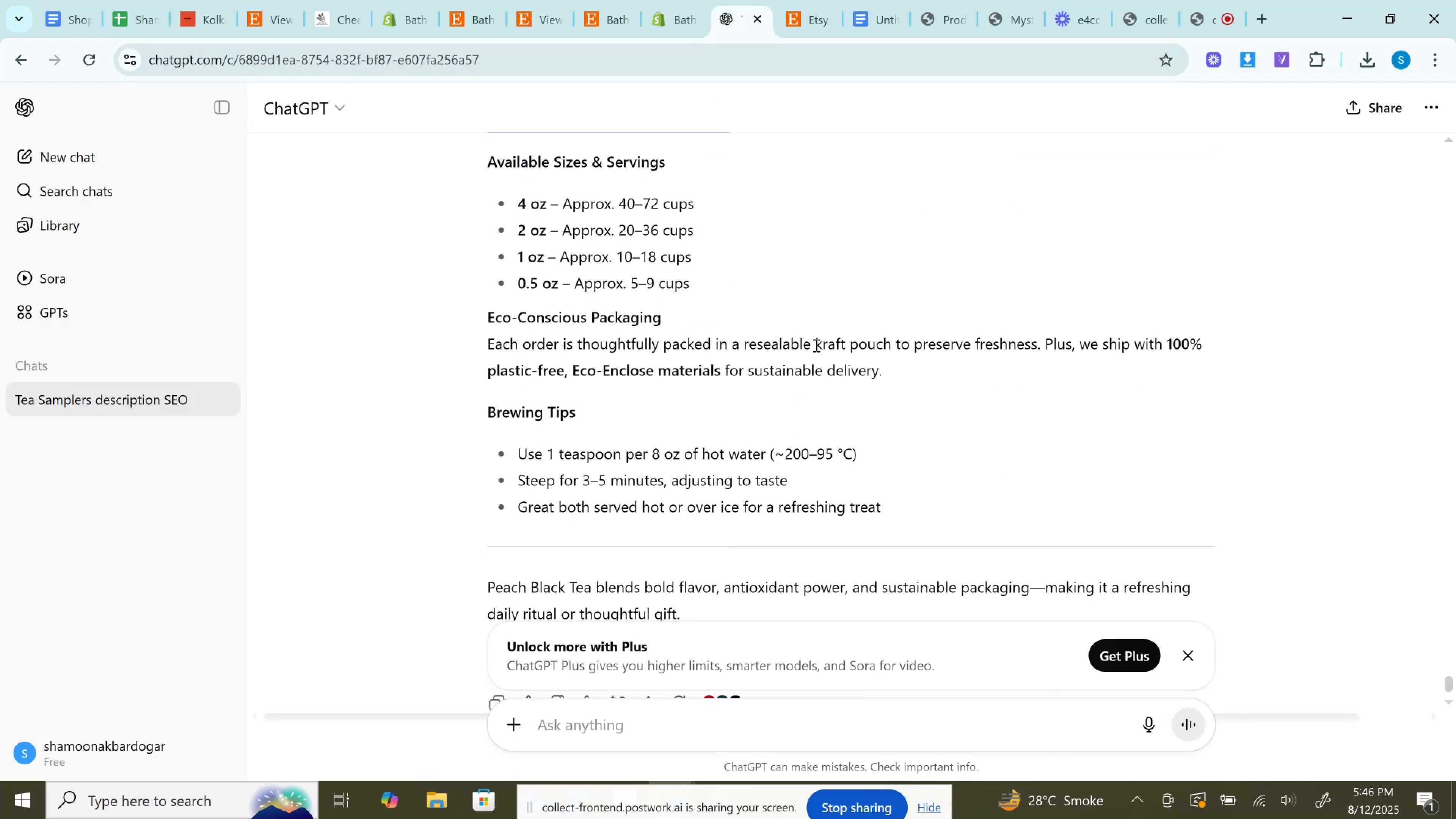 
left_click_drag(start_coordinate=[913, 370], to_coordinate=[477, 345])
 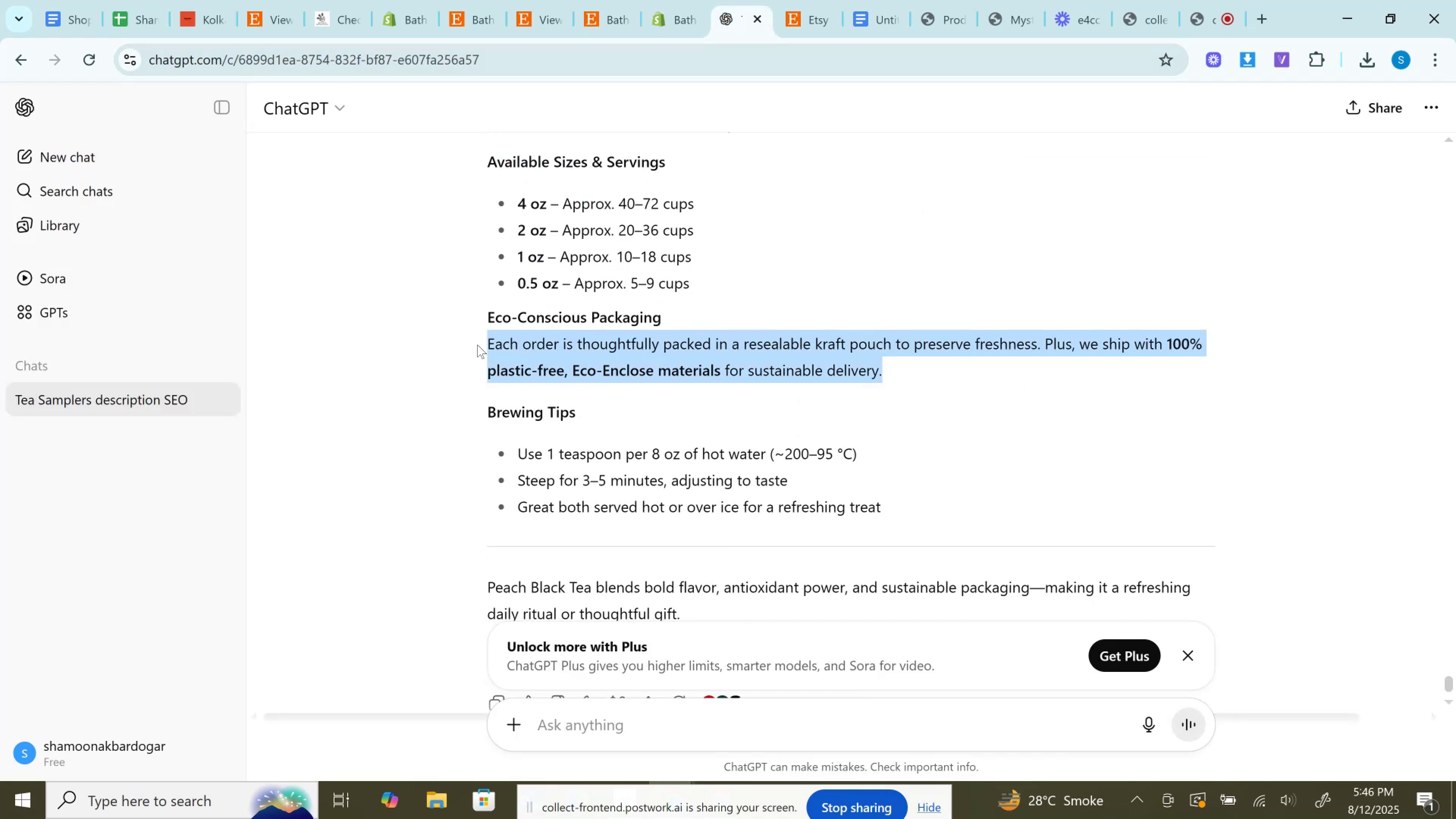 
key(Control+C)
 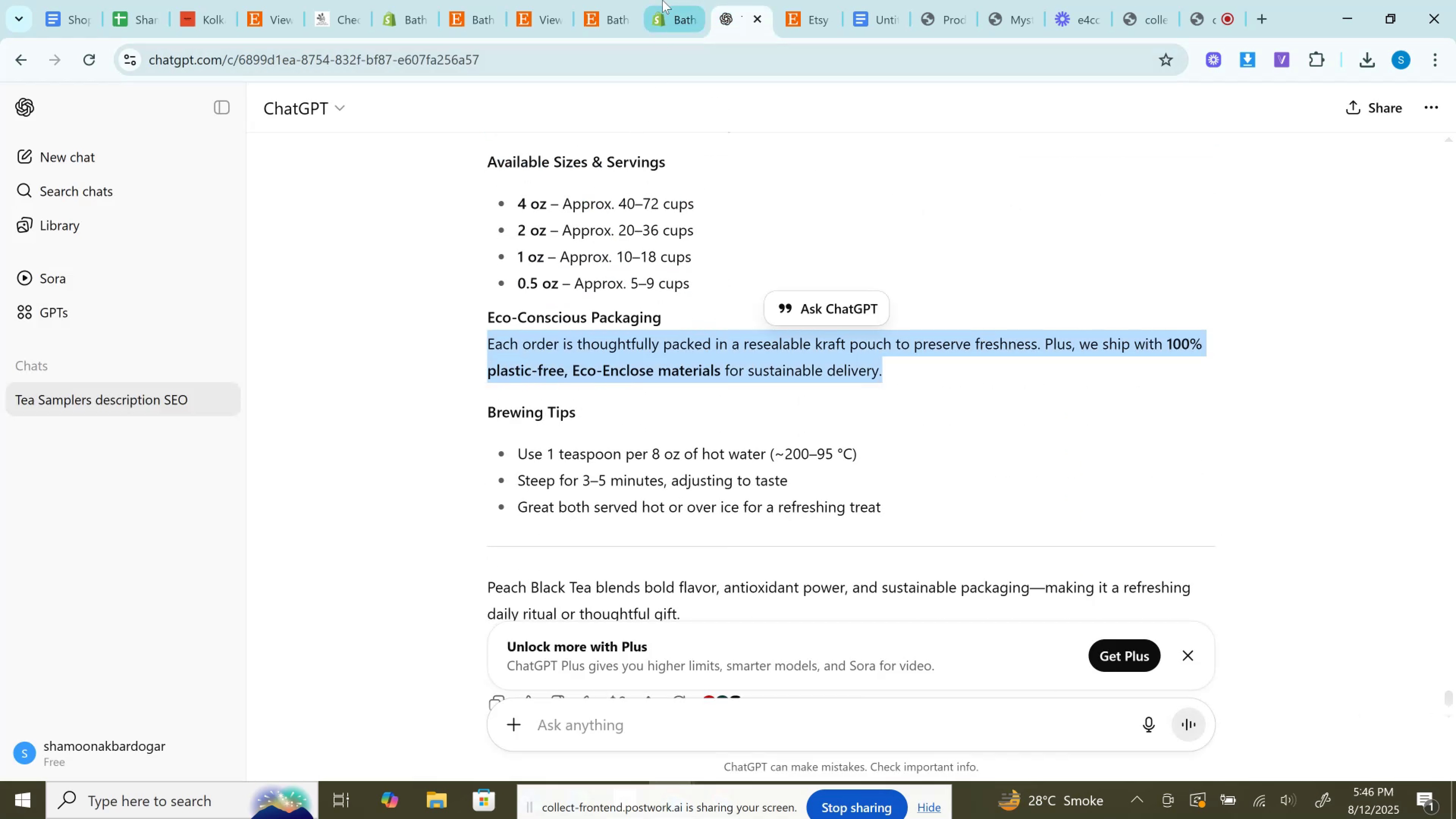 
left_click([662, 0])
 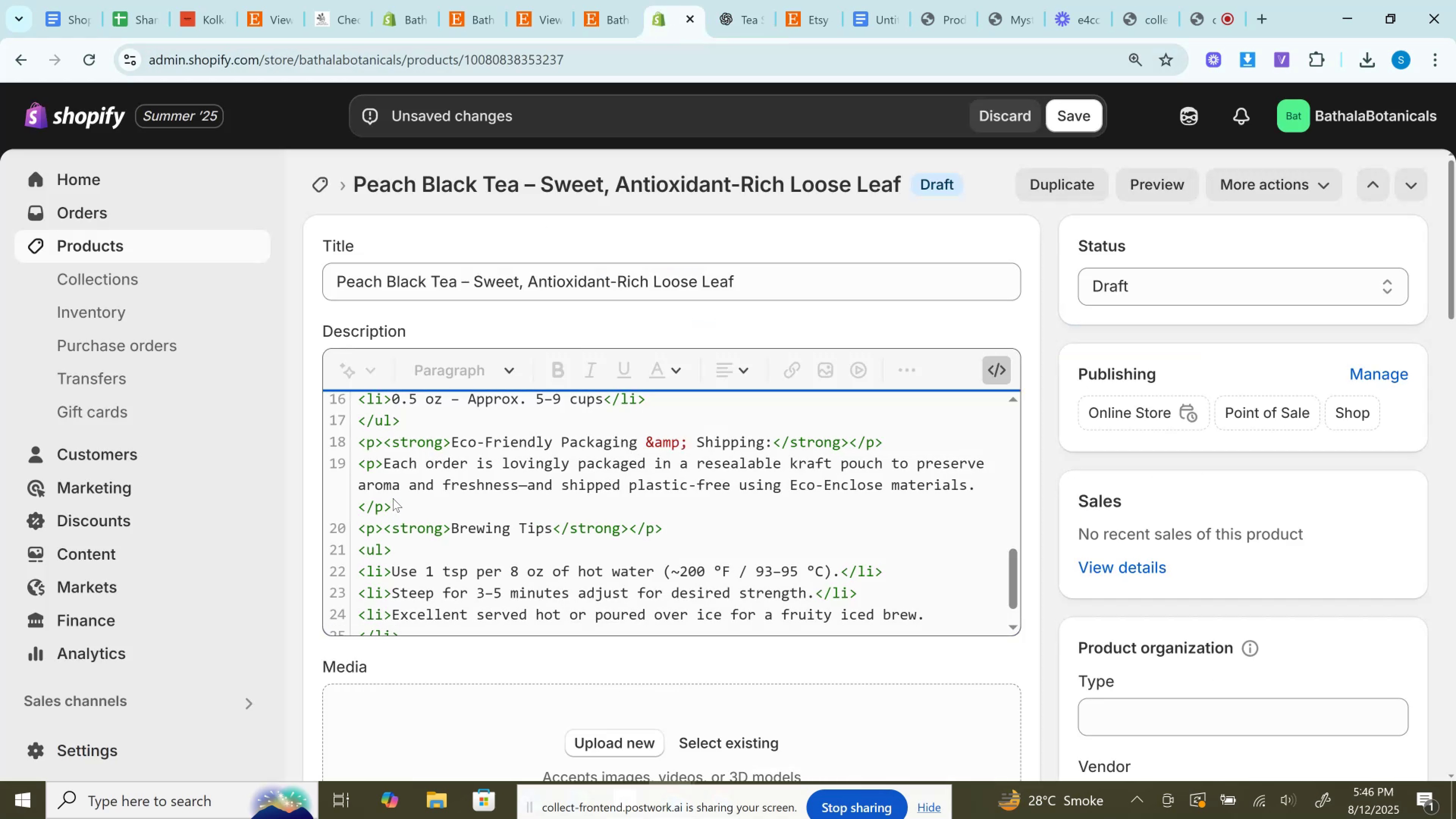 
left_click_drag(start_coordinate=[361, 504], to_coordinate=[387, 463])
 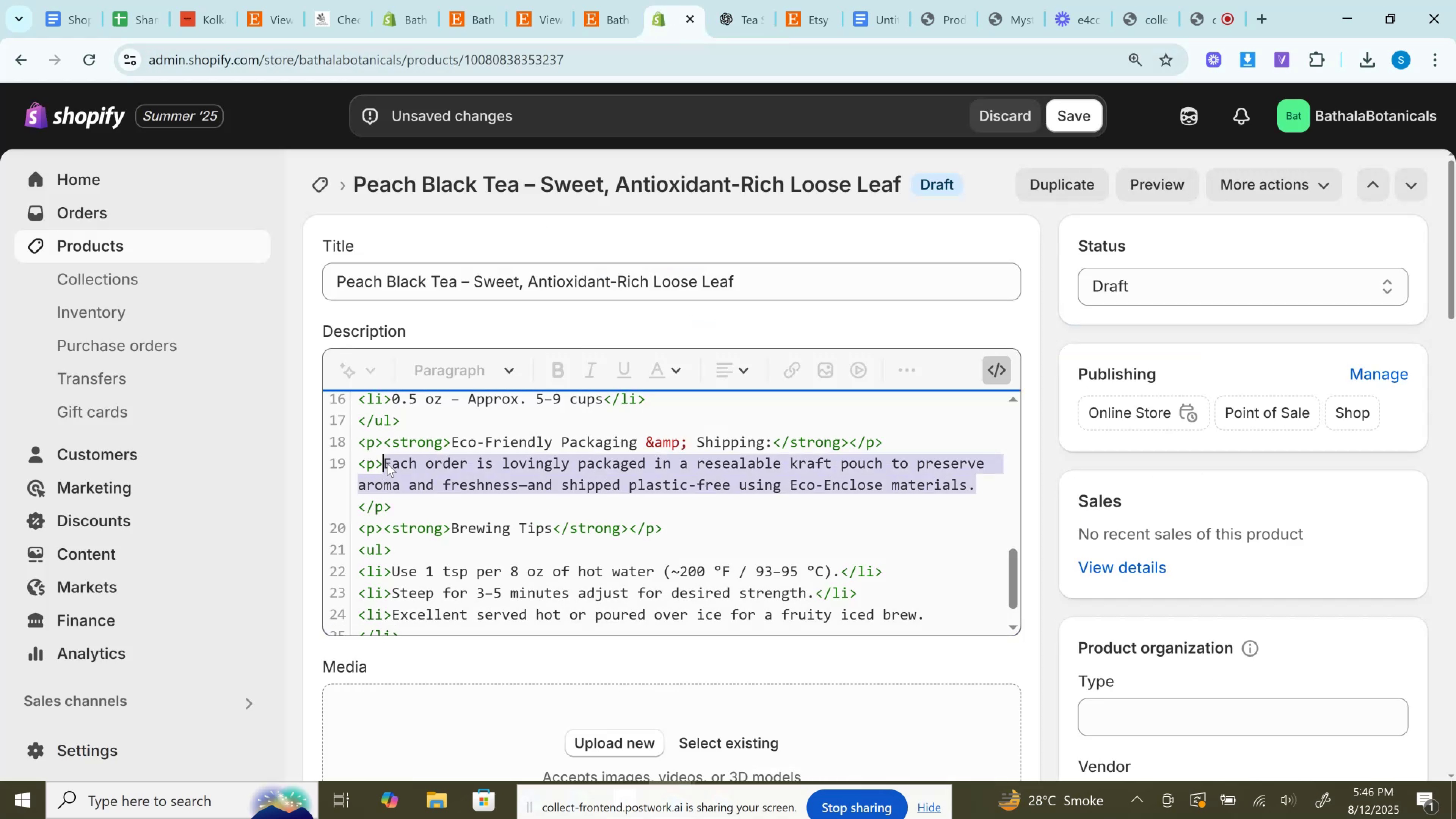 
key(Control+V)
 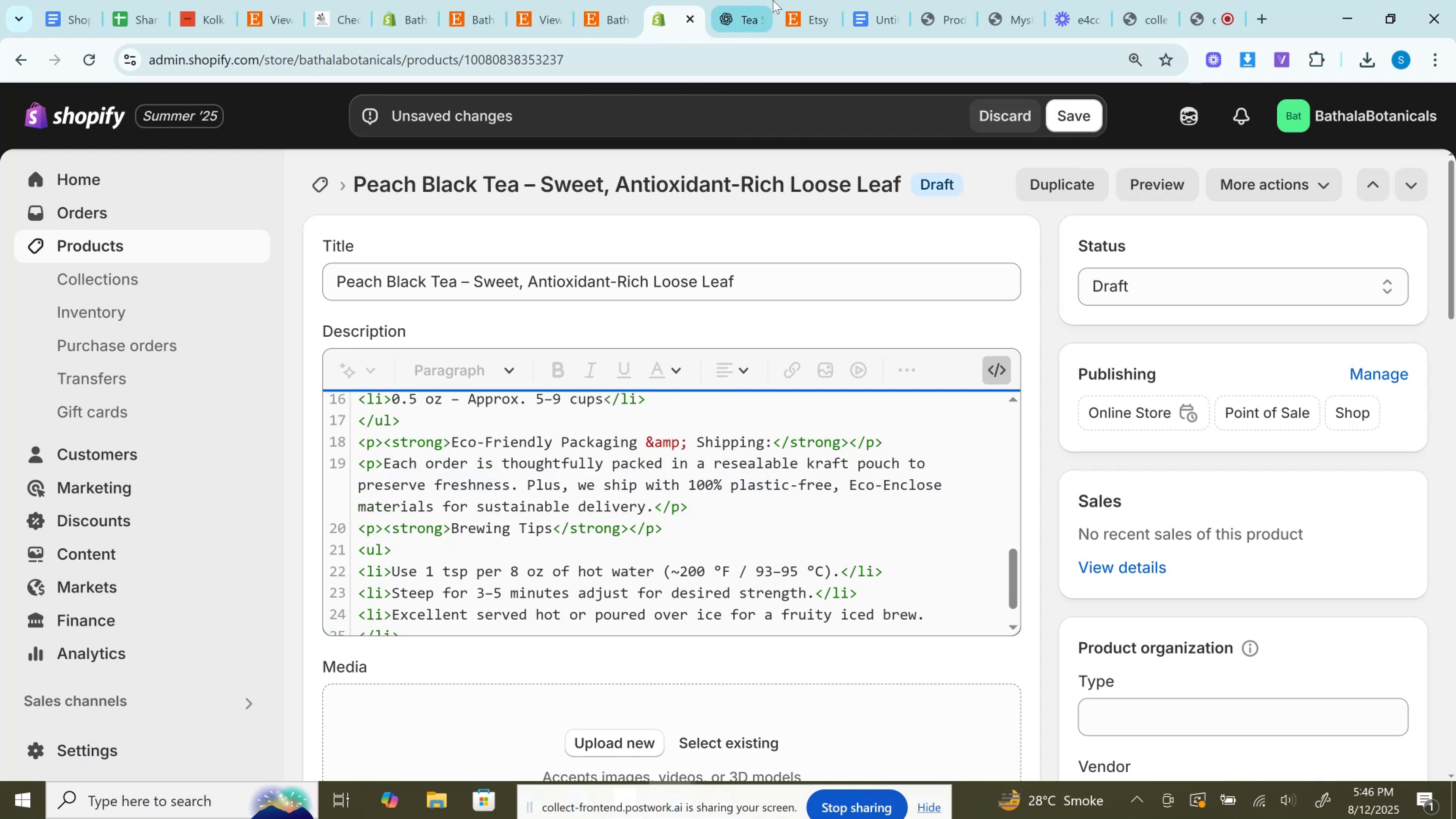 
left_click([748, 0])
 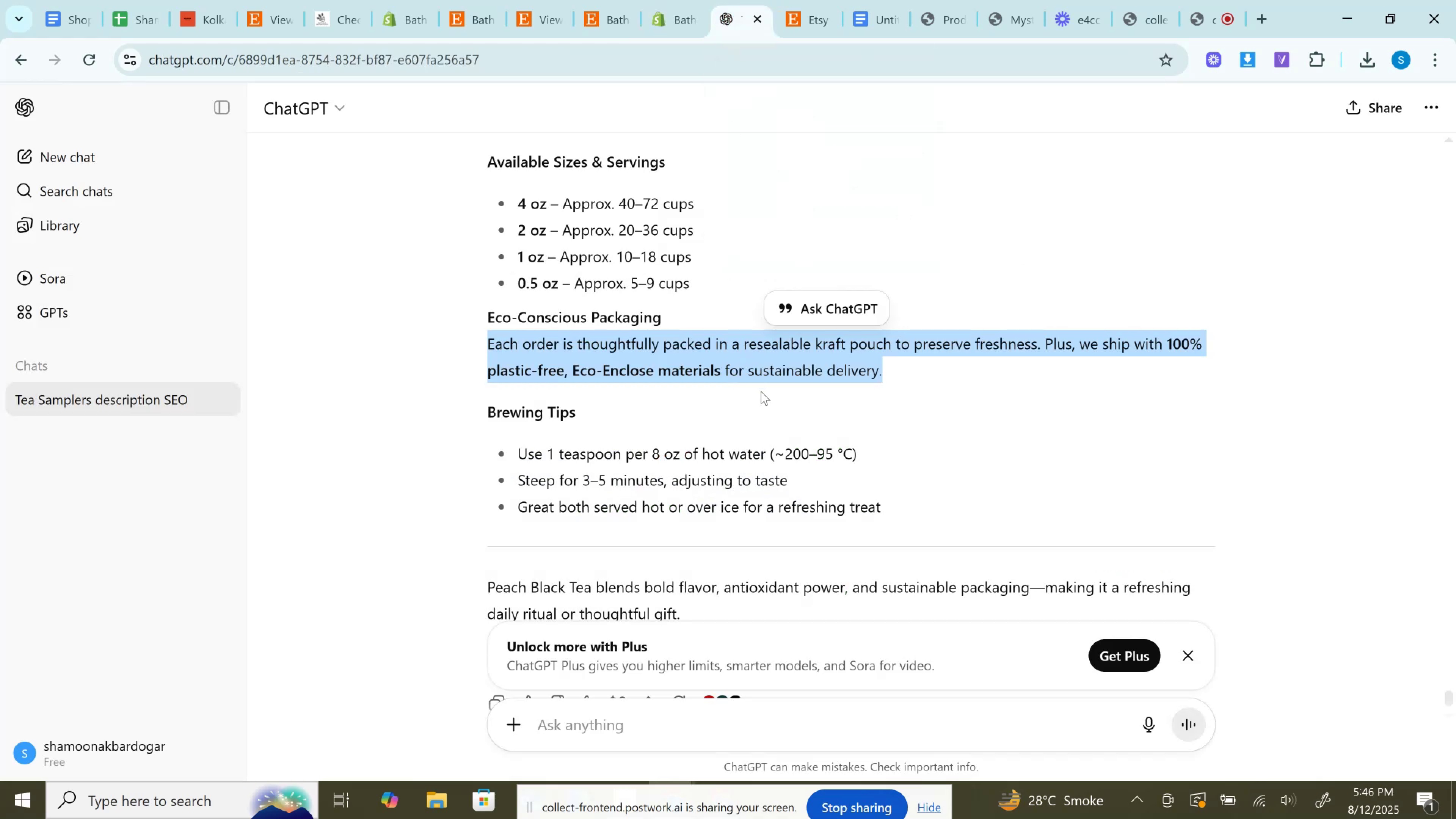 
scroll: coordinate [764, 398], scroll_direction: down, amount: 1.0
 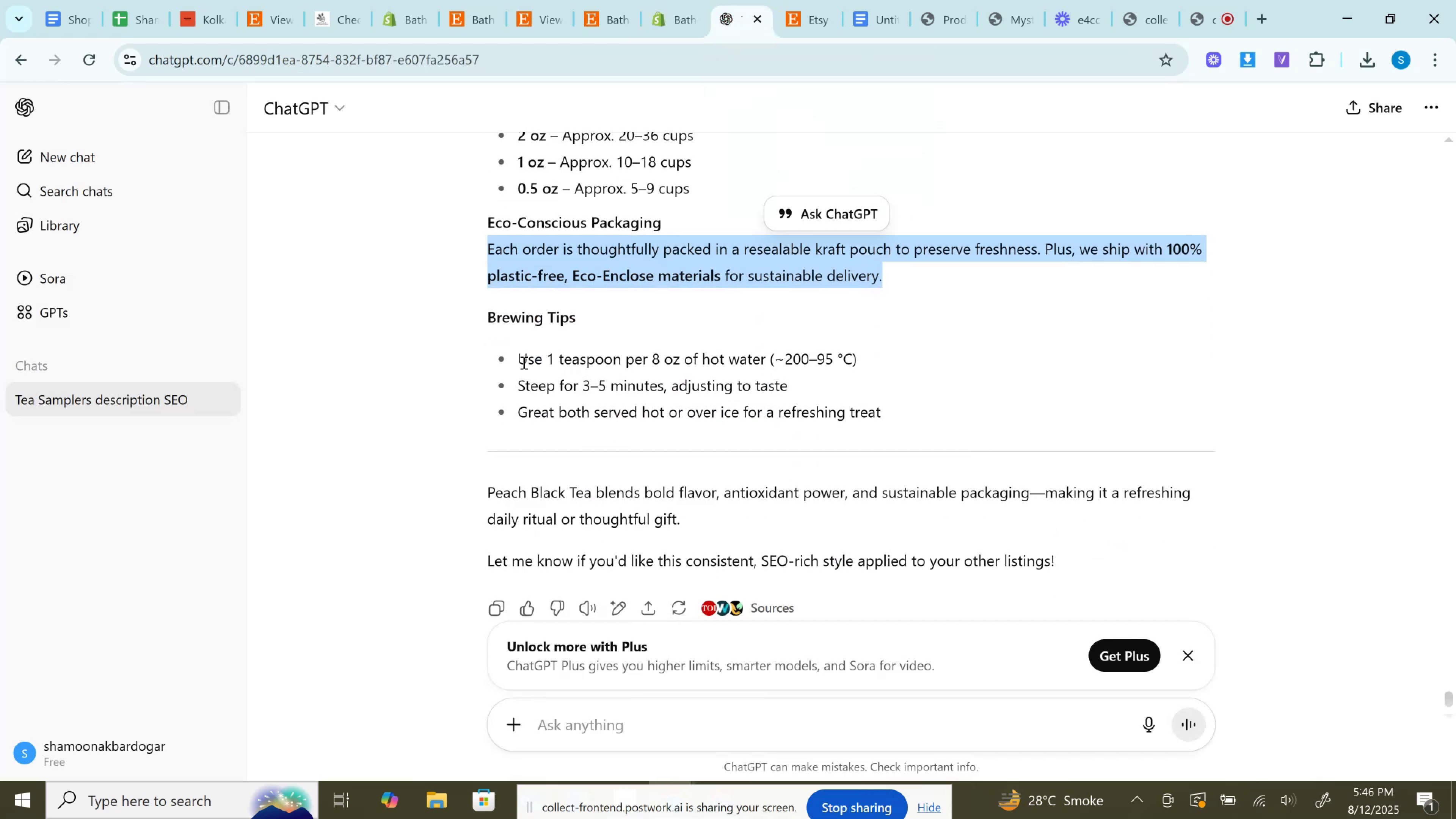 
left_click_drag(start_coordinate=[511, 357], to_coordinate=[895, 357])
 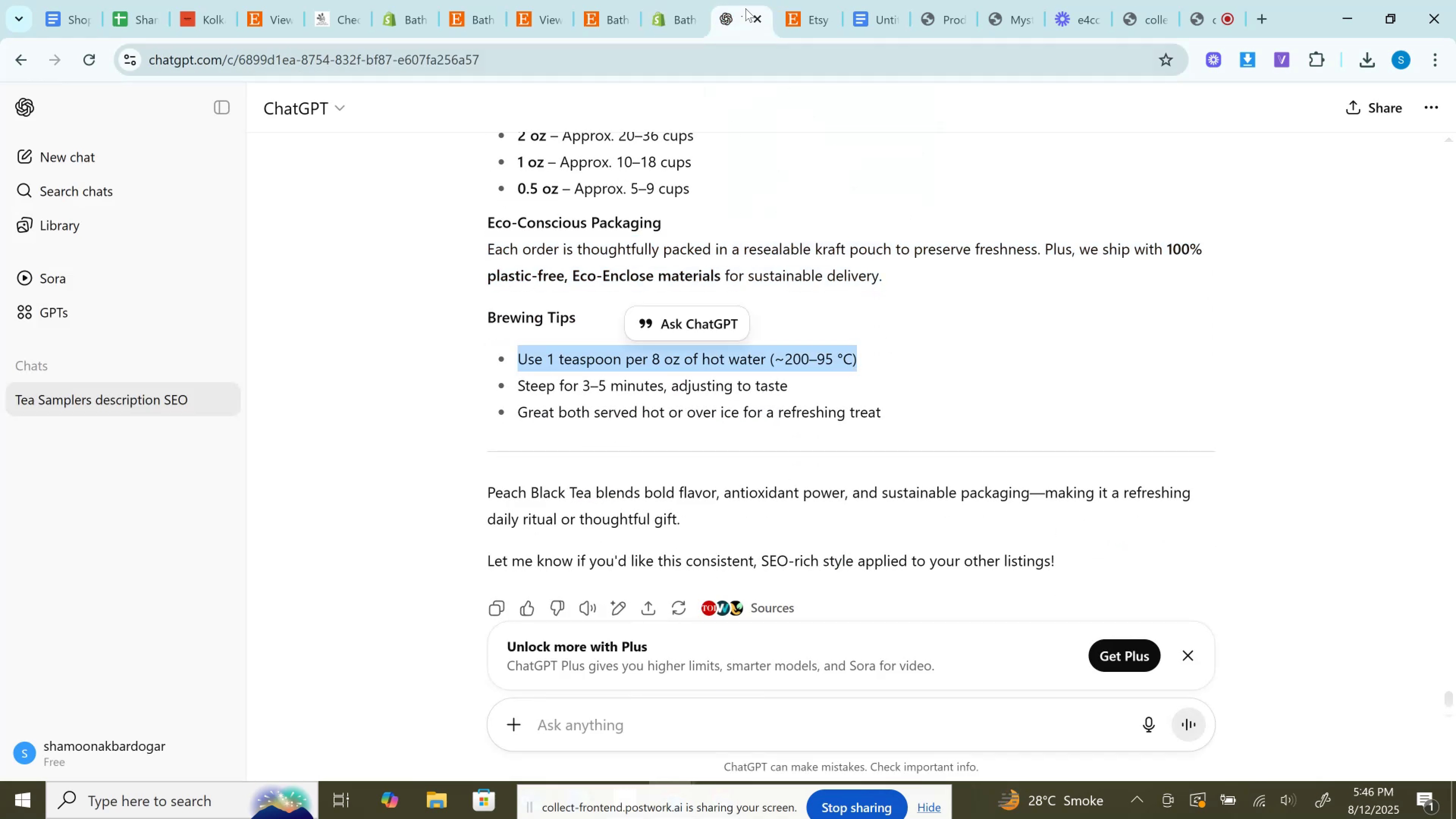 
key(Control+C)
 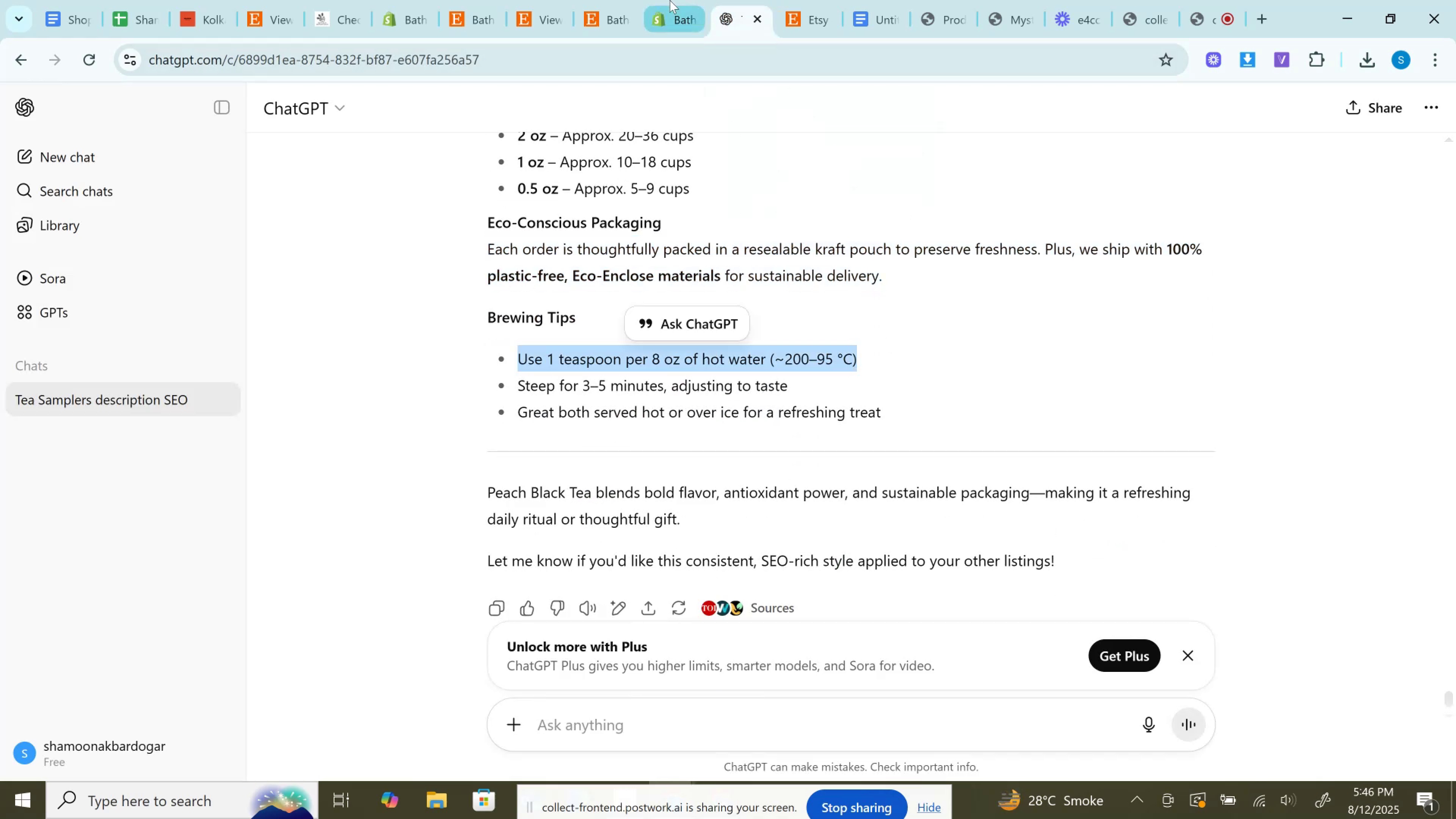 
left_click([670, 0])
 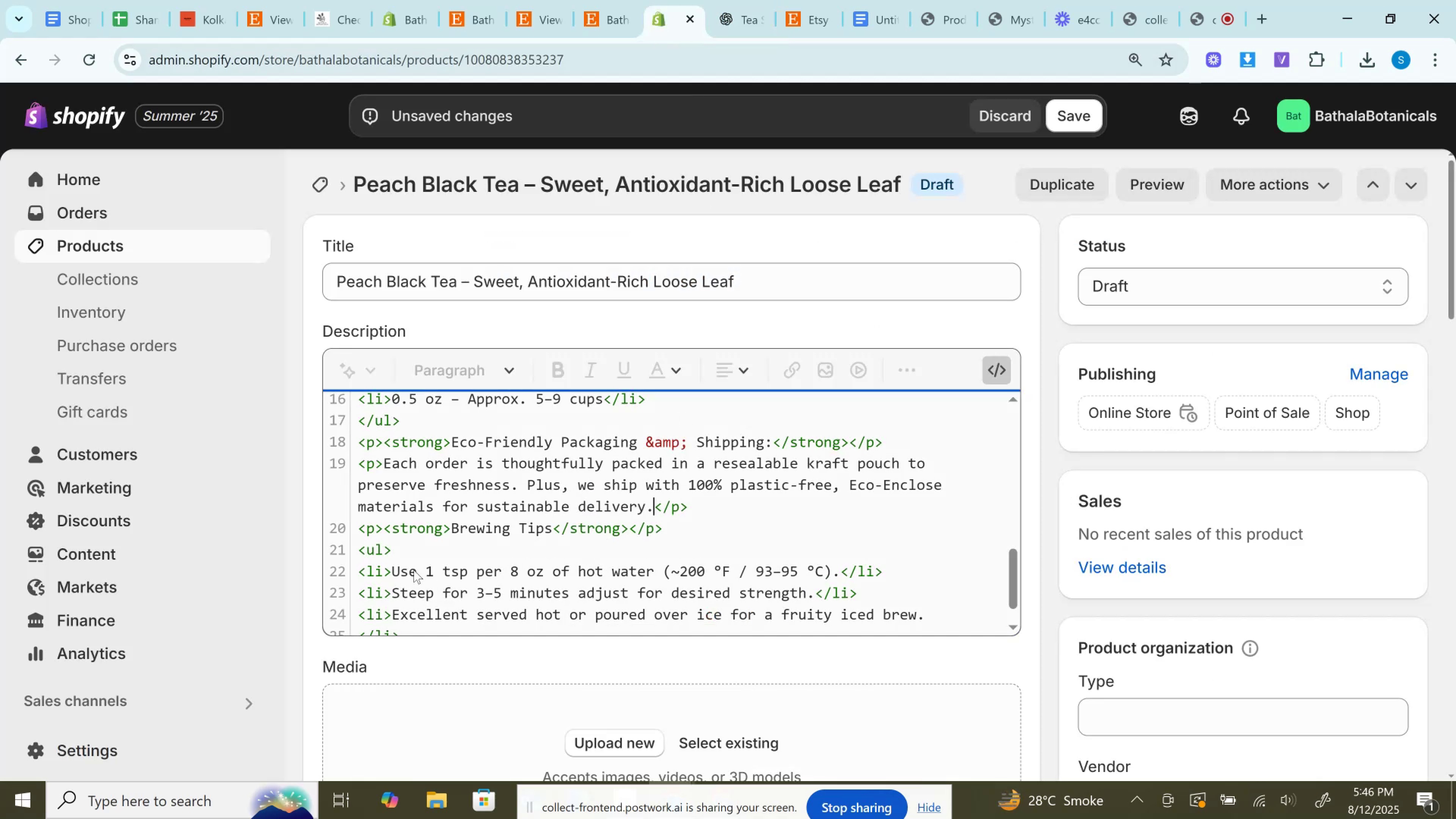 
left_click_drag(start_coordinate=[392, 570], to_coordinate=[838, 573])
 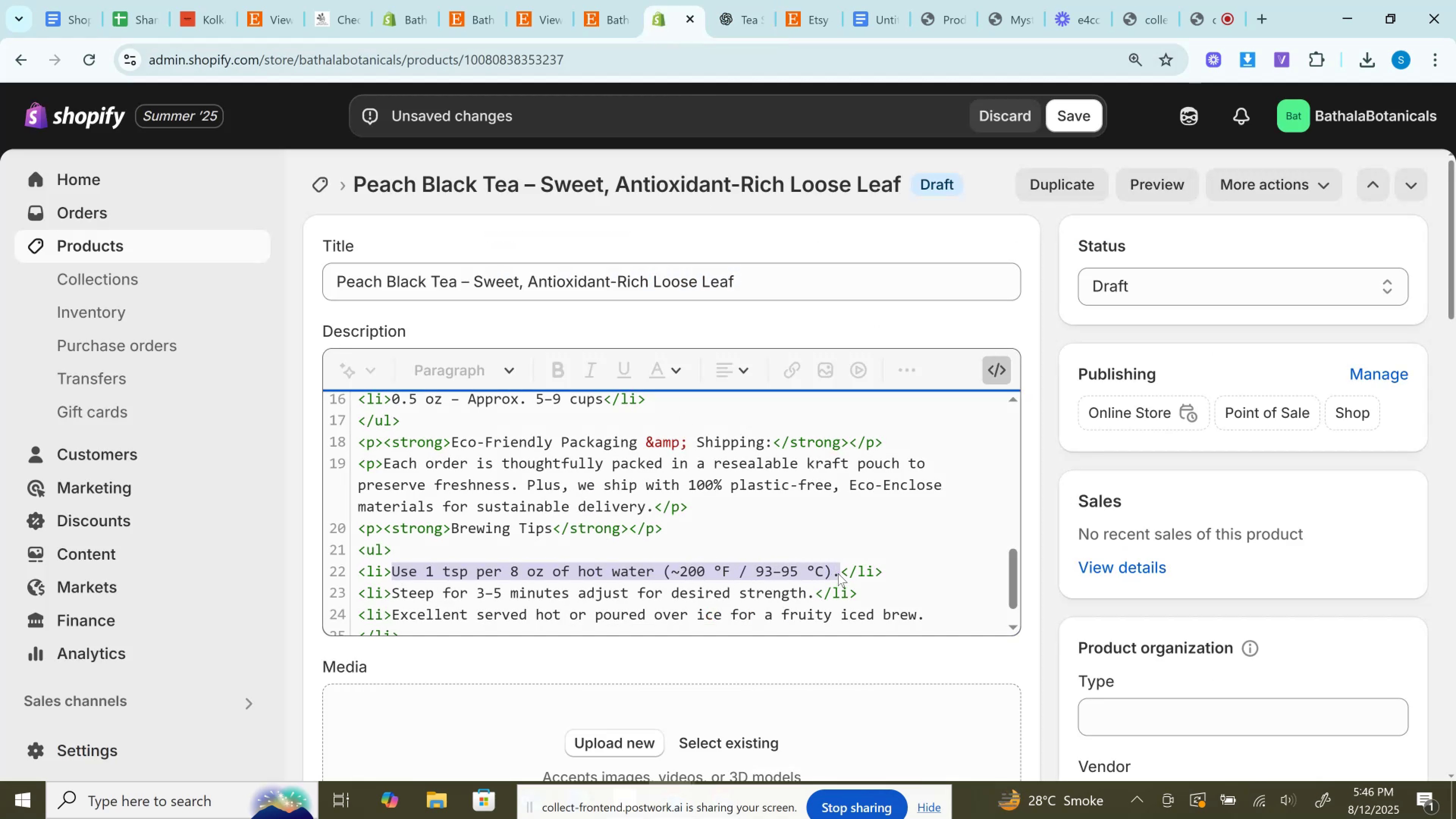 
key(Control+V)
 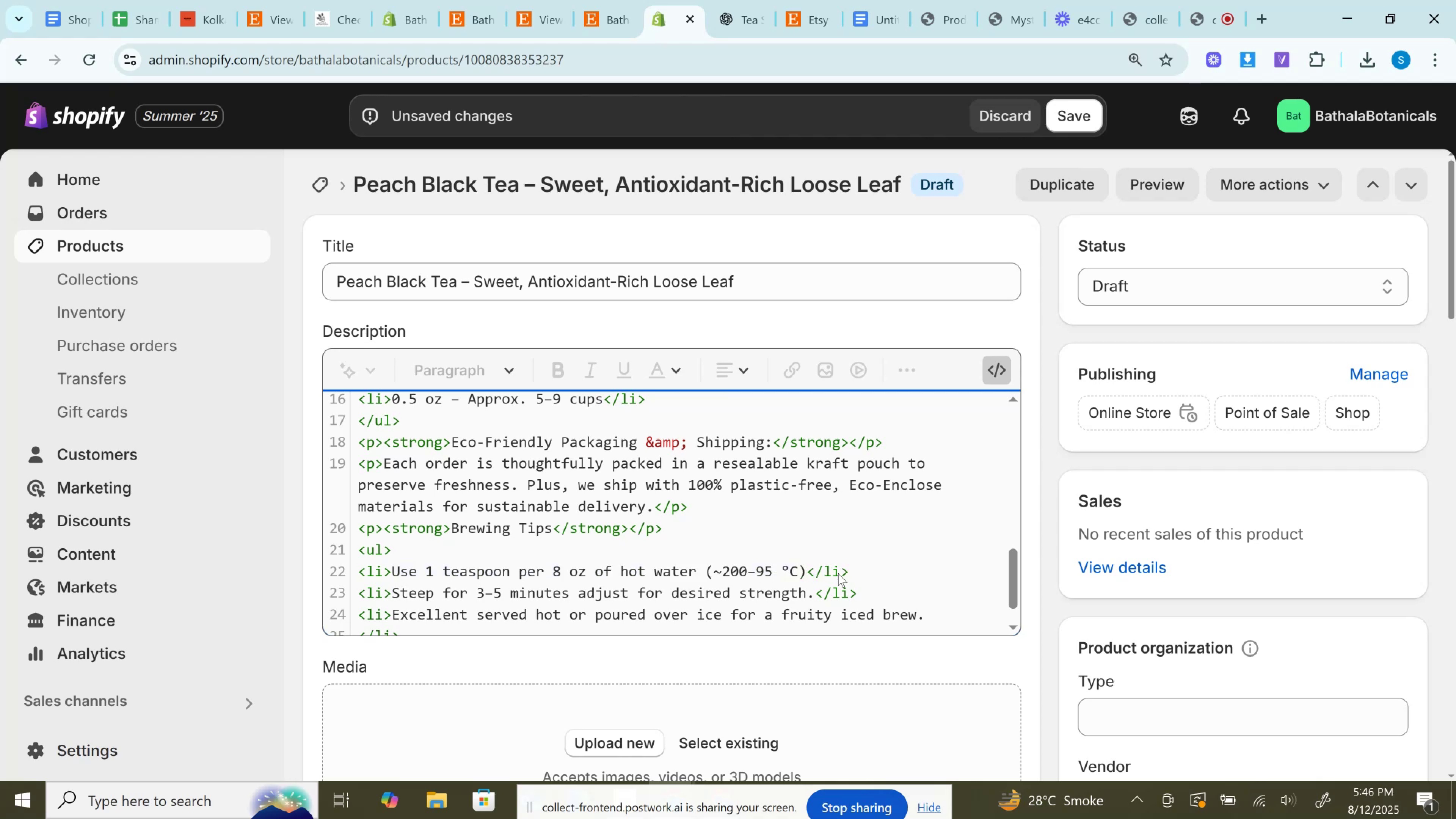 
key(Period)
 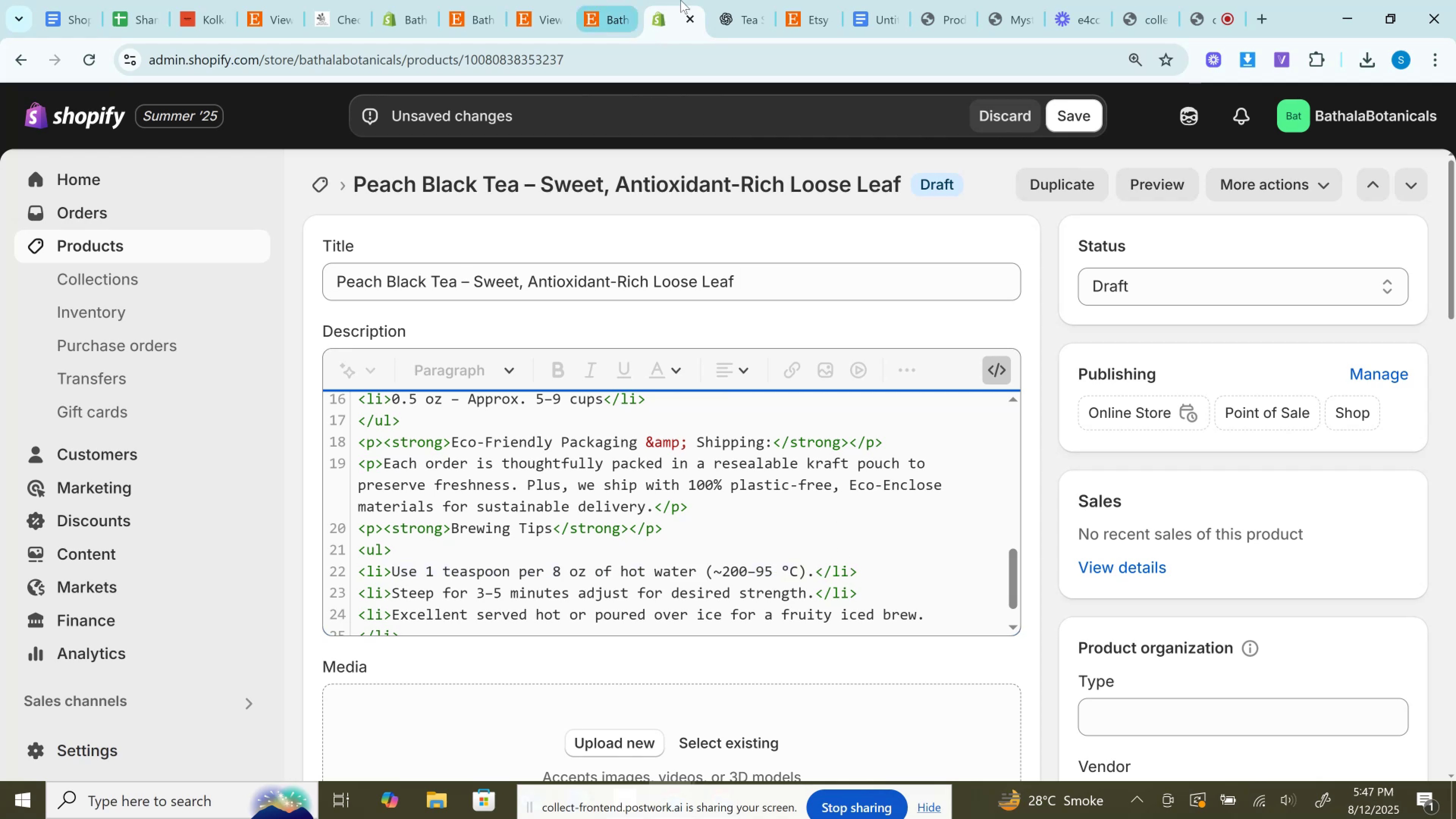 
left_click([760, 0])
 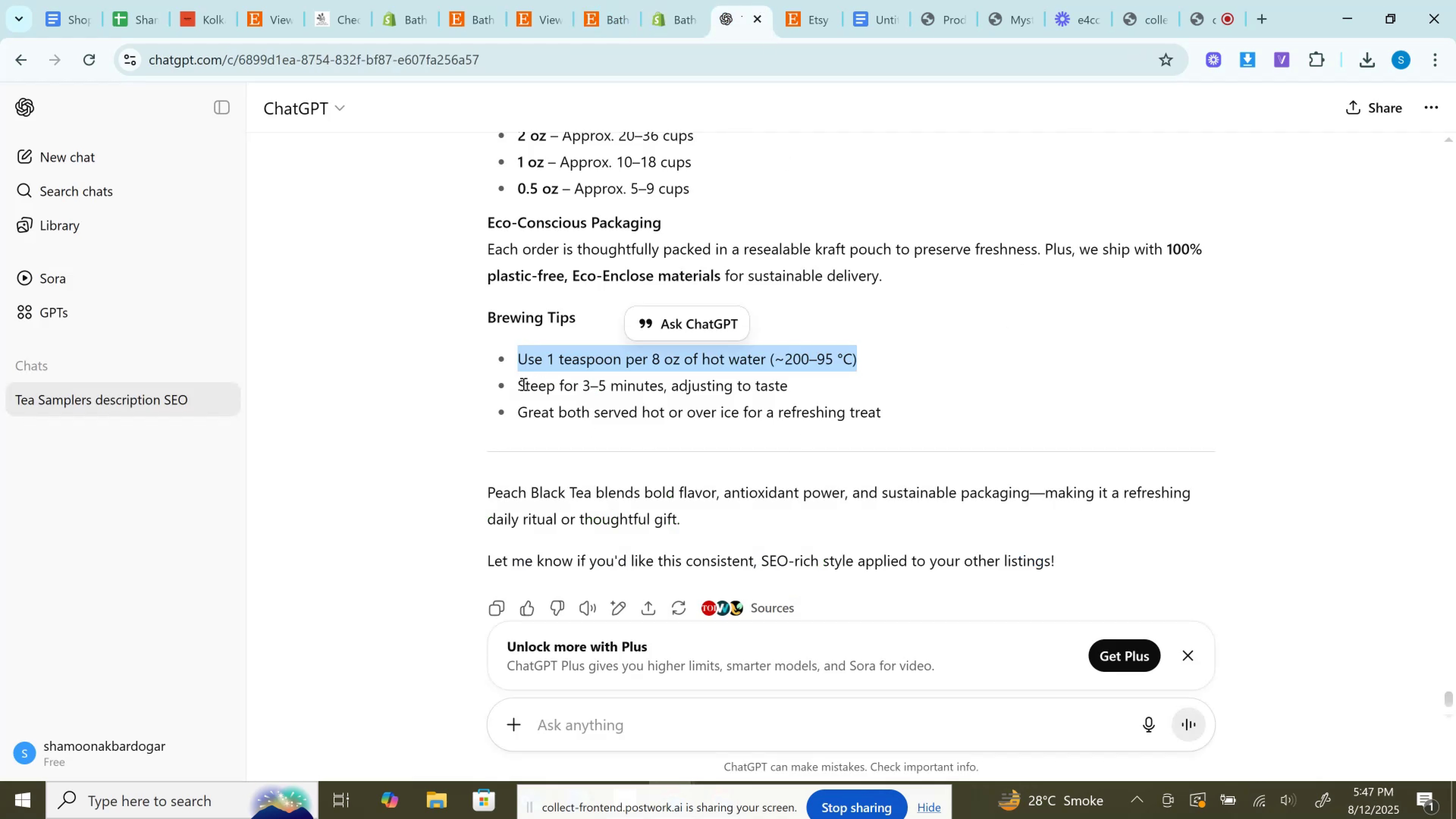 
left_click_drag(start_coordinate=[520, 384], to_coordinate=[862, 384])
 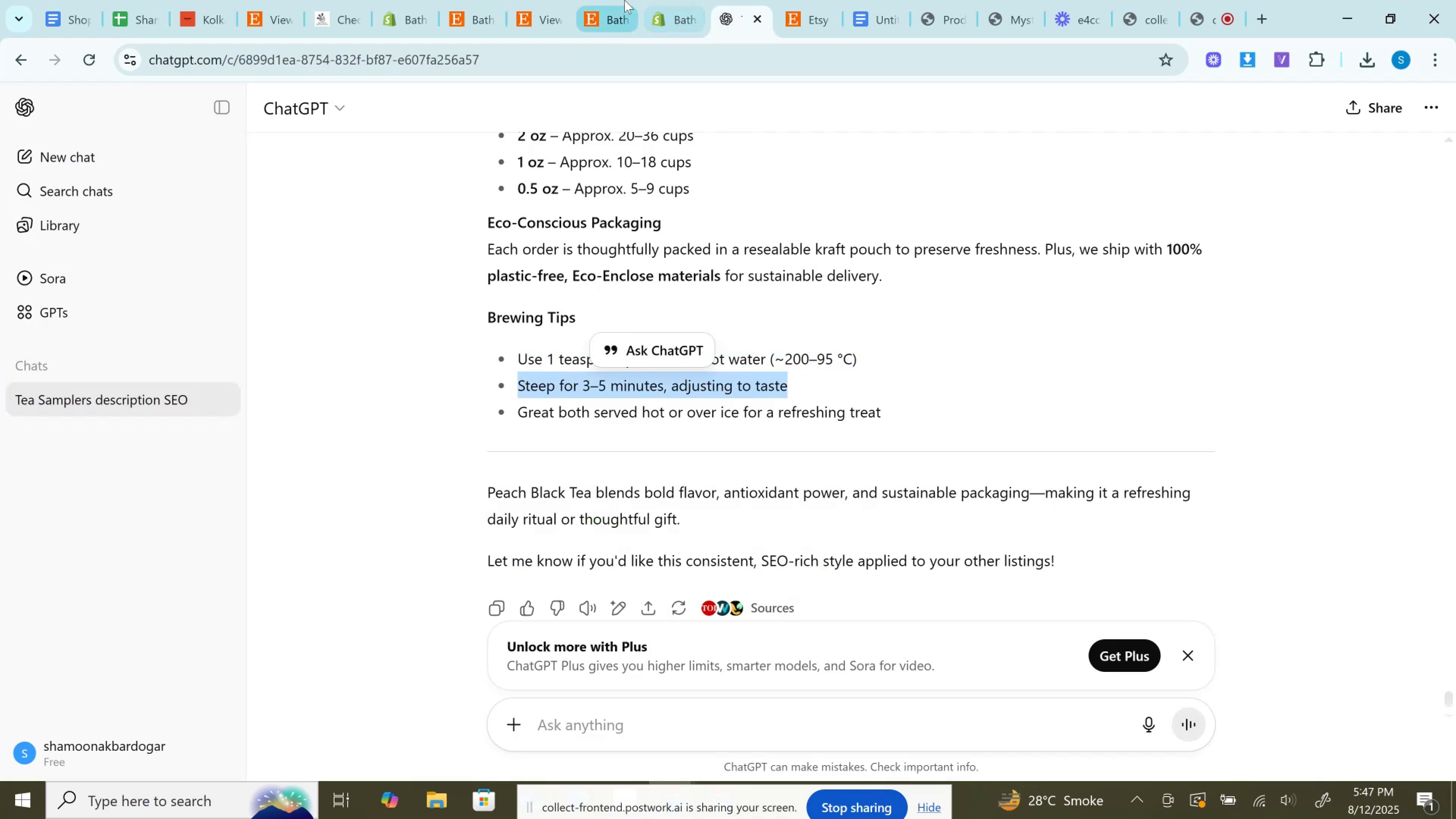 
key(Control+C)
 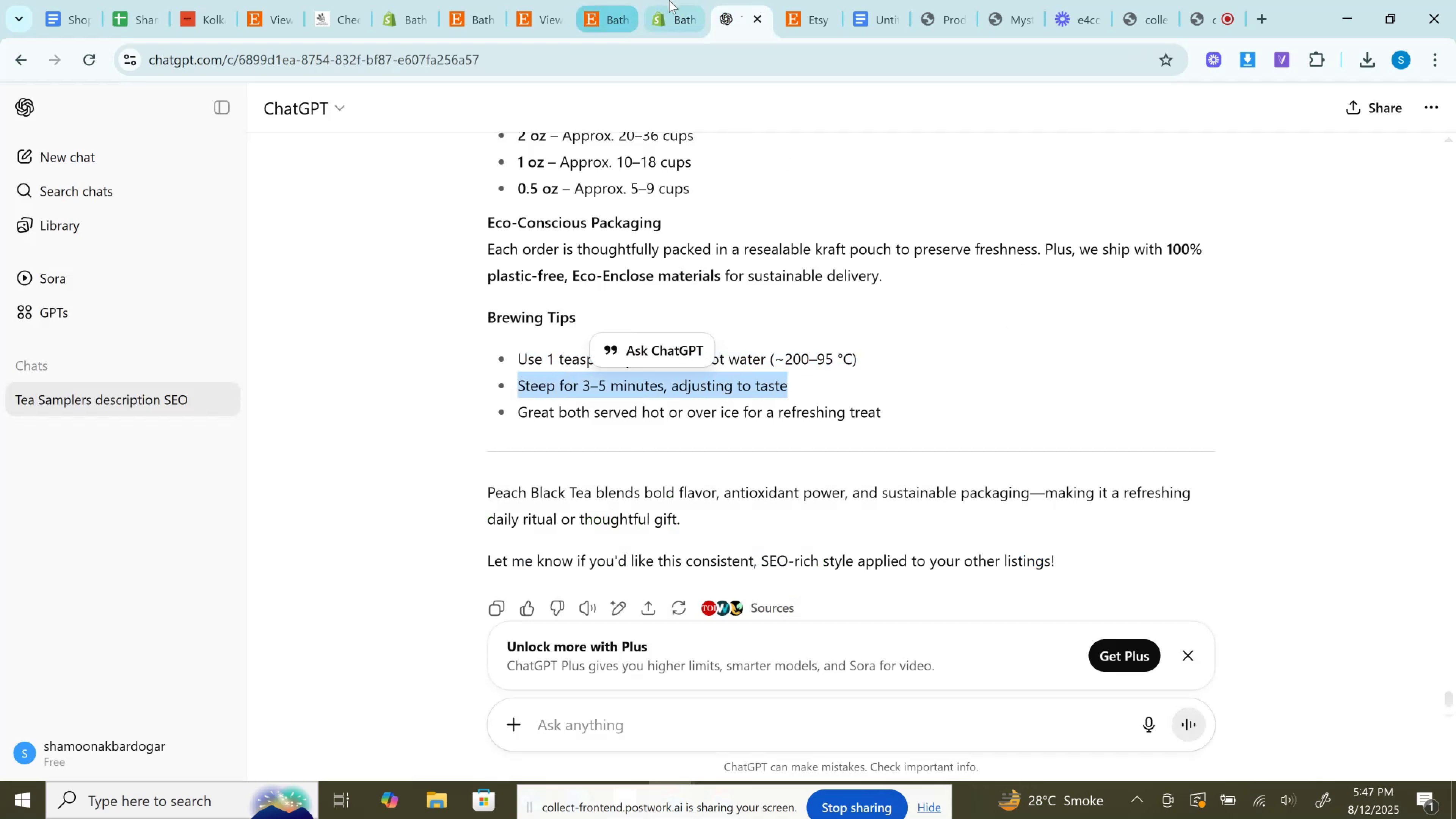 
left_click([692, 0])
 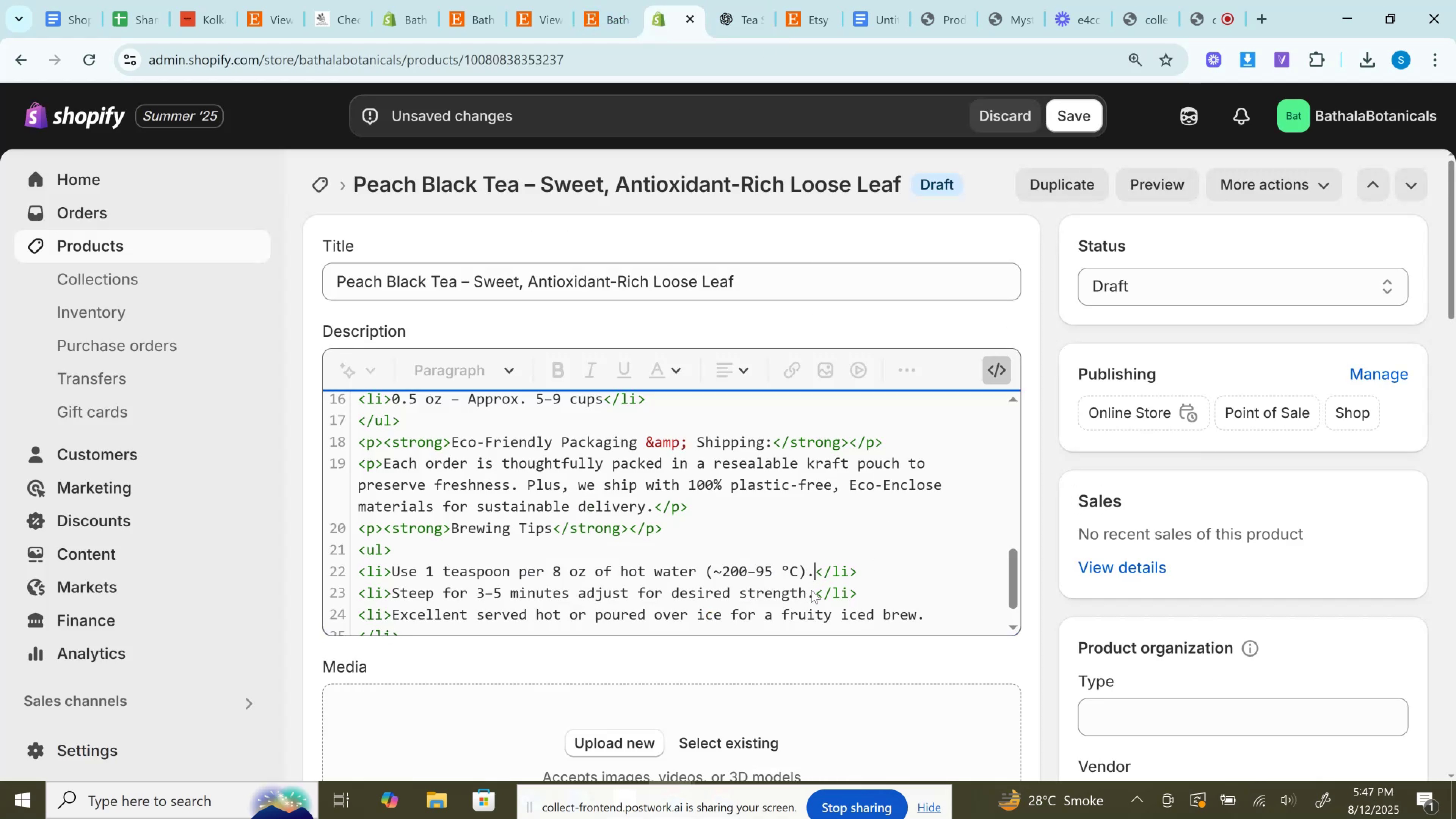 
left_click_drag(start_coordinate=[812, 592], to_coordinate=[814, 592])
 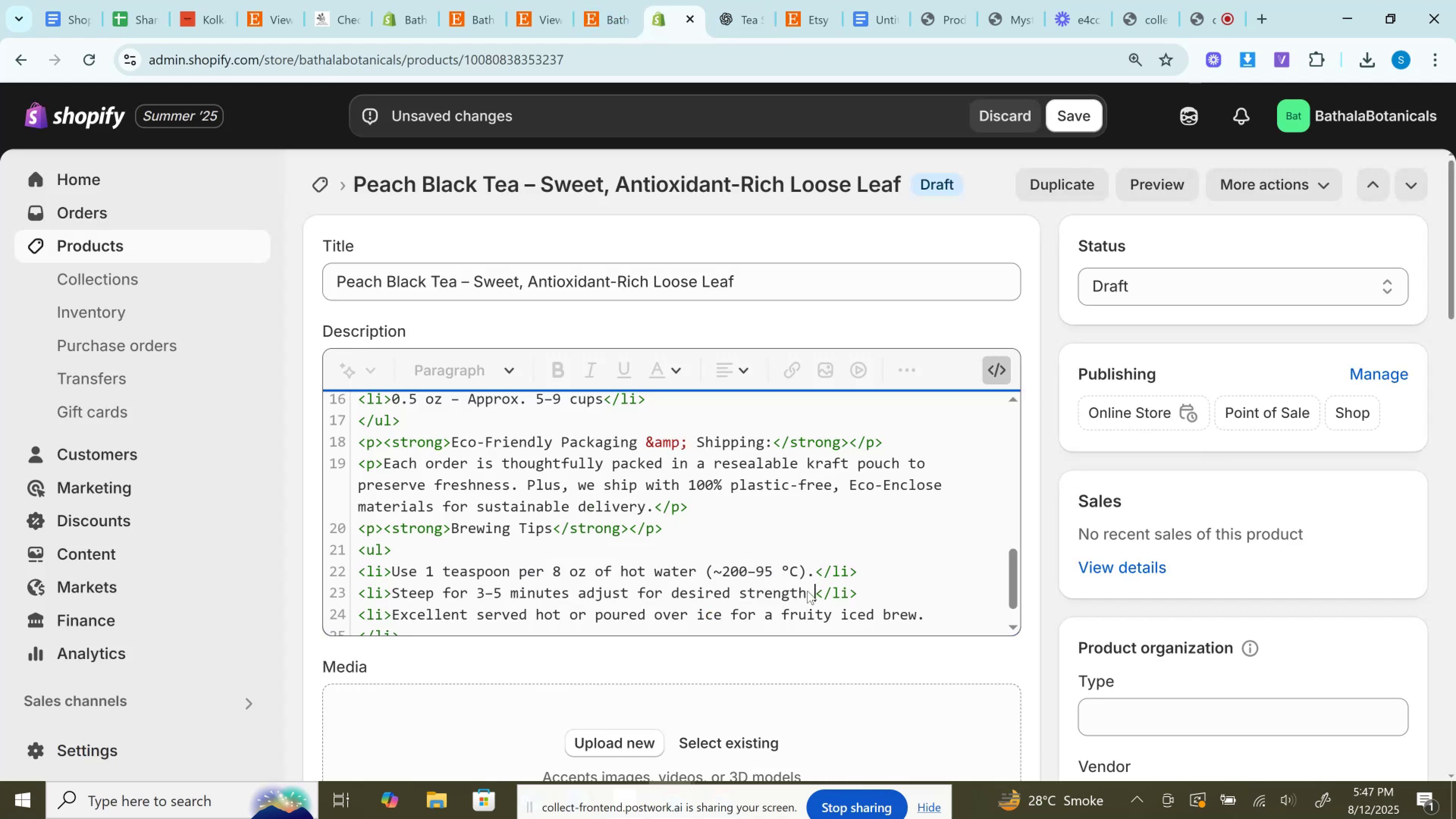 
left_click_drag(start_coordinate=[807, 591], to_coordinate=[394, 594])
 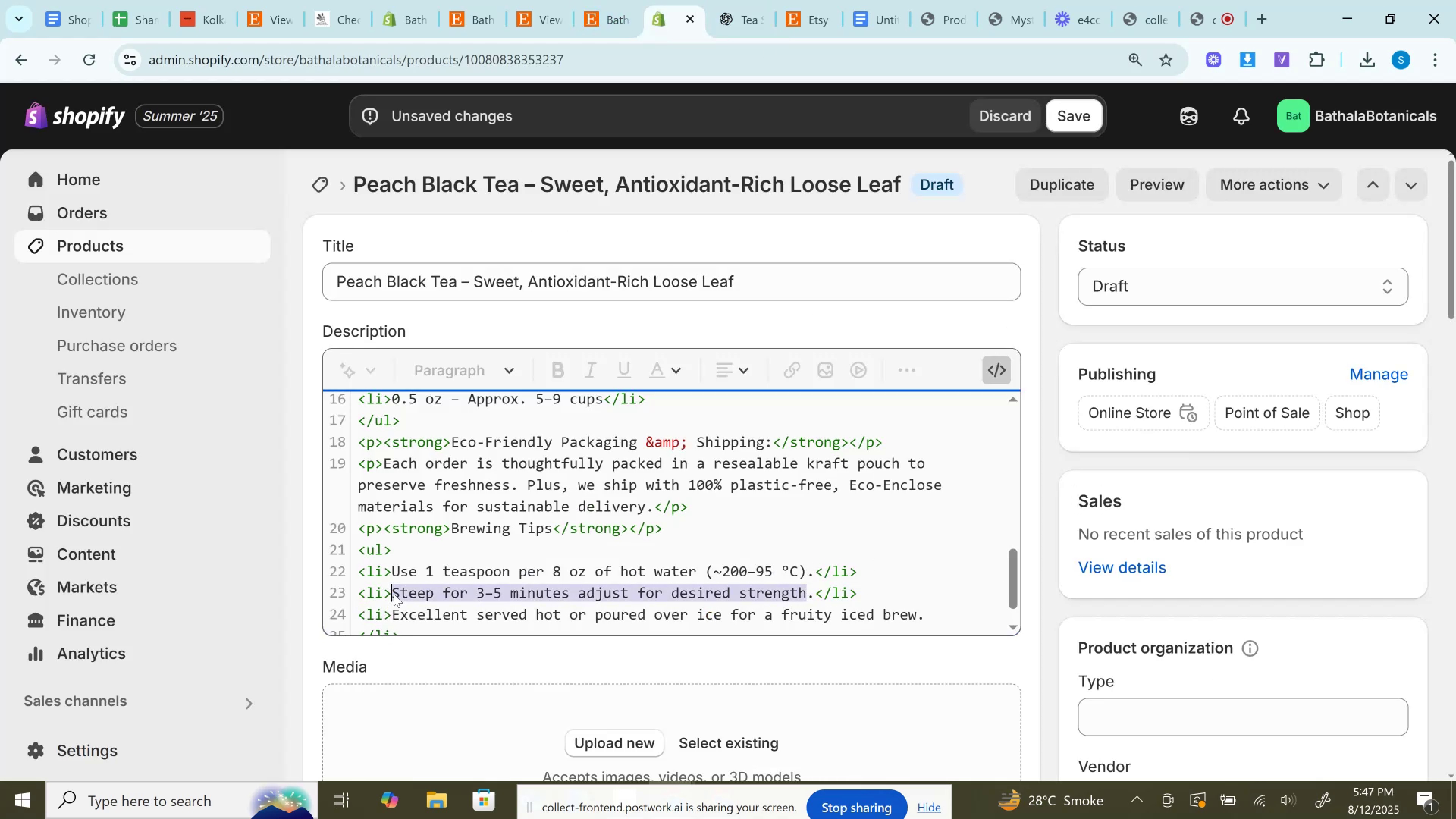 
key(Control+V)
 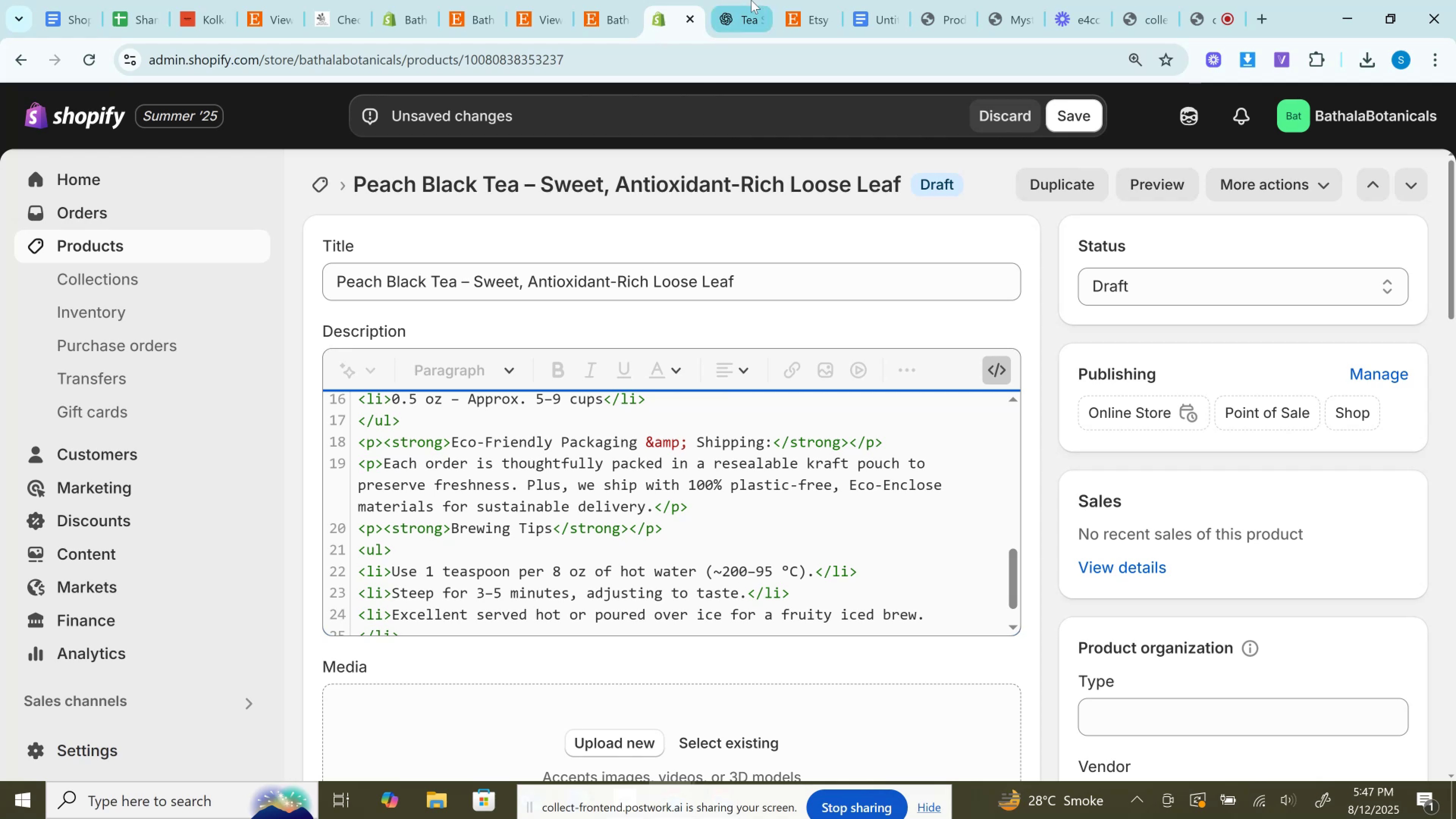 
left_click([731, 0])
 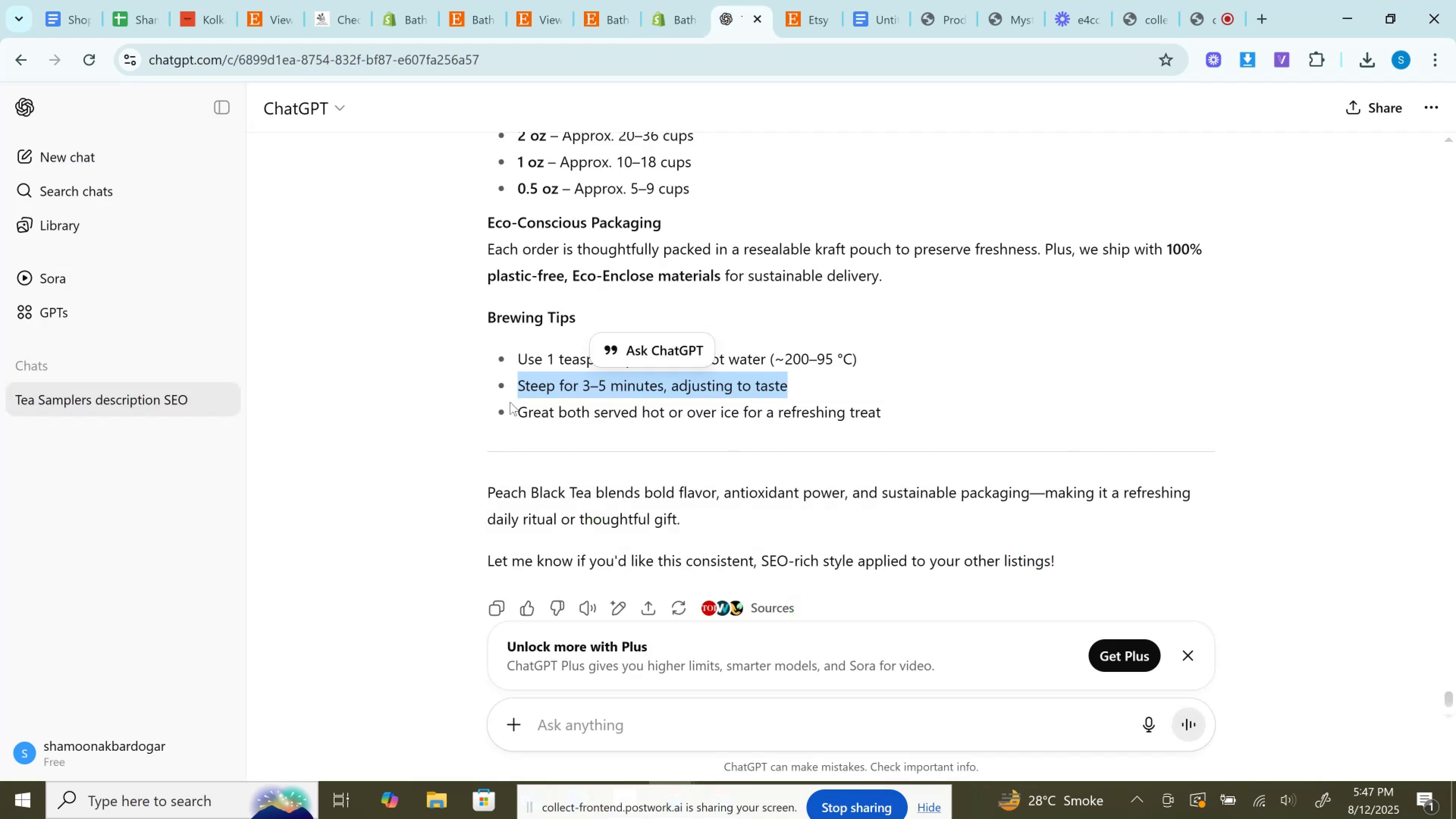 
left_click_drag(start_coordinate=[521, 410], to_coordinate=[1023, 411])
 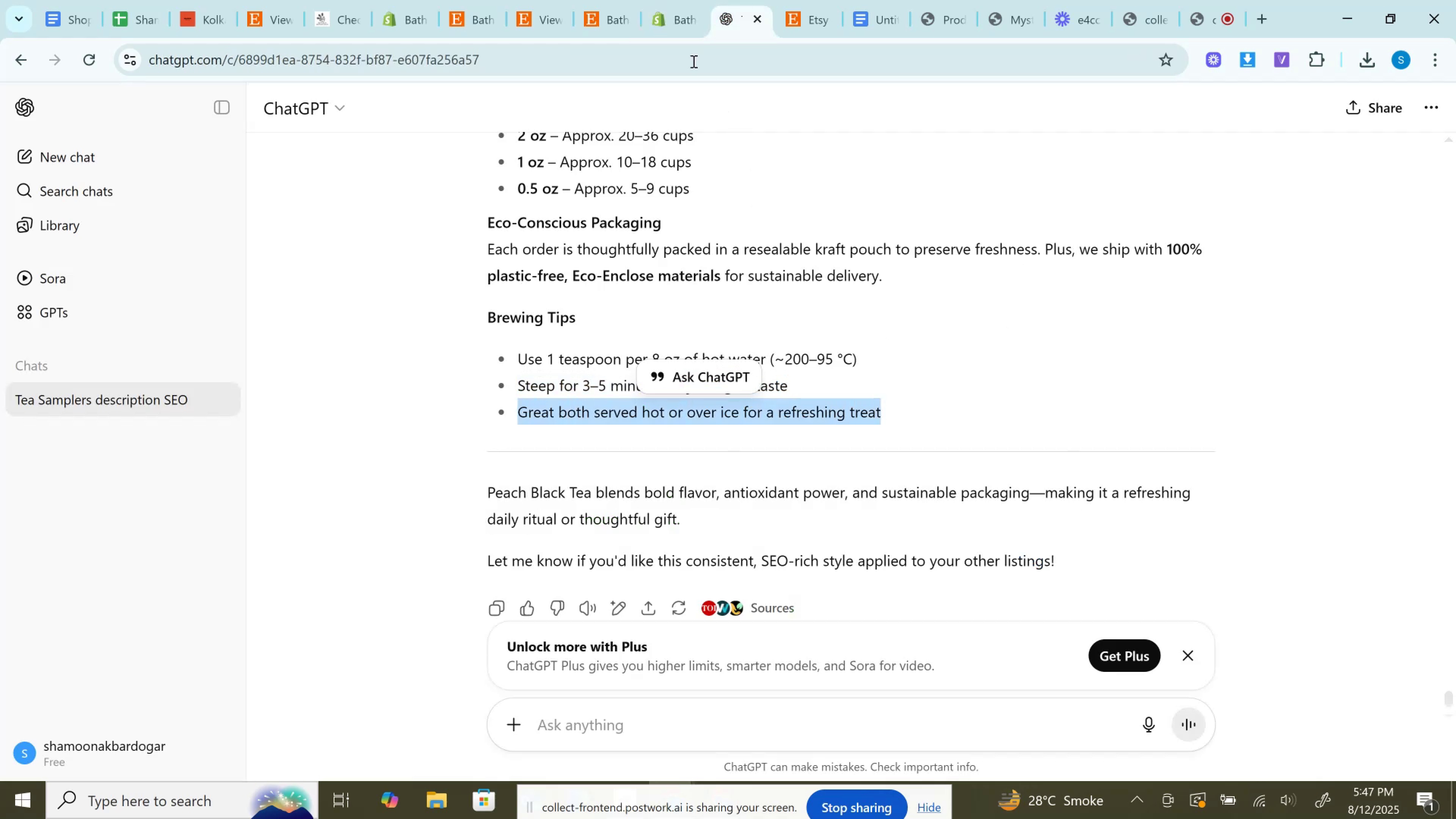 
key(Control+C)
 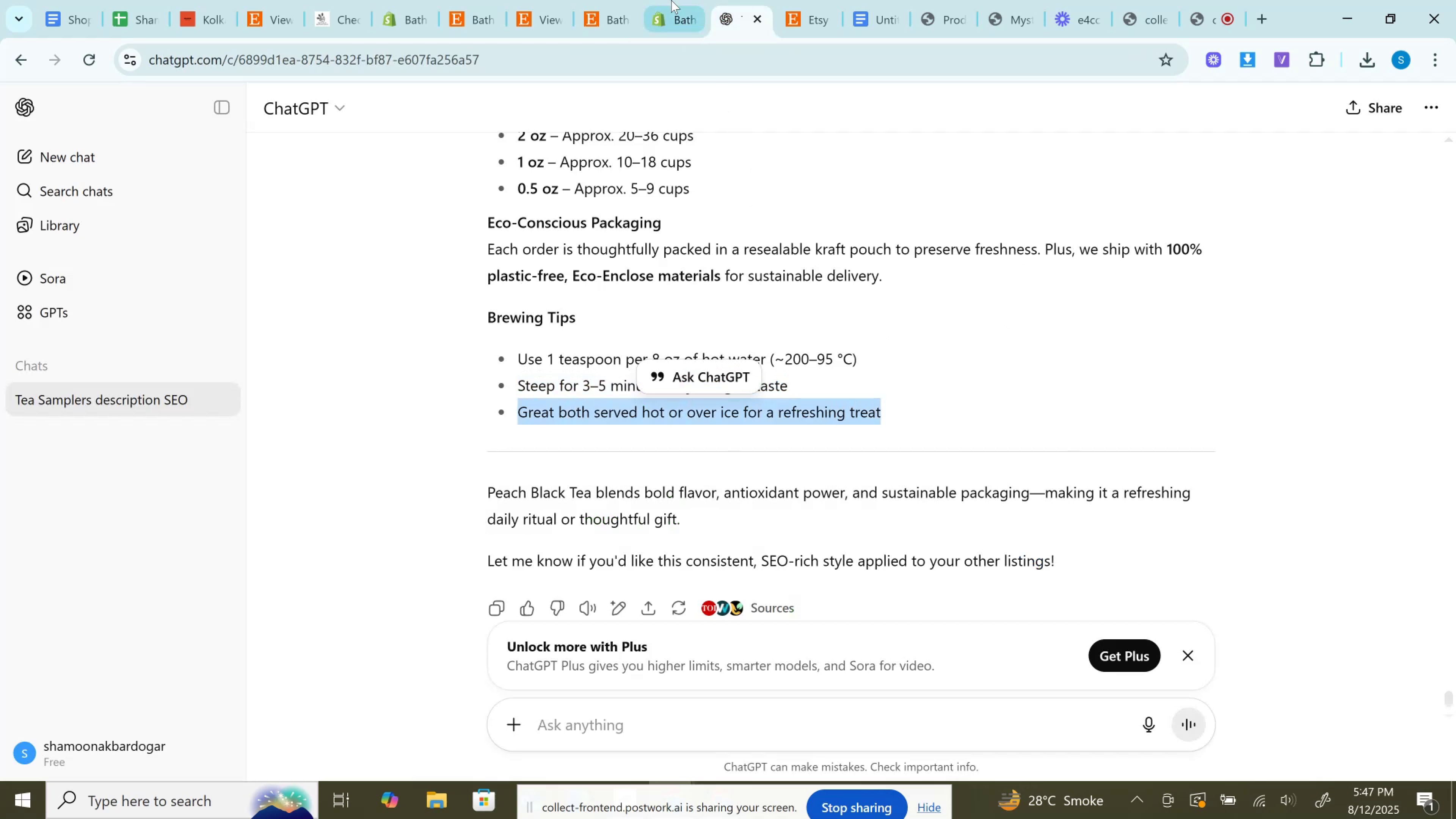 
left_click([671, 0])
 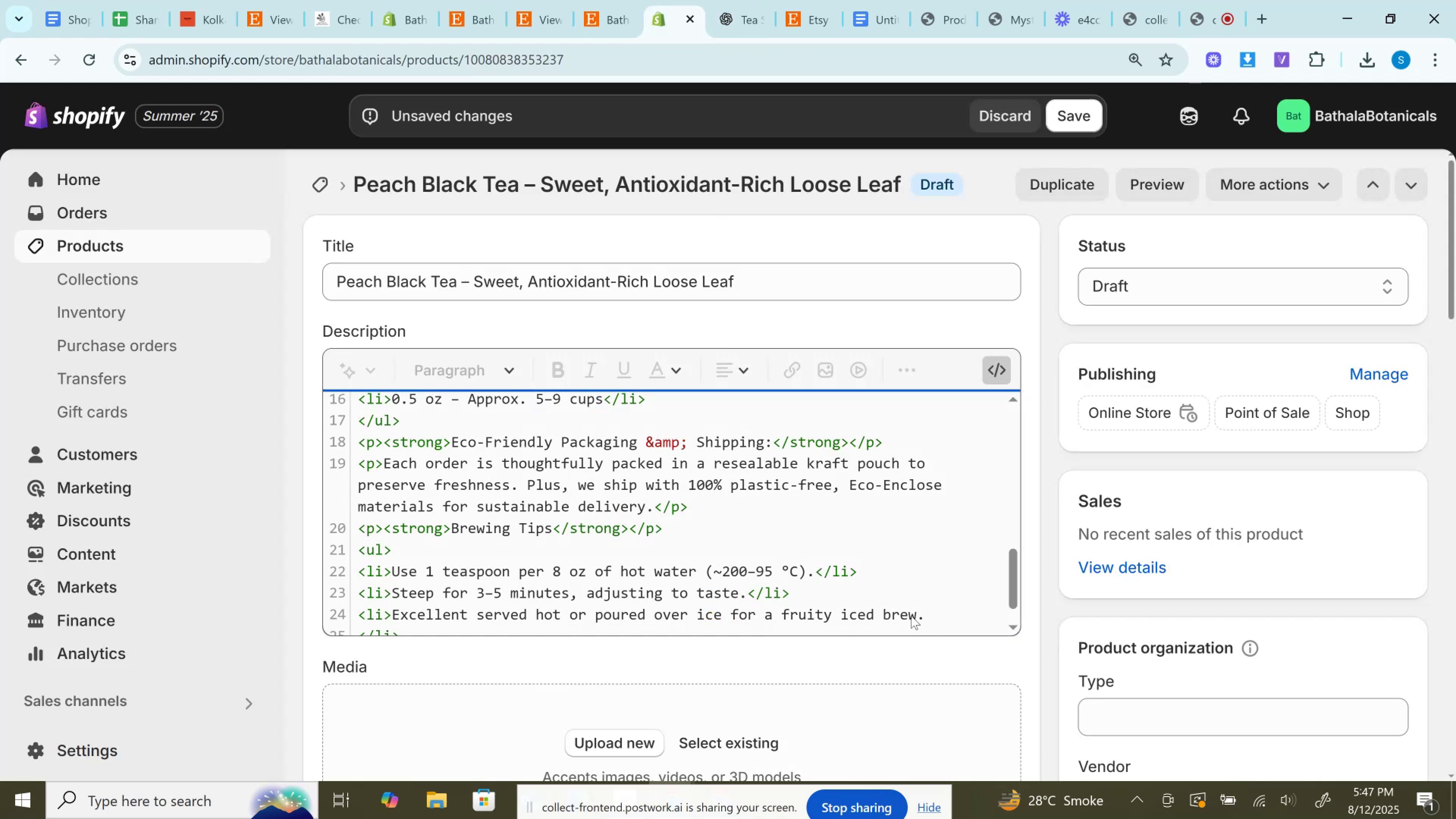 
left_click_drag(start_coordinate=[917, 614], to_coordinate=[393, 574])
 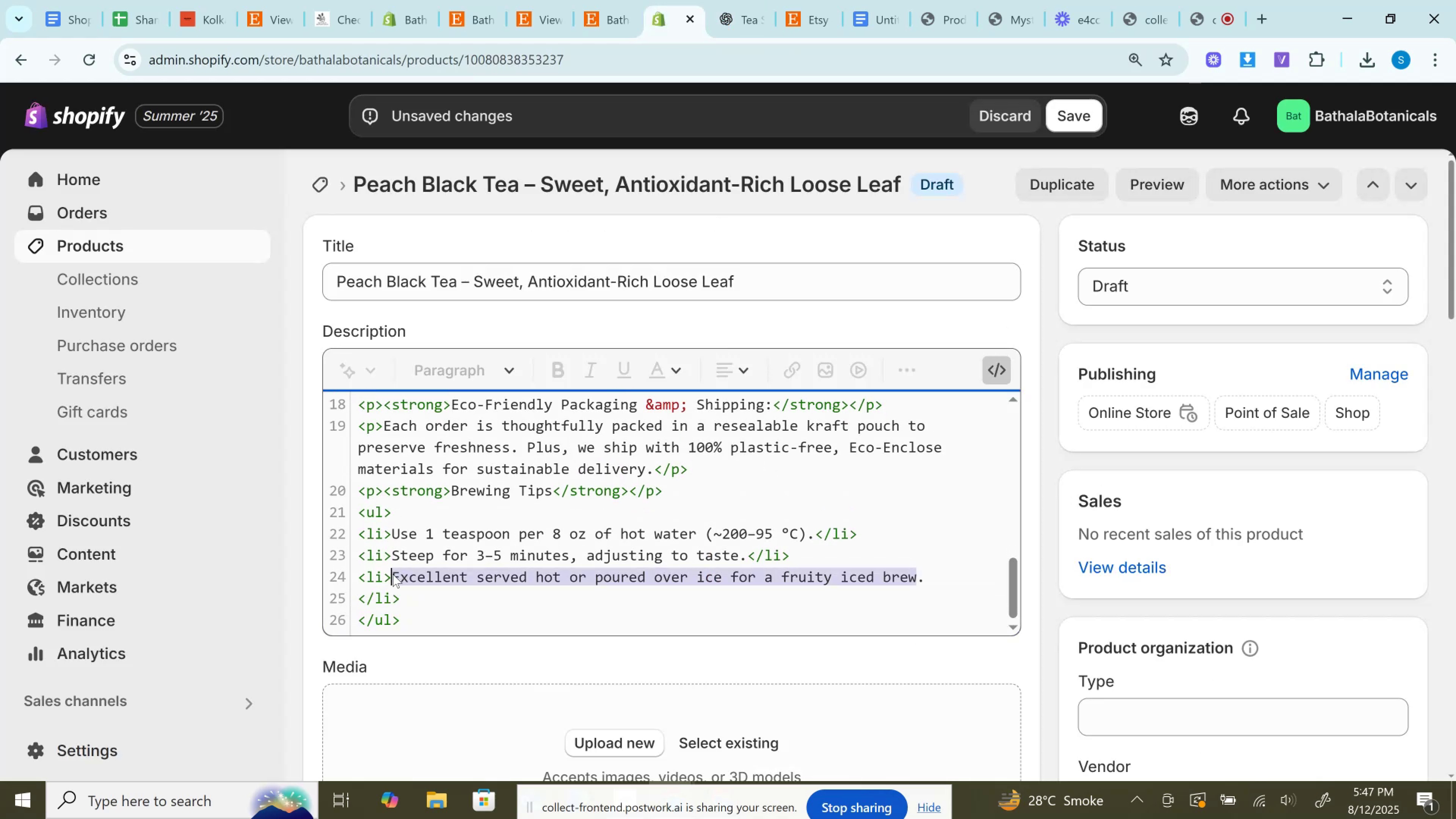 
key(Control+V)
 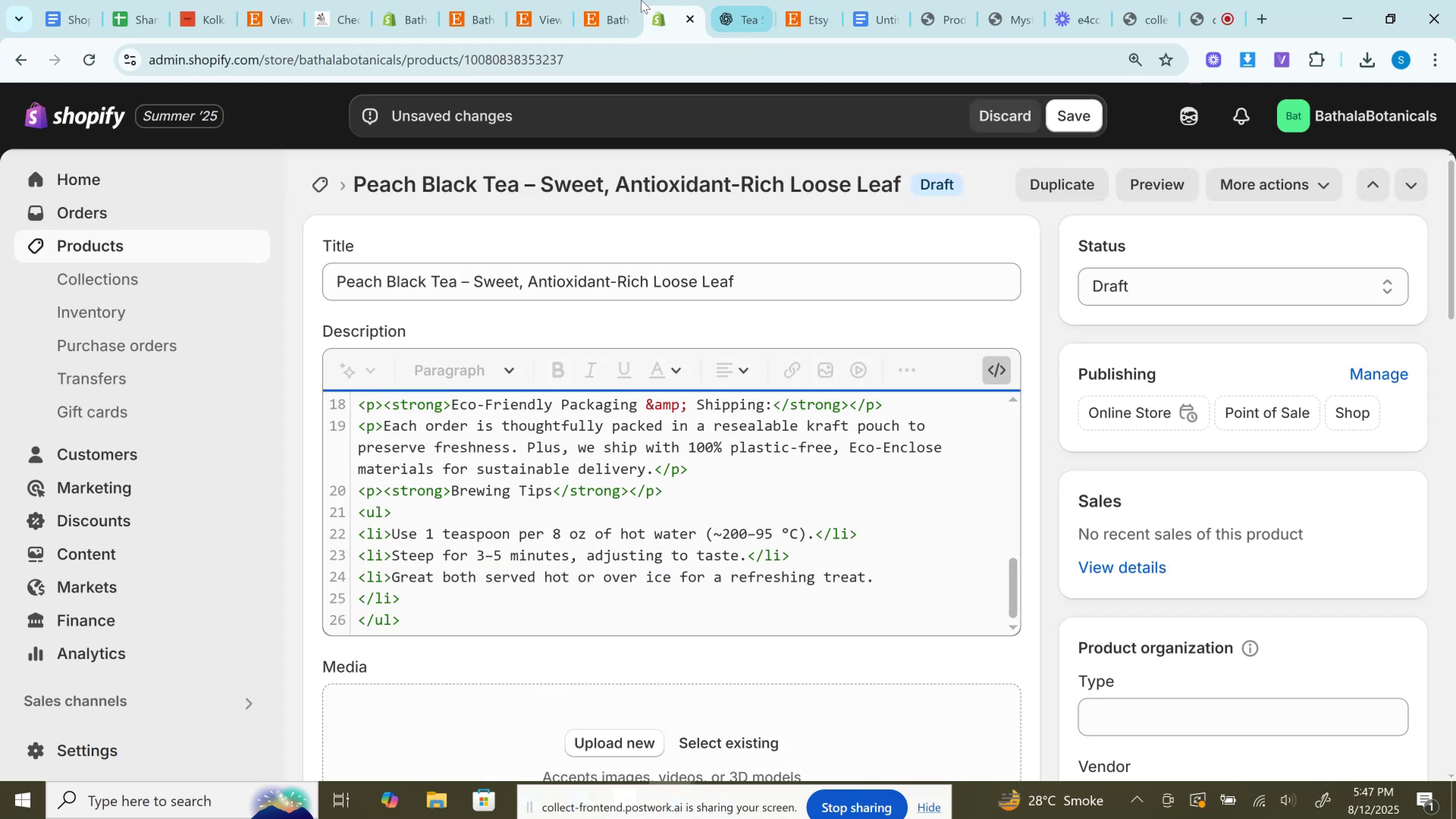 
left_click([609, 0])
 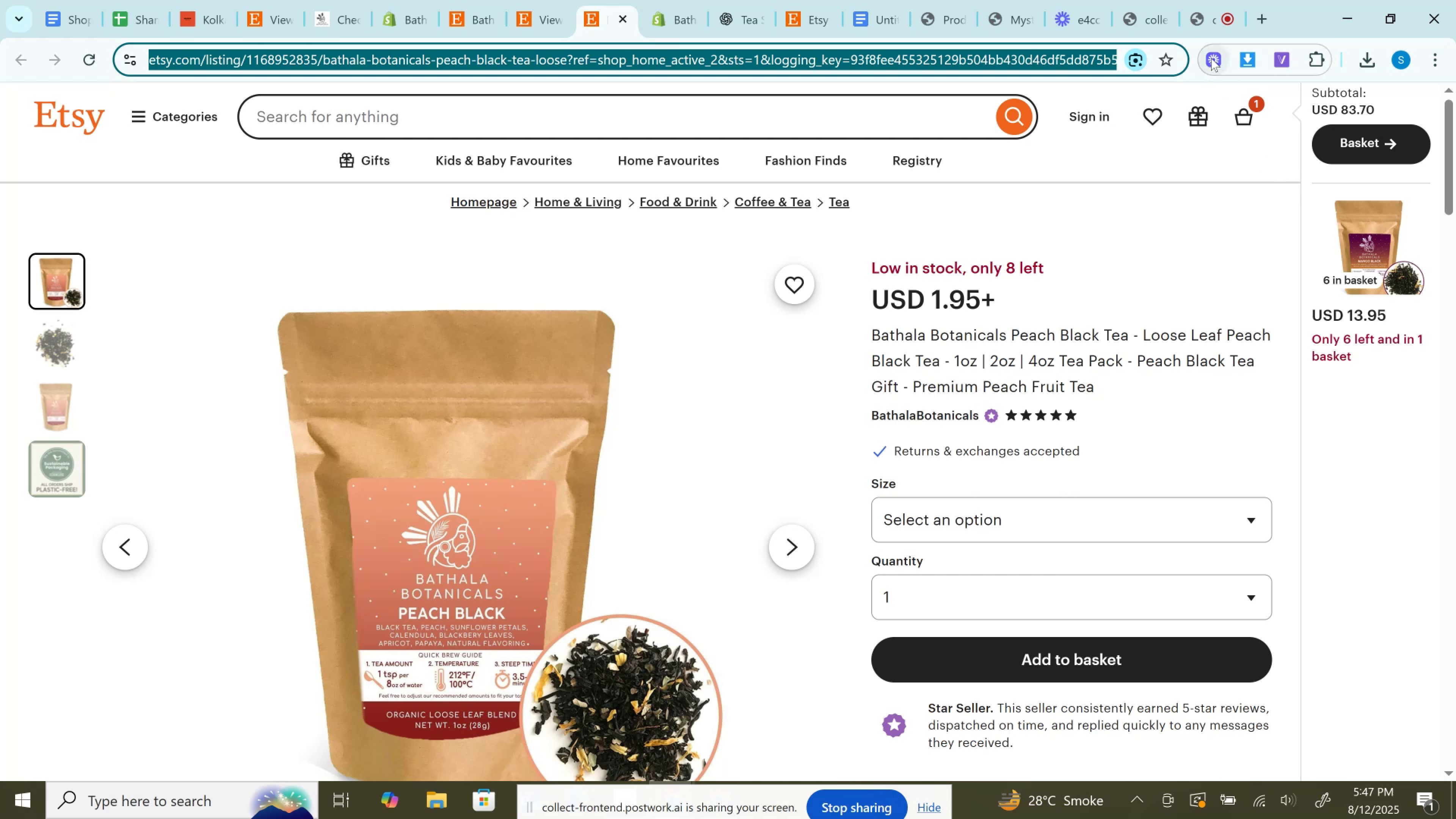 
left_click([1245, 58])
 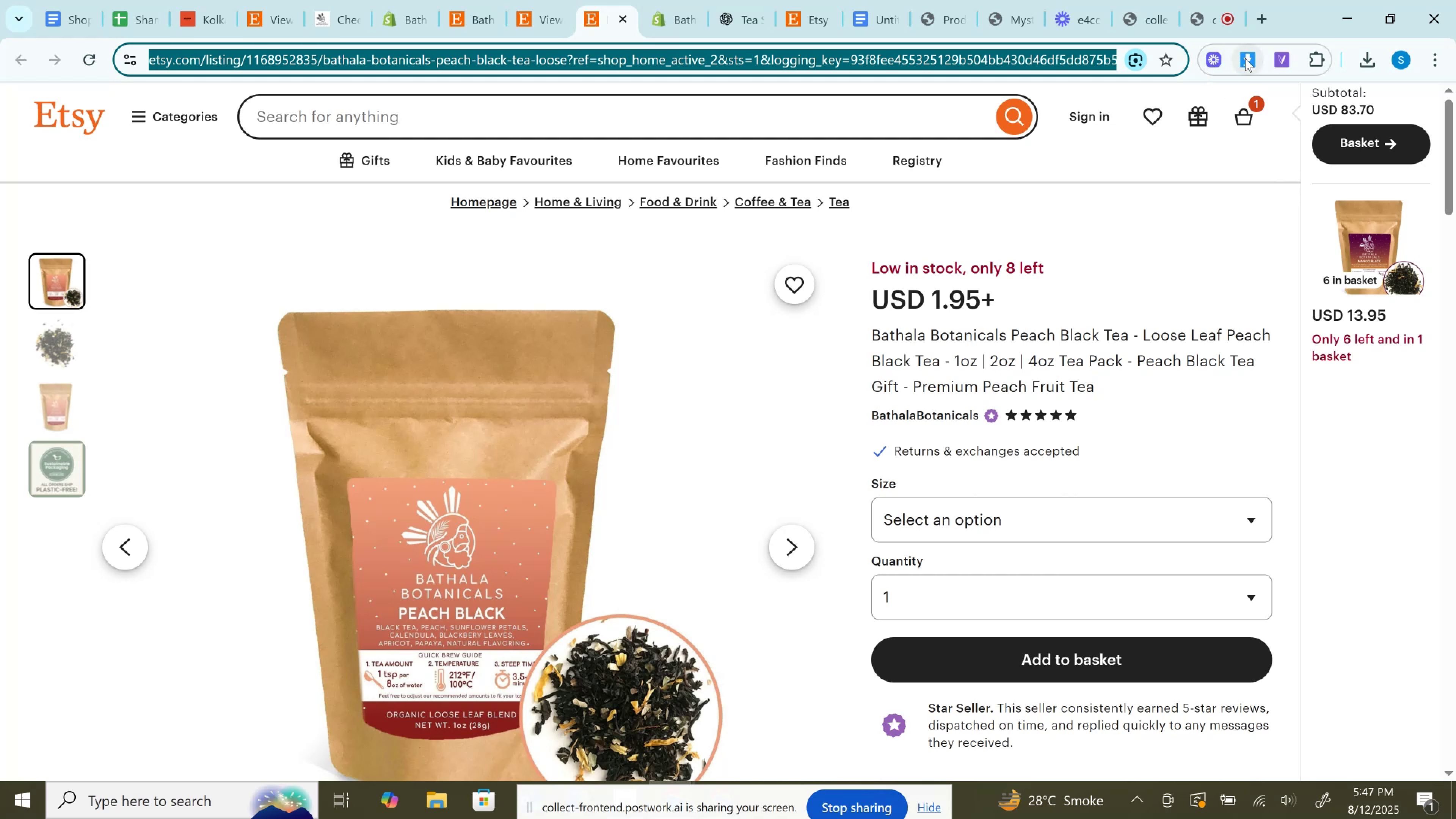 
mouse_move([1228, 89])
 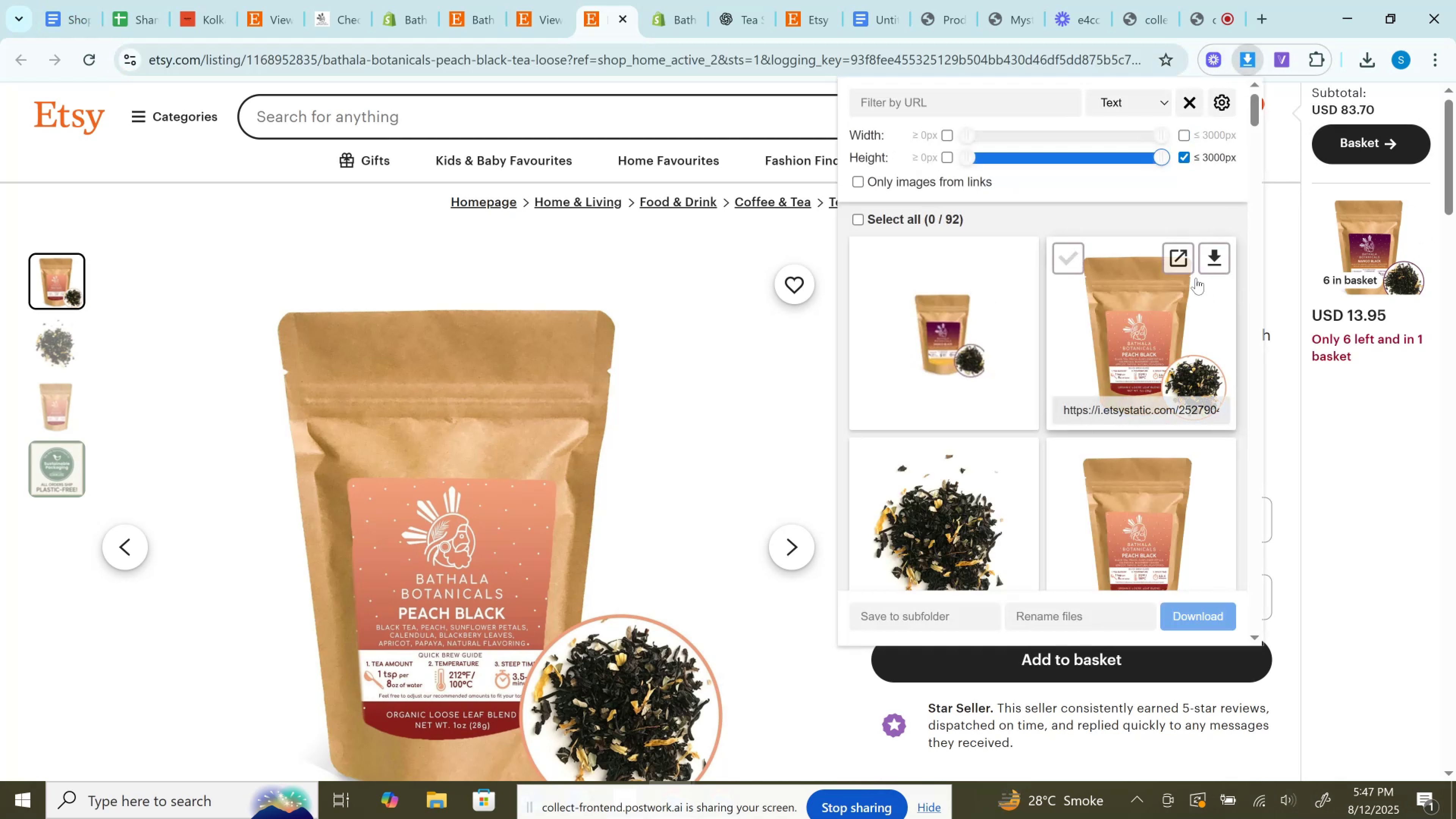 
left_click([1203, 263])
 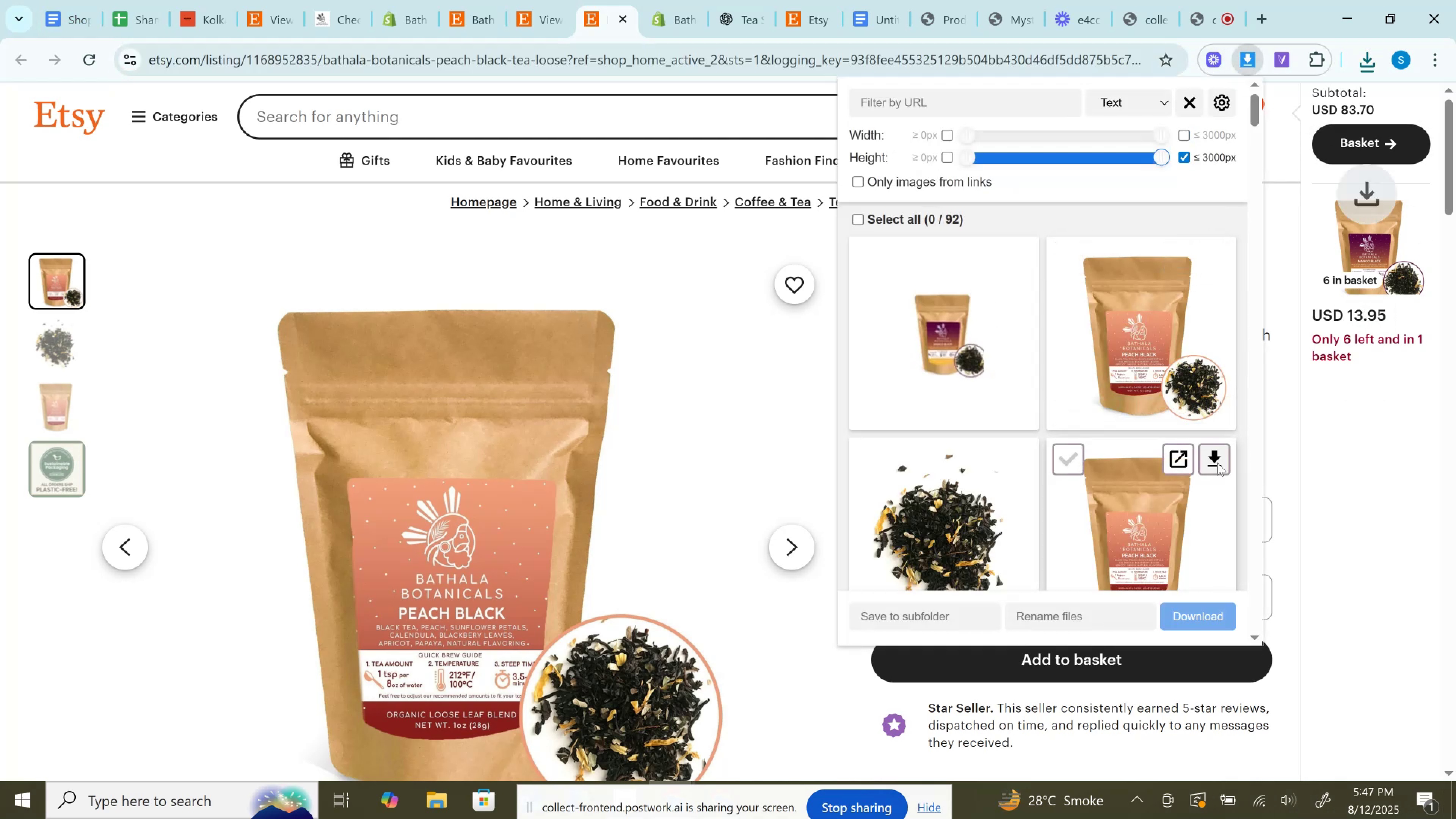 
left_click([1217, 463])
 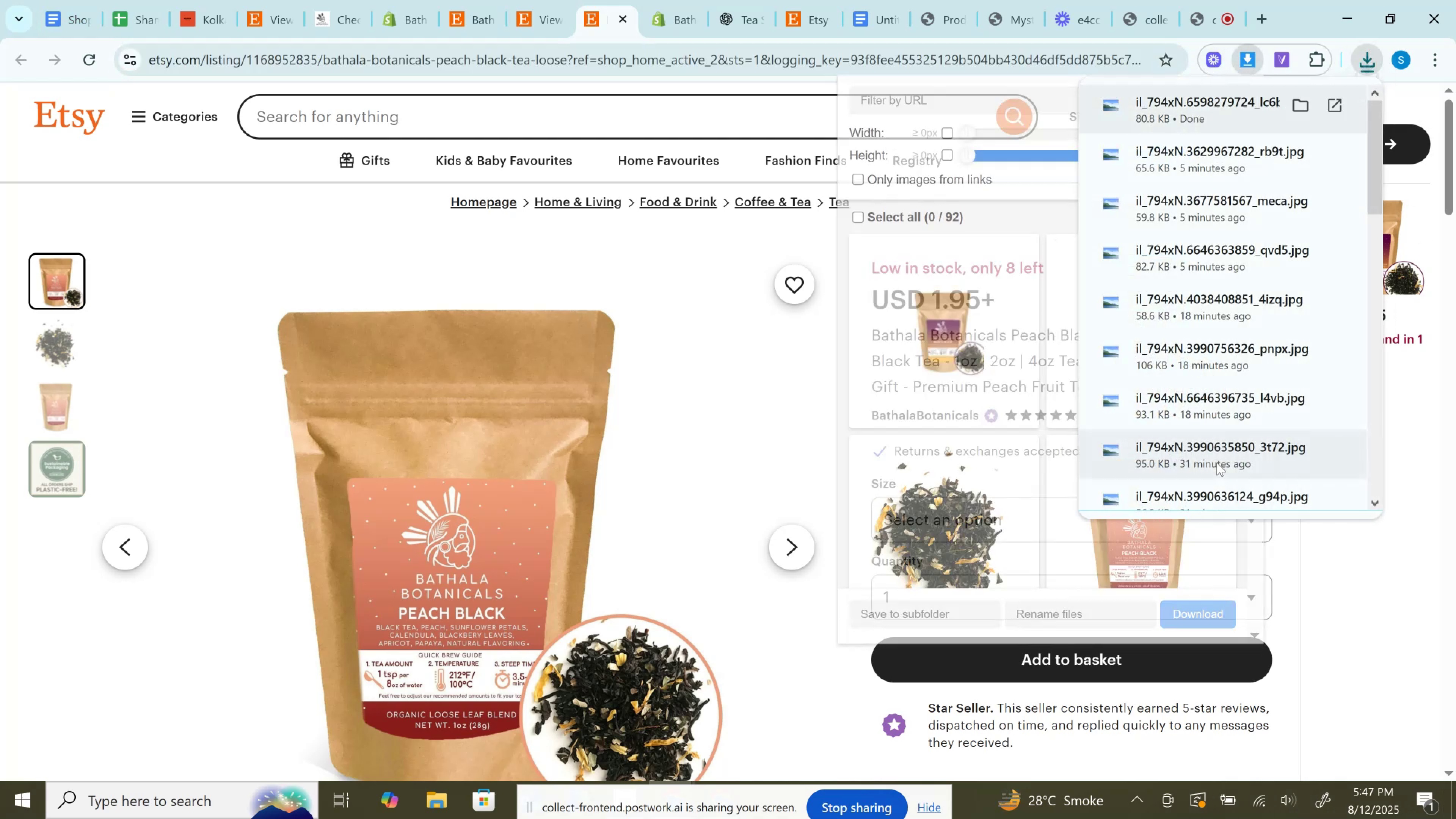 
left_click_drag(start_coordinate=[1217, 463], to_coordinate=[1217, 165])
 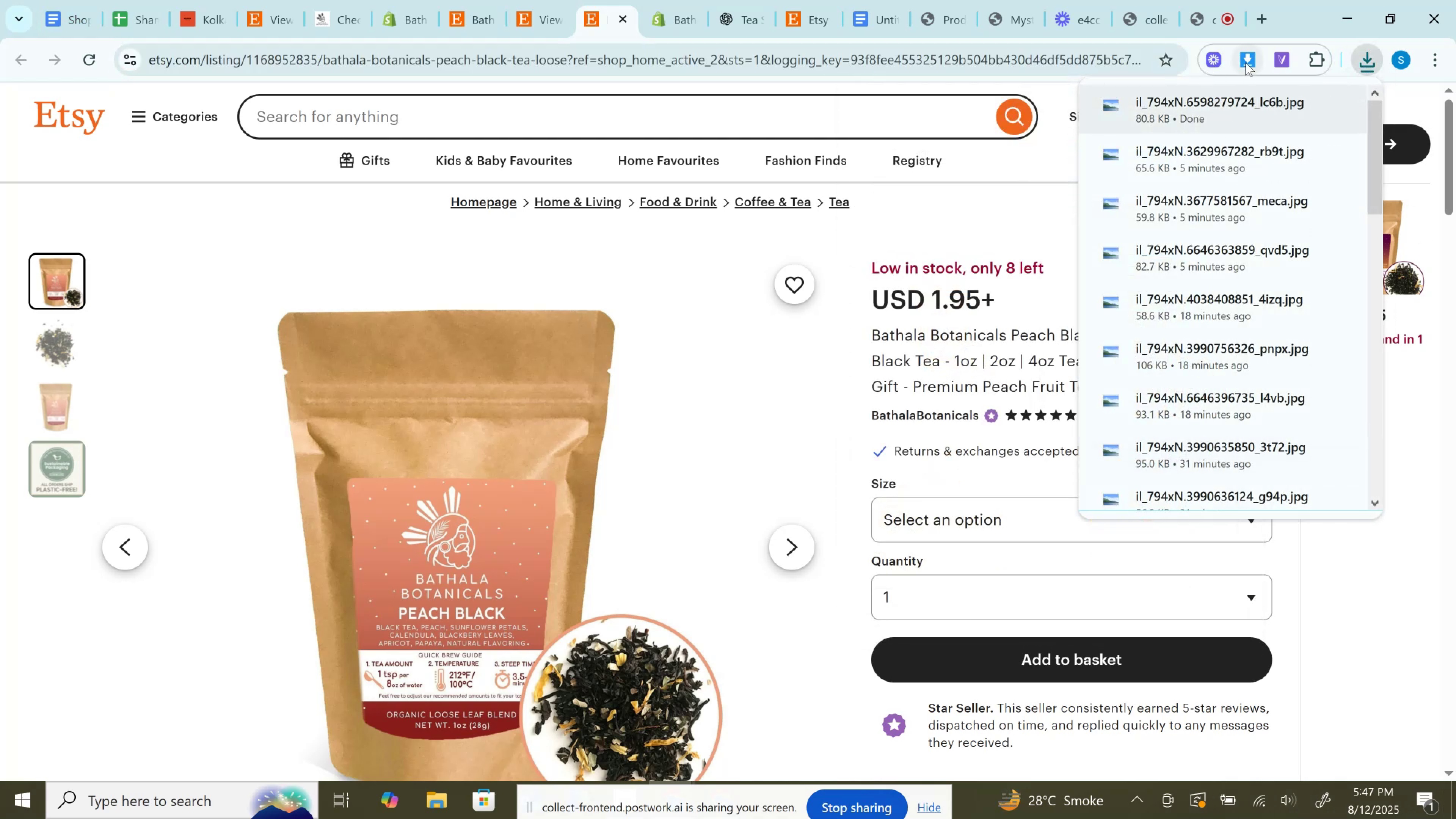 
left_click([1246, 63])
 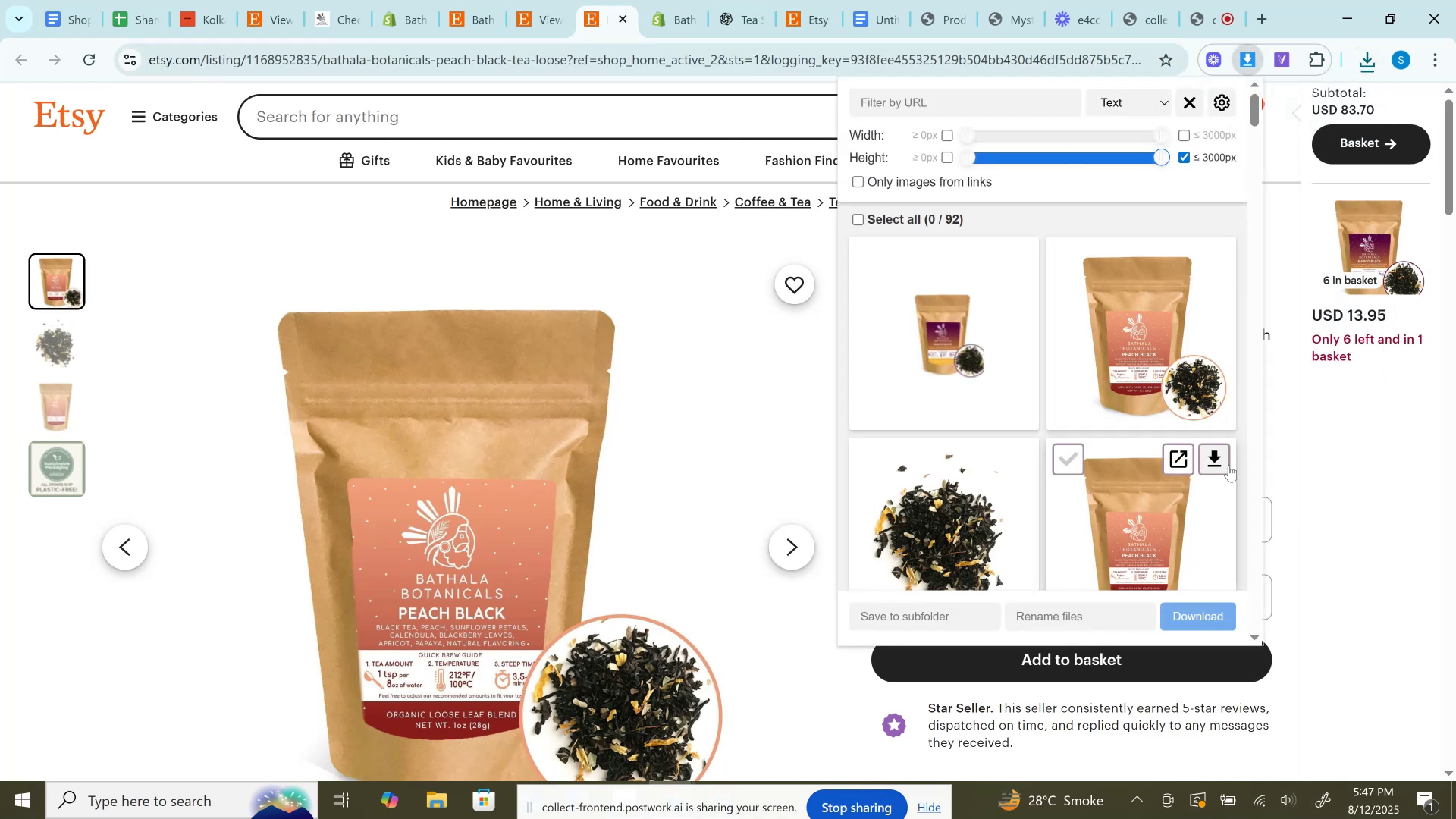 
left_click([1229, 465])
 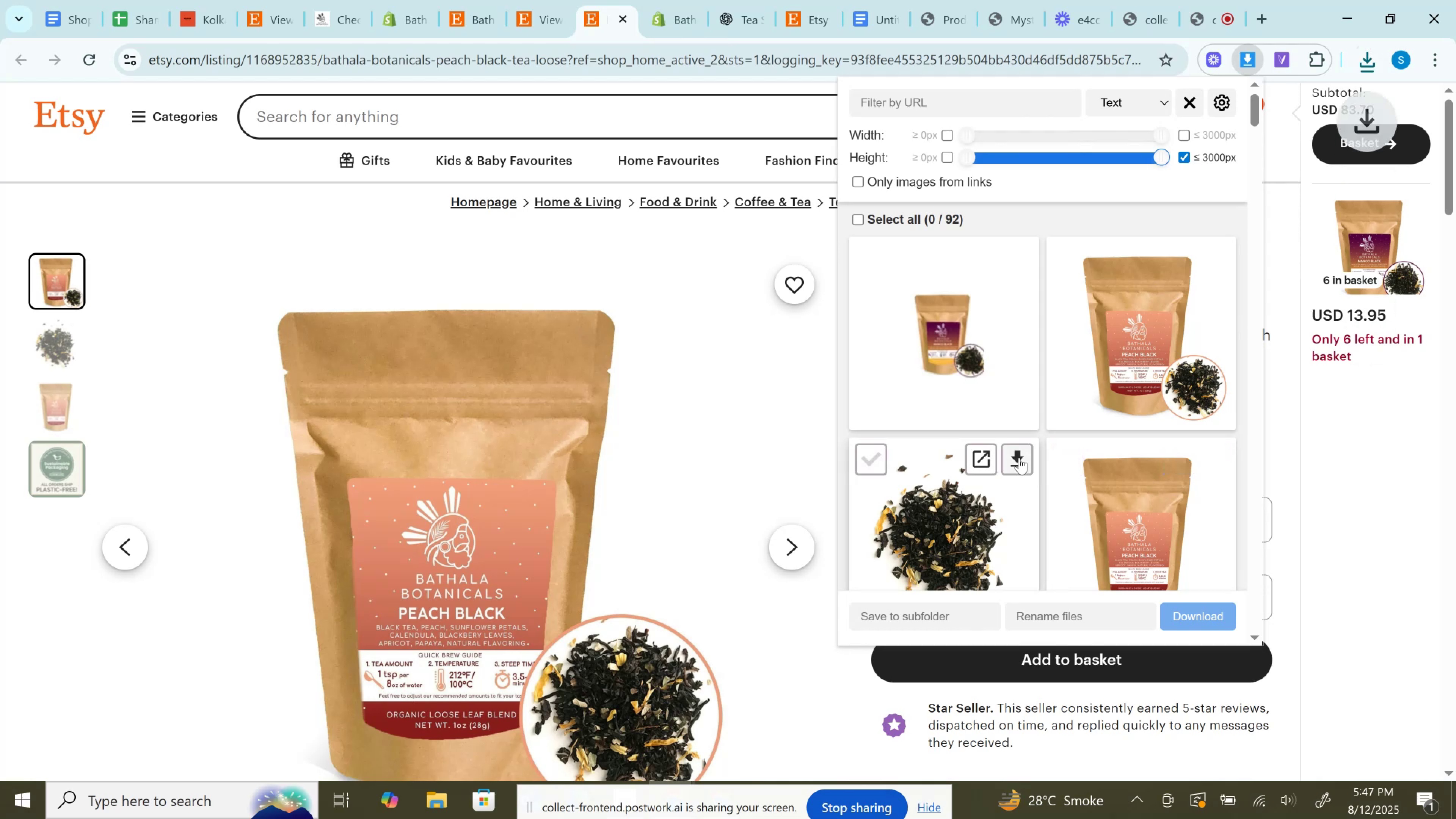 
left_click([1019, 458])
 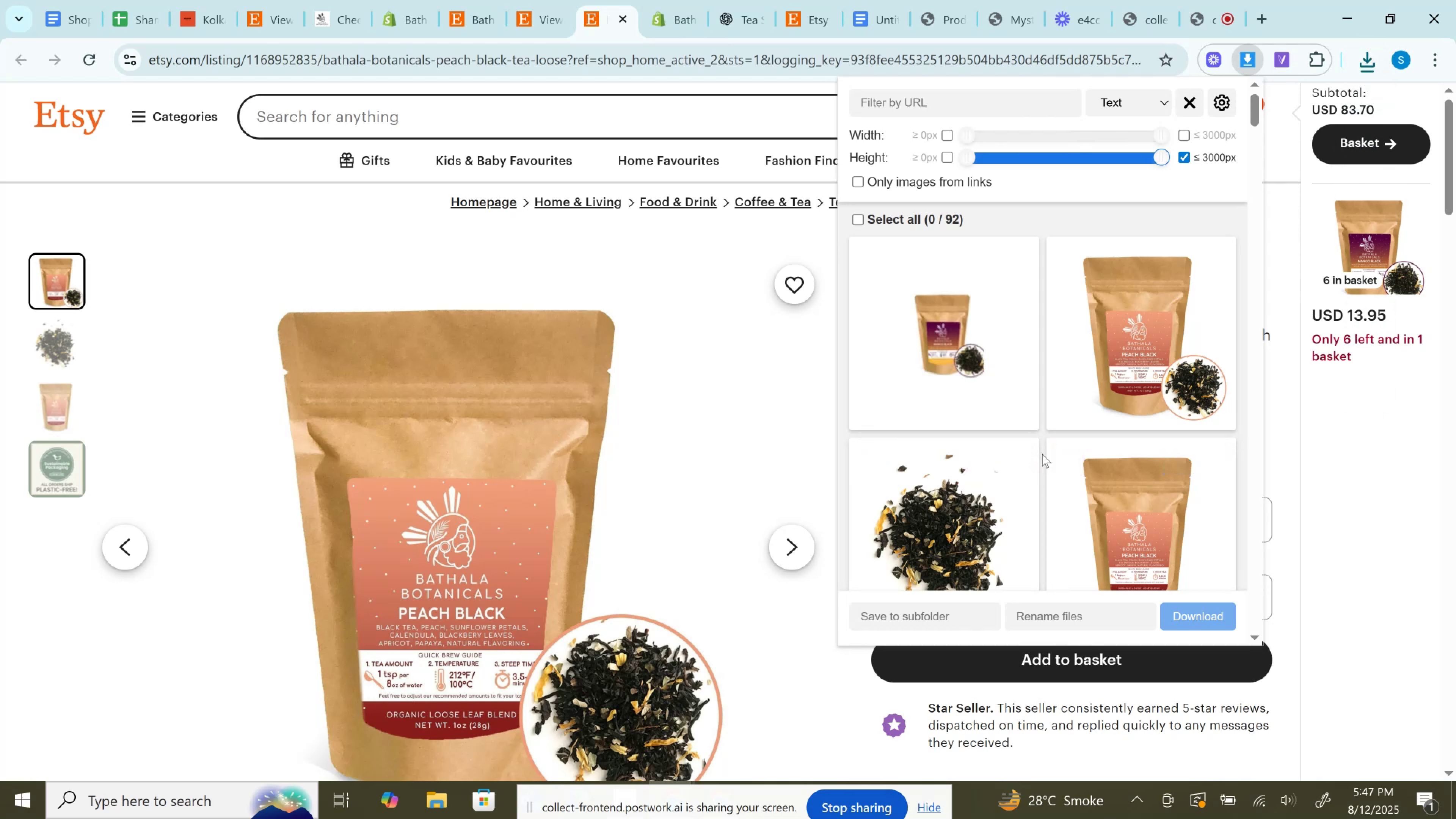 
wait(13.38)
 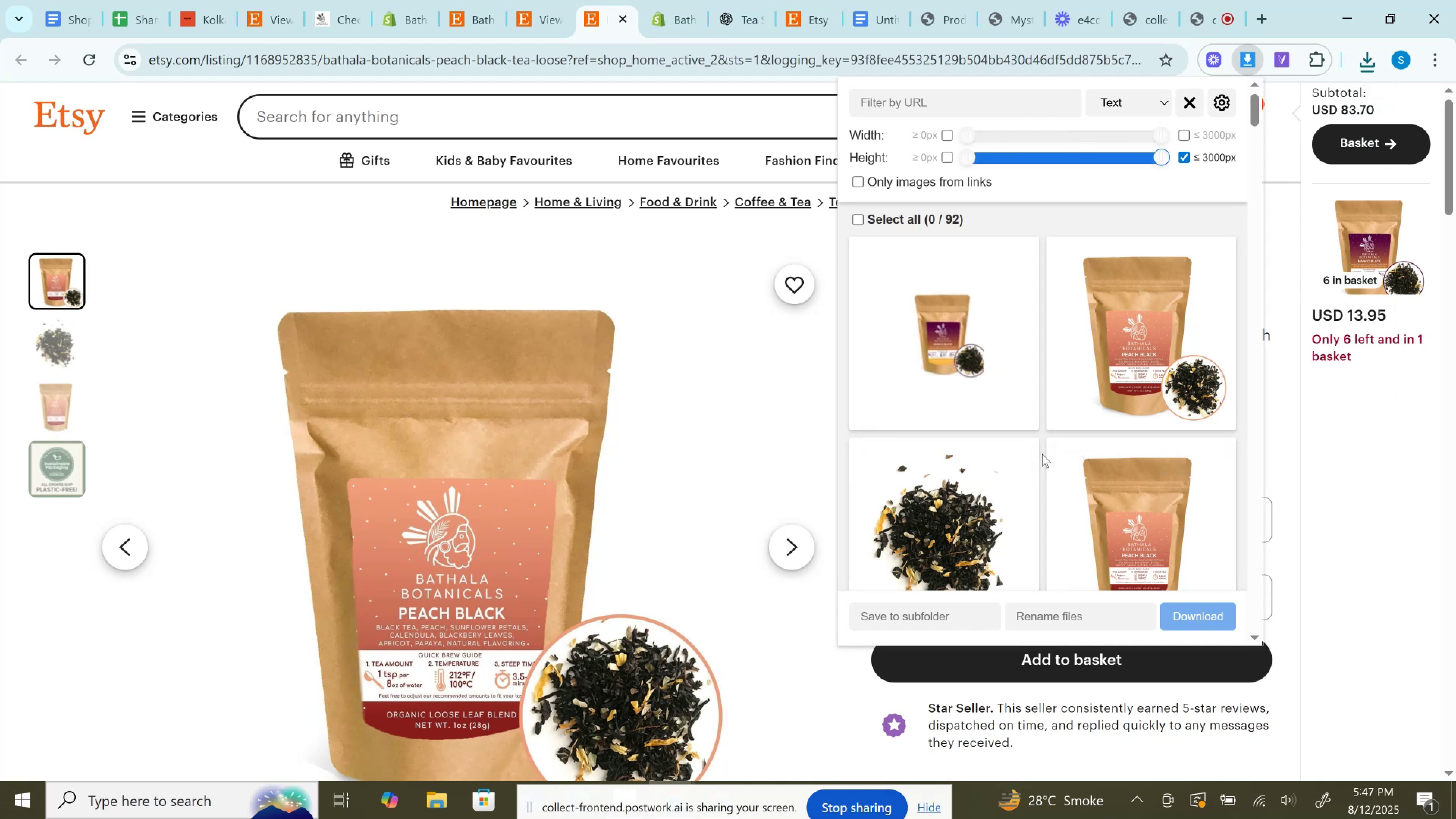 
left_click([707, 0])
 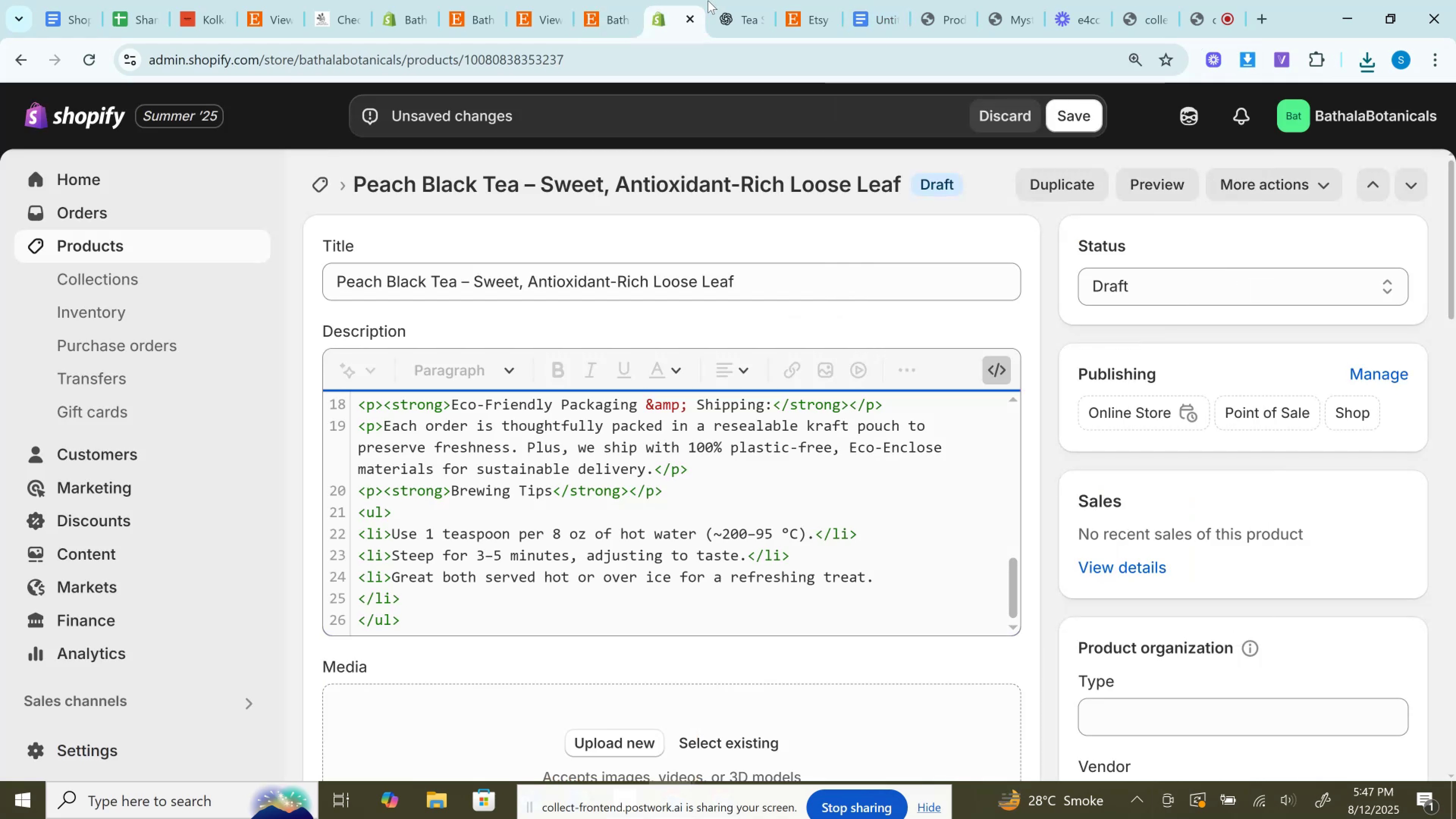 
scroll: coordinate [634, 652], scroll_direction: down, amount: 5.0
 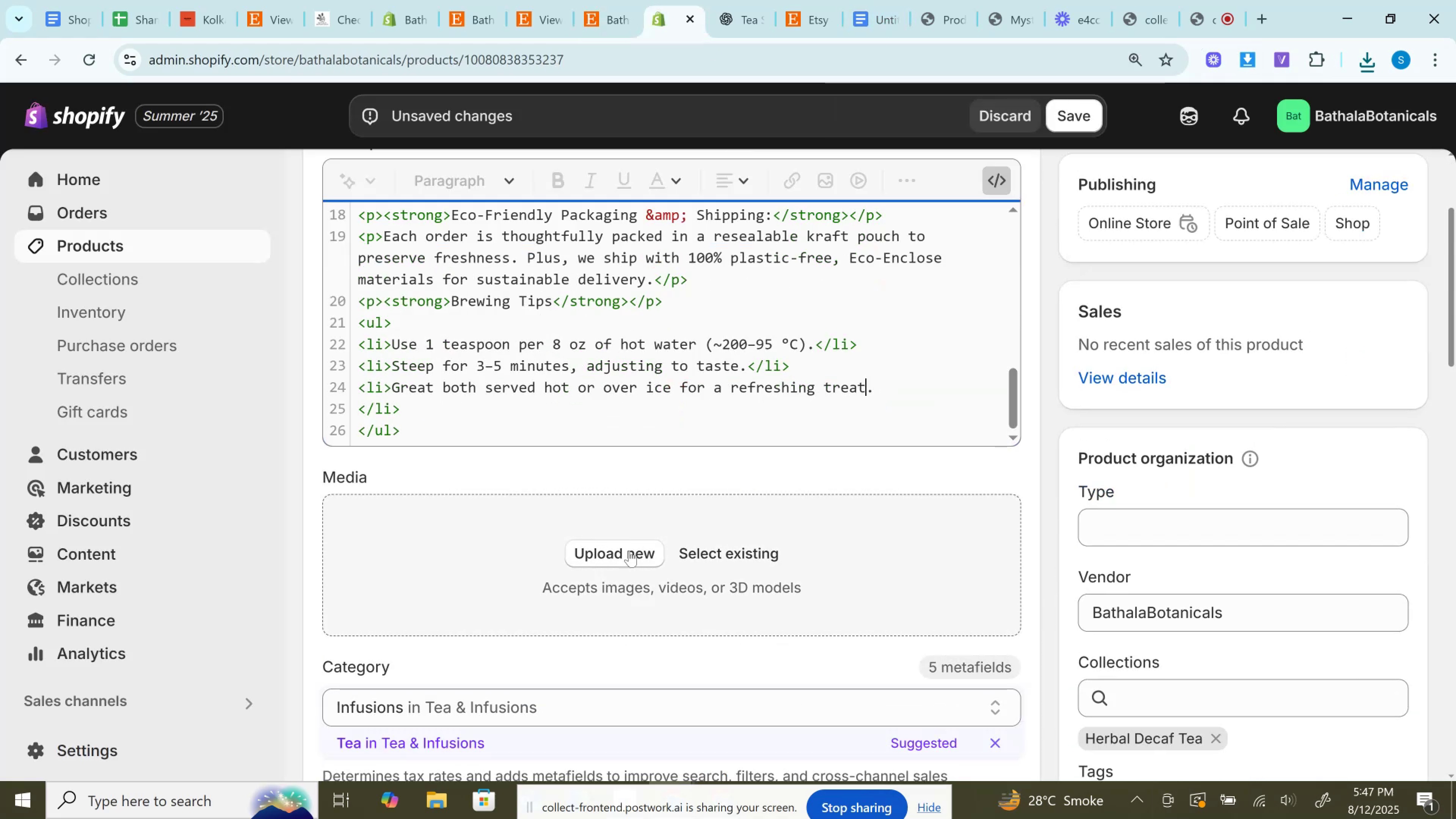 
left_click([628, 552])
 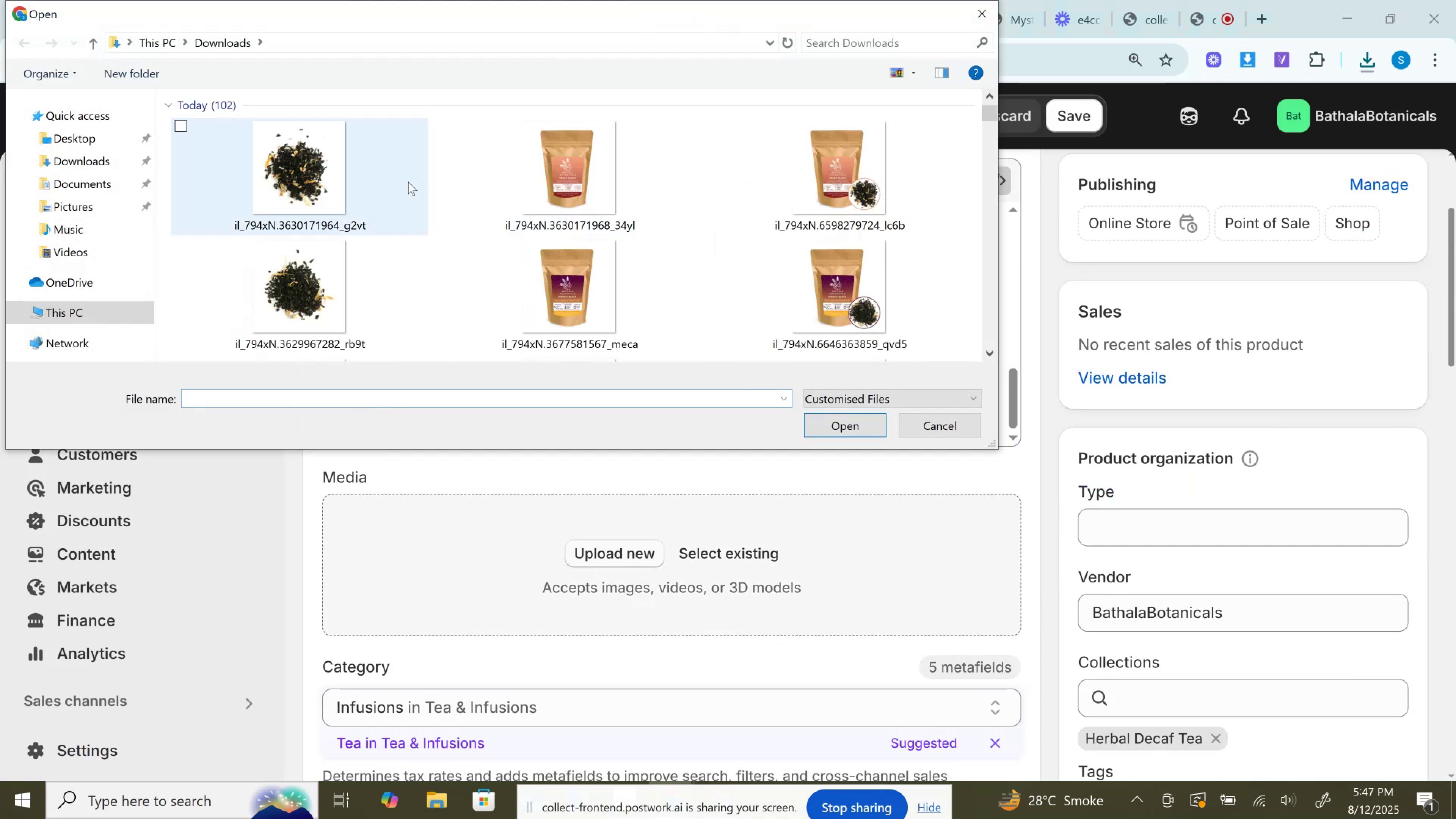 
left_click([363, 174])
 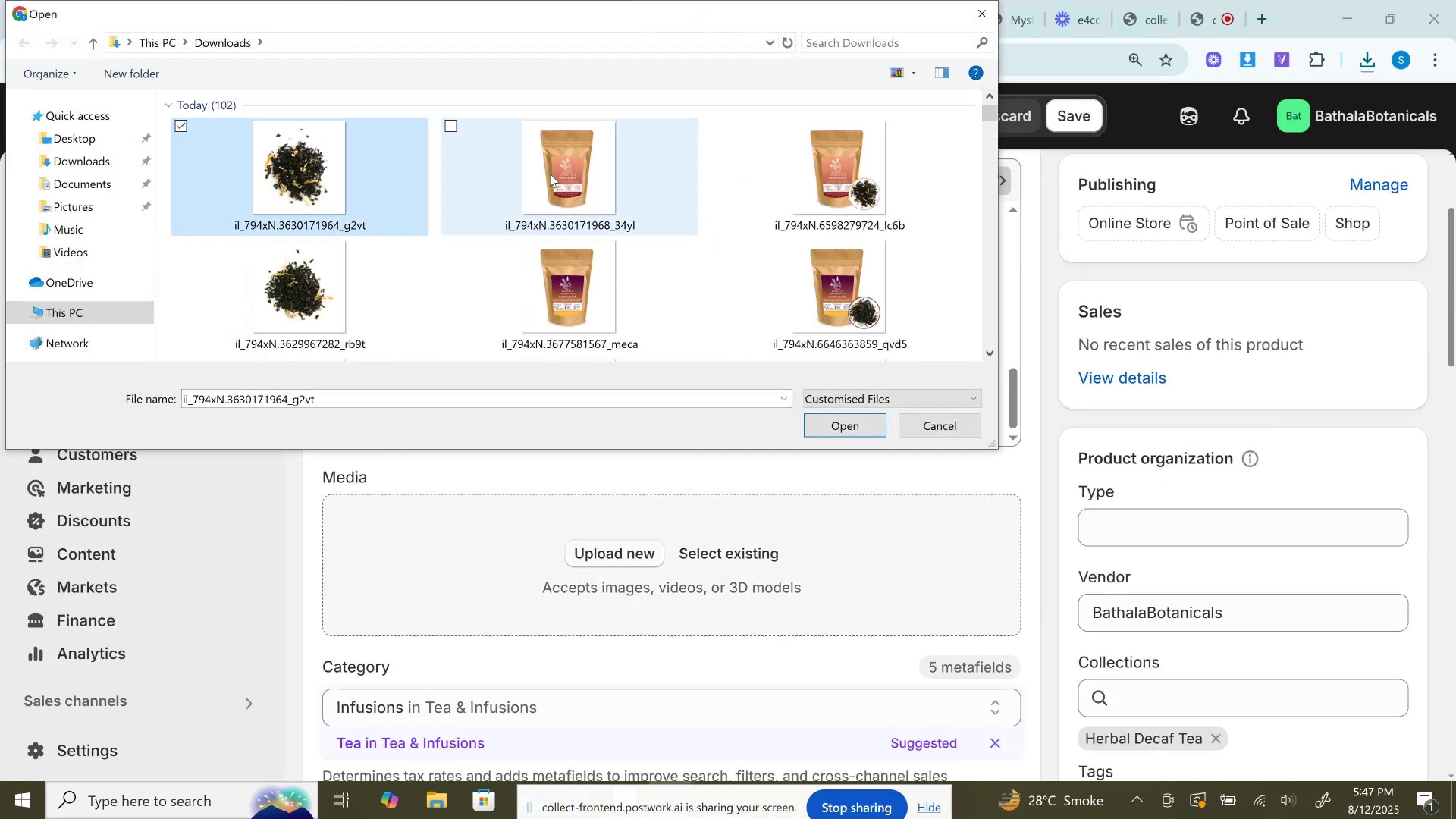 
hold_key(key=ControlLeft, duration=1.01)
left_click([550, 174])
 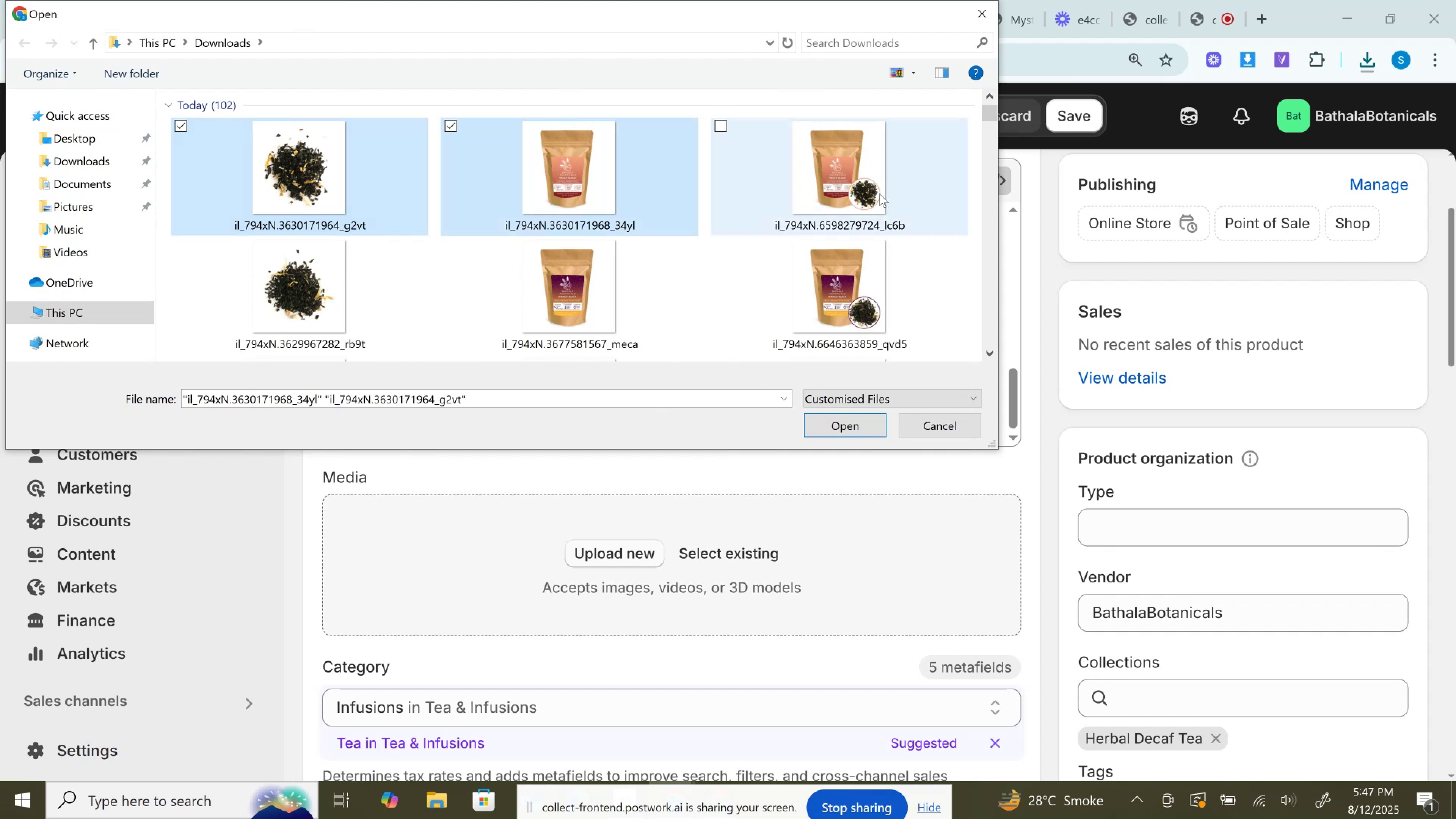 
left_click([879, 193])
 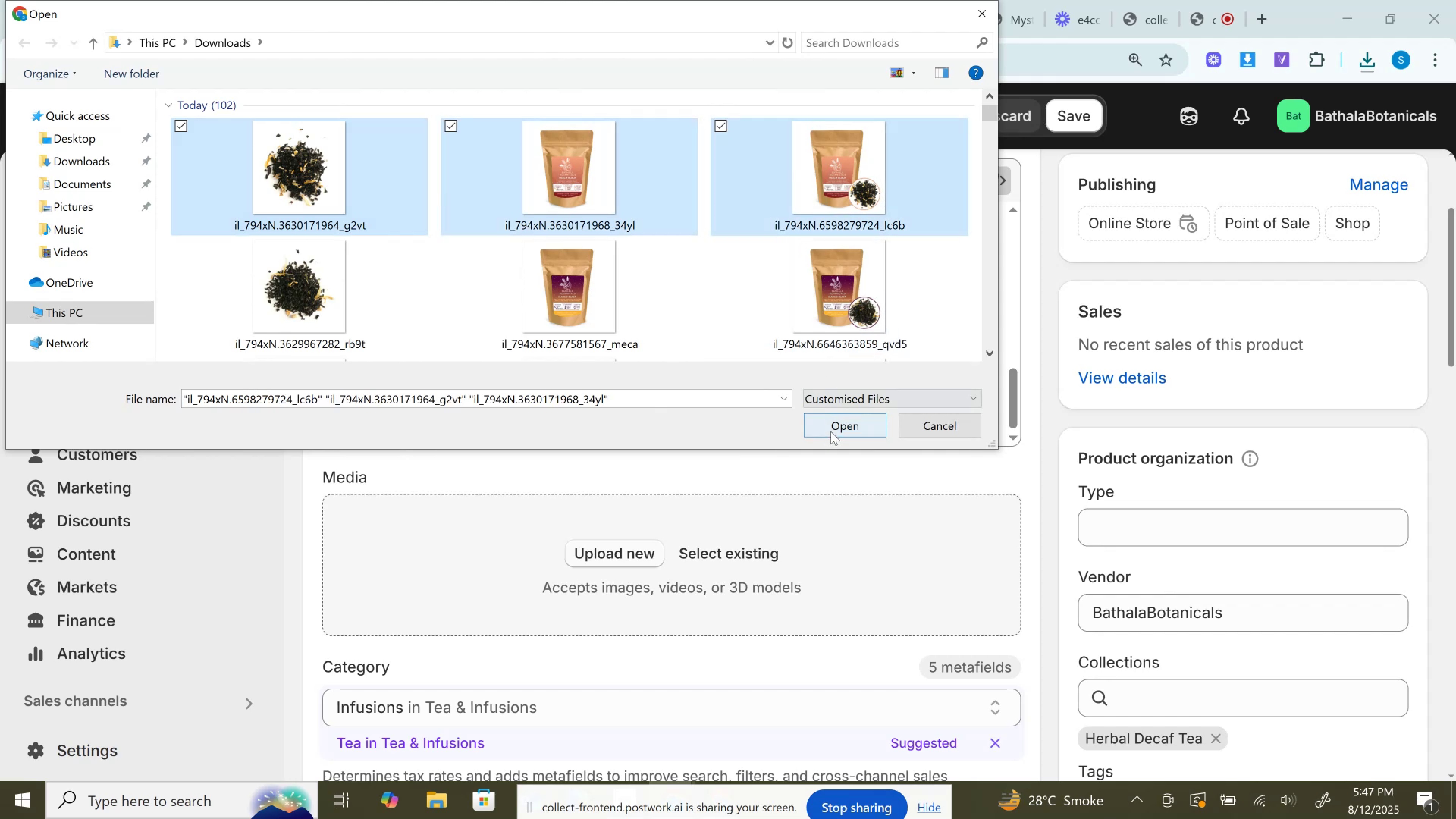 
left_click([838, 416])
 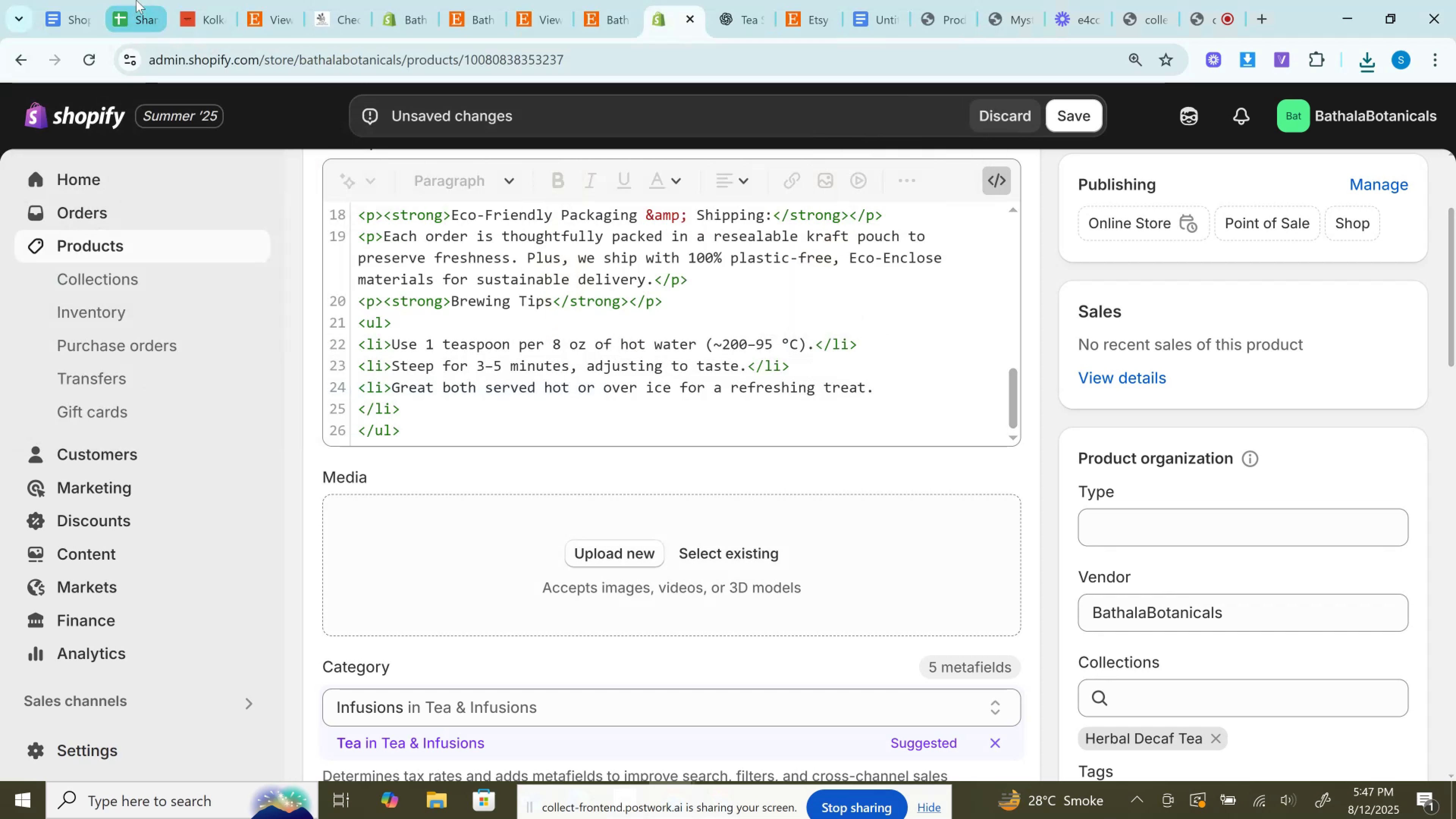 
left_click([136, 0])
 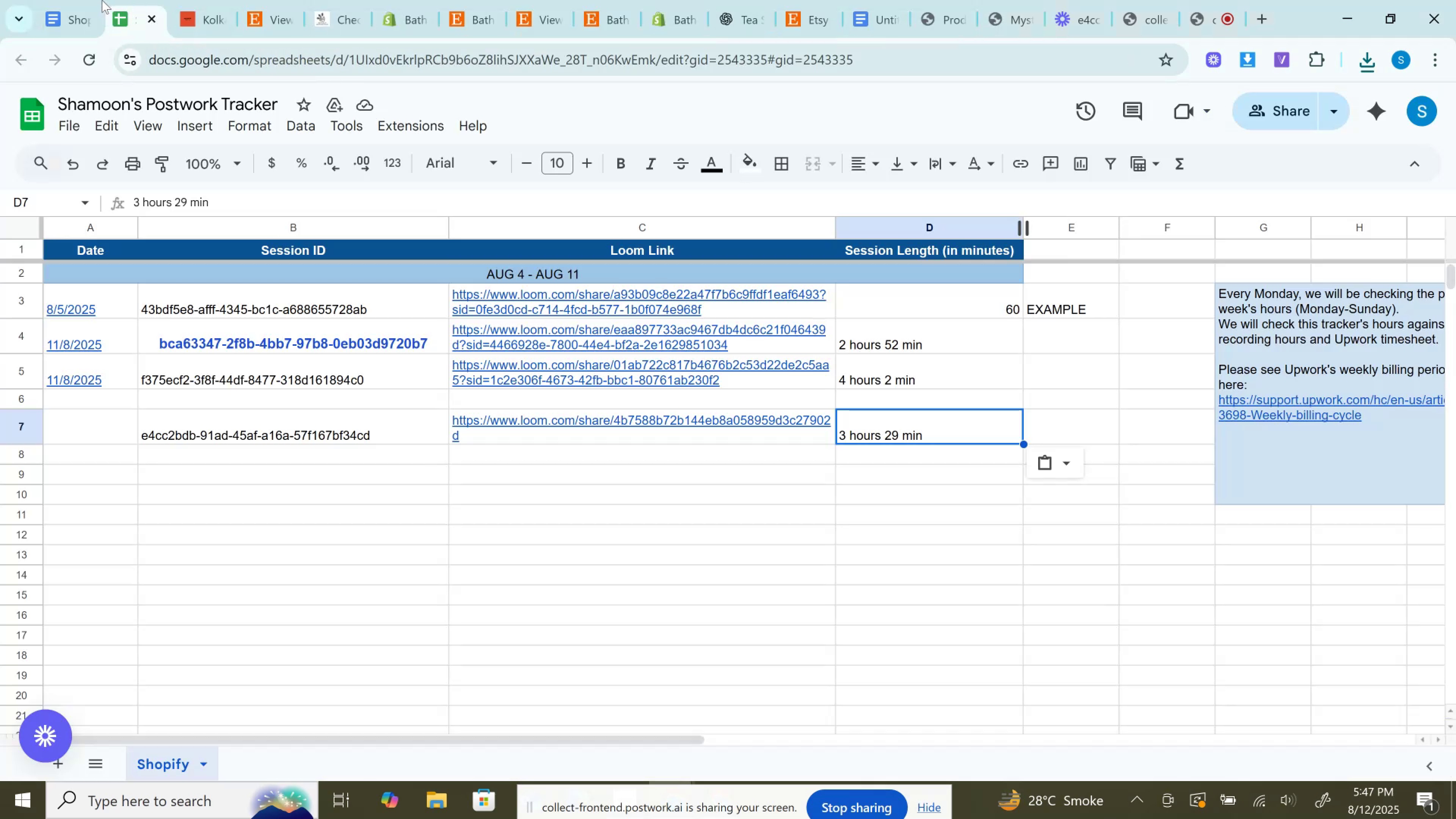 
left_click([71, 0])
 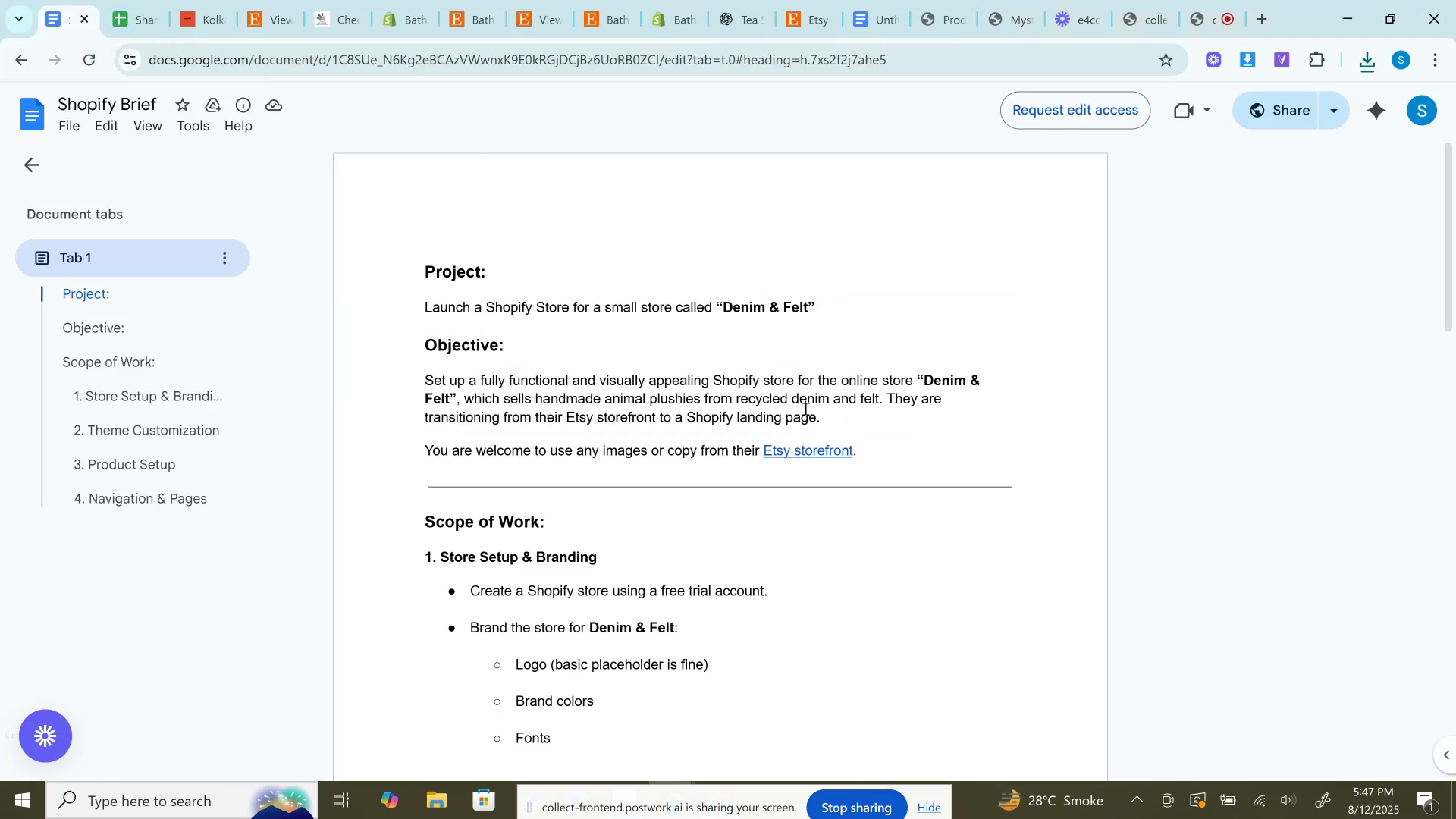 
scroll: coordinate [824, 463], scroll_direction: down, amount: 6.0
 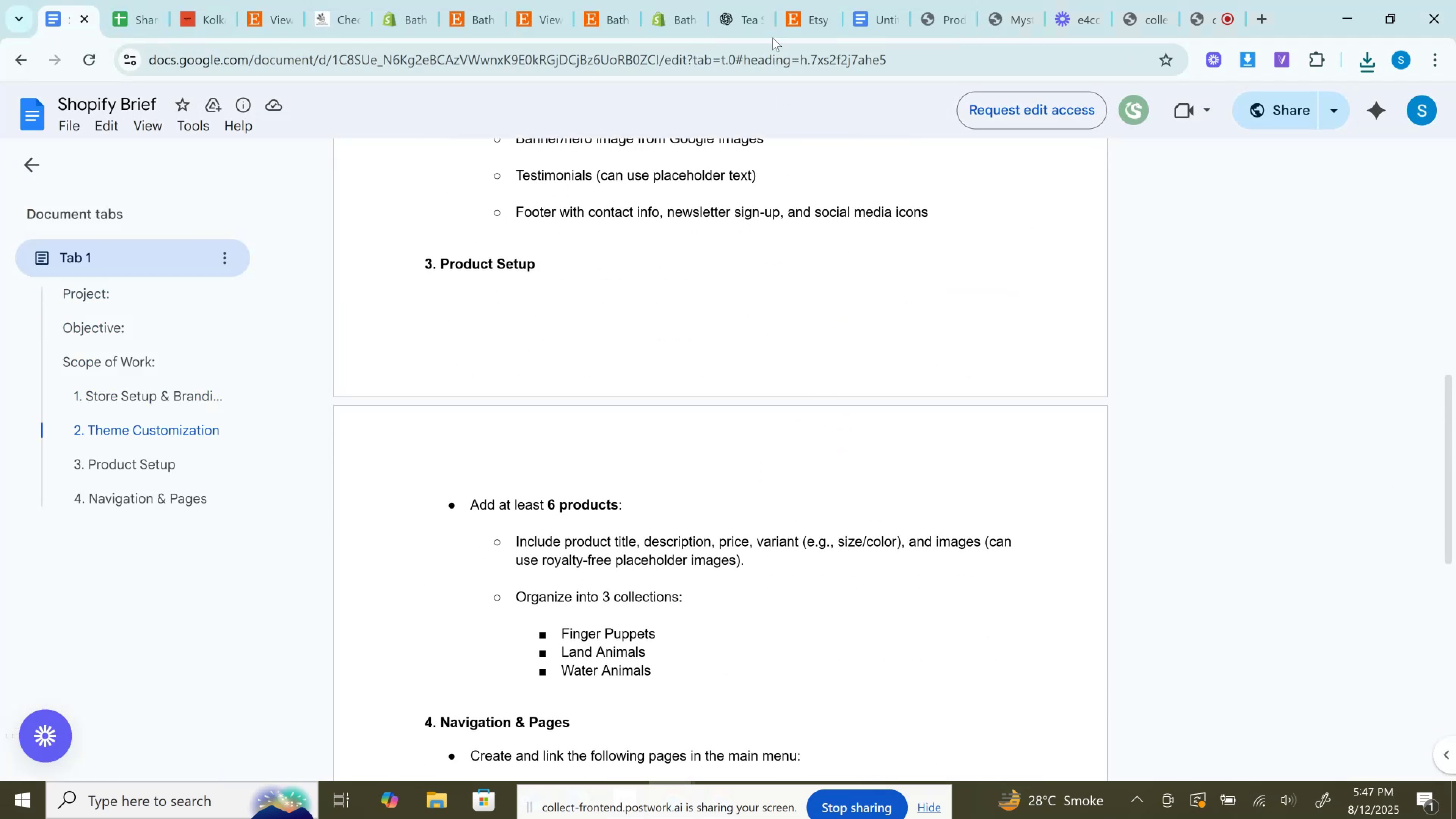 
left_click([757, 0])
 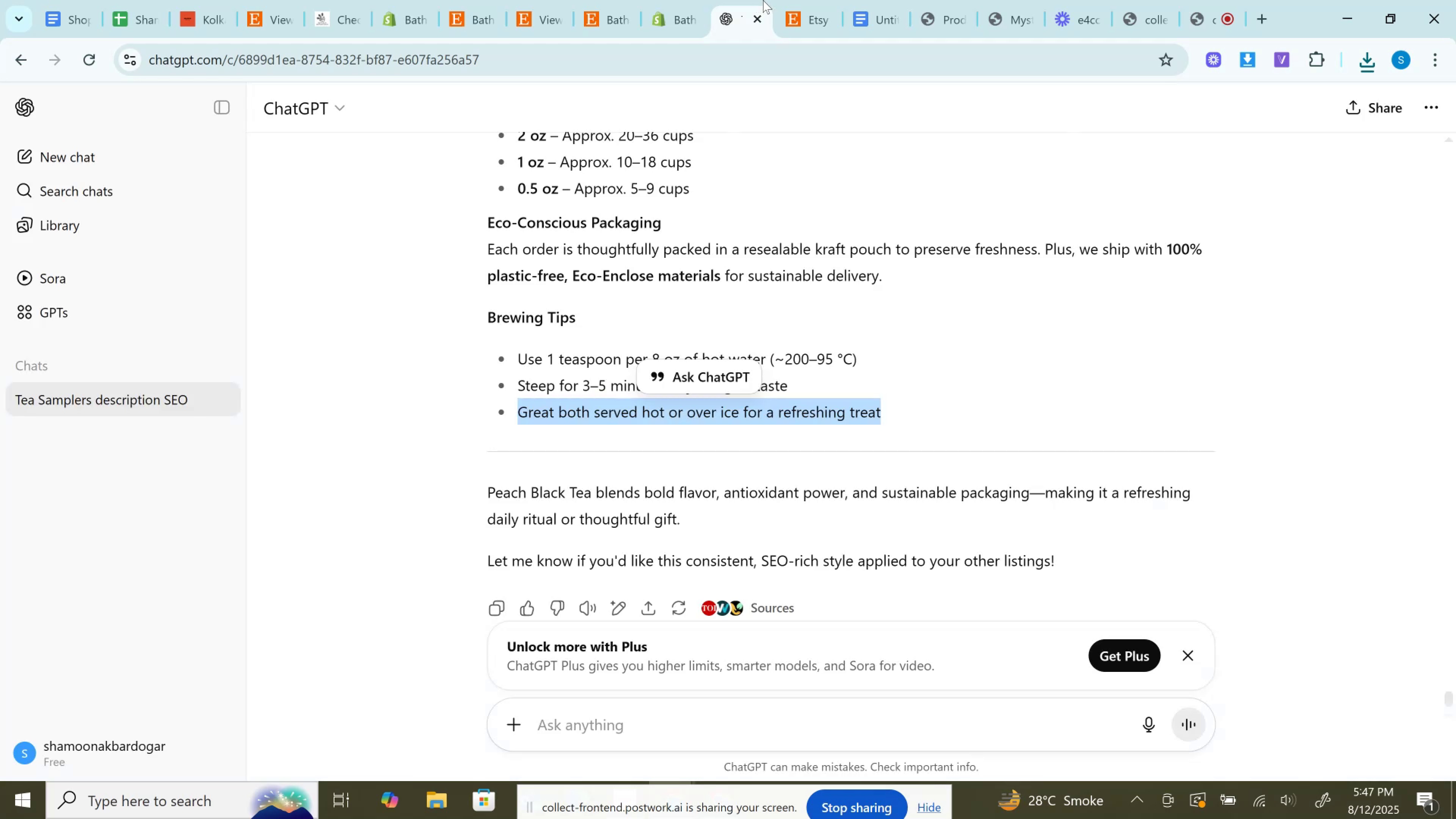 
left_click([695, 0])
 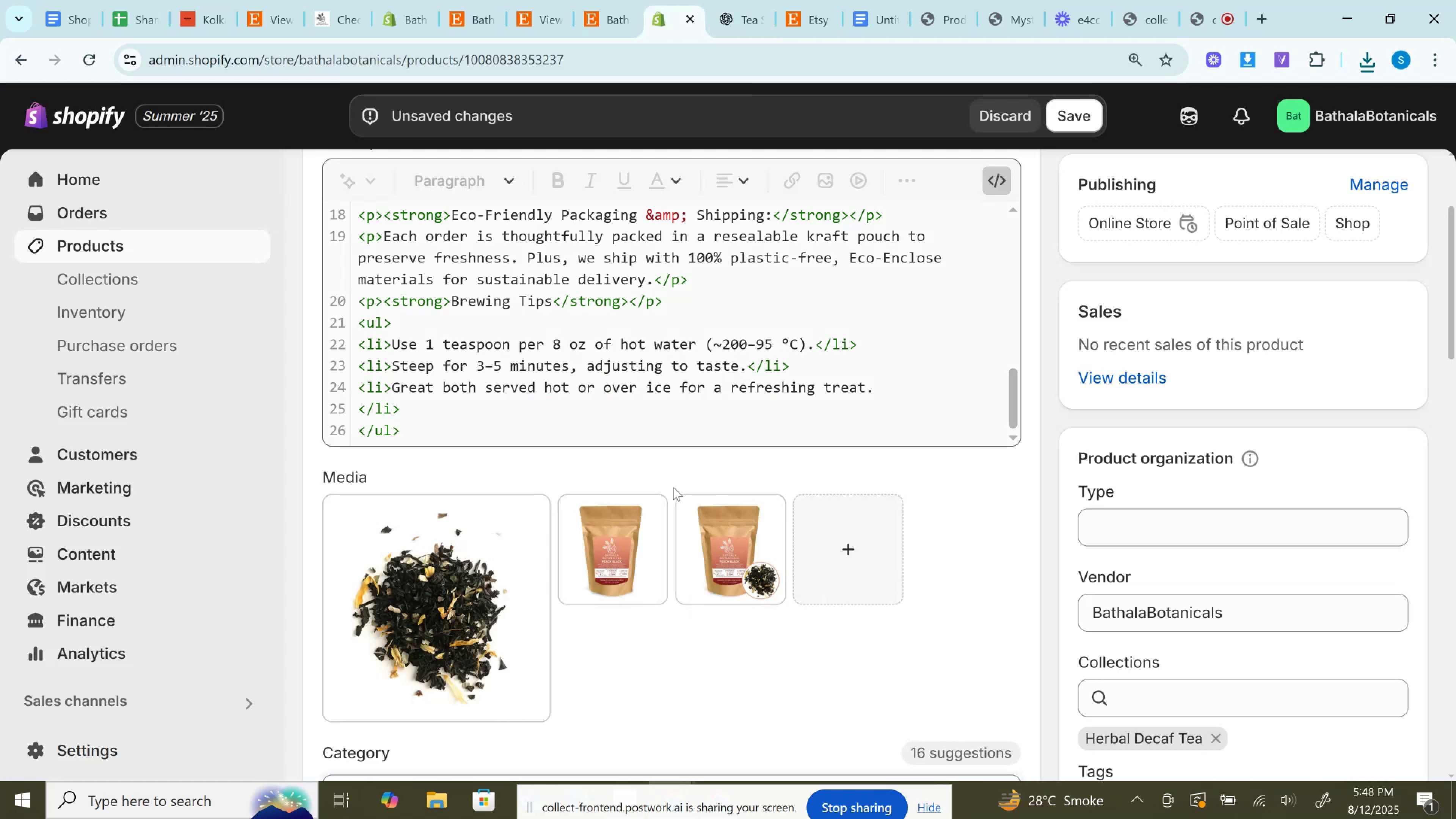 
left_click_drag(start_coordinate=[730, 552], to_coordinate=[446, 598])
 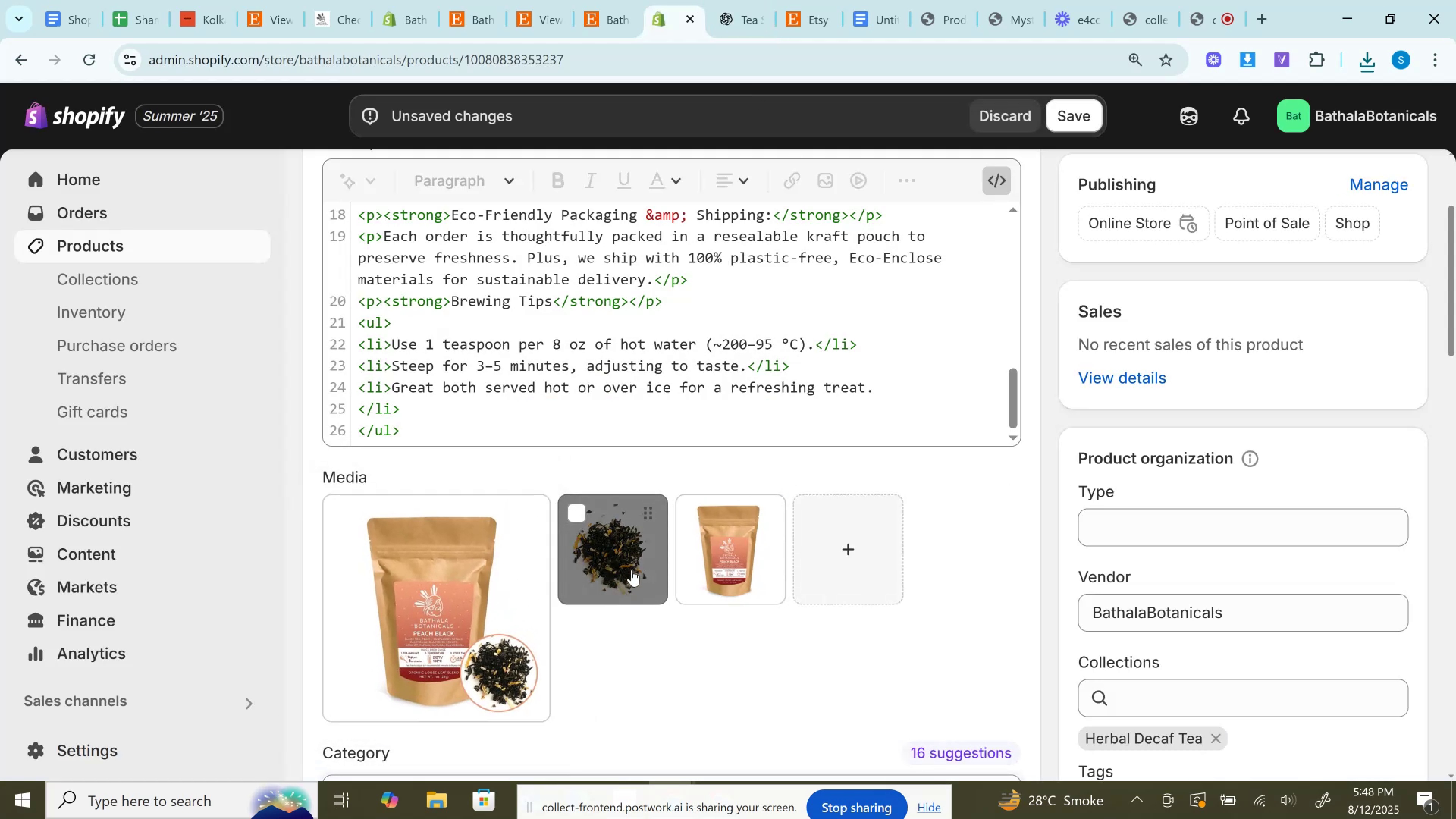 
scroll: coordinate [669, 529], scroll_direction: down, amount: 2.0
 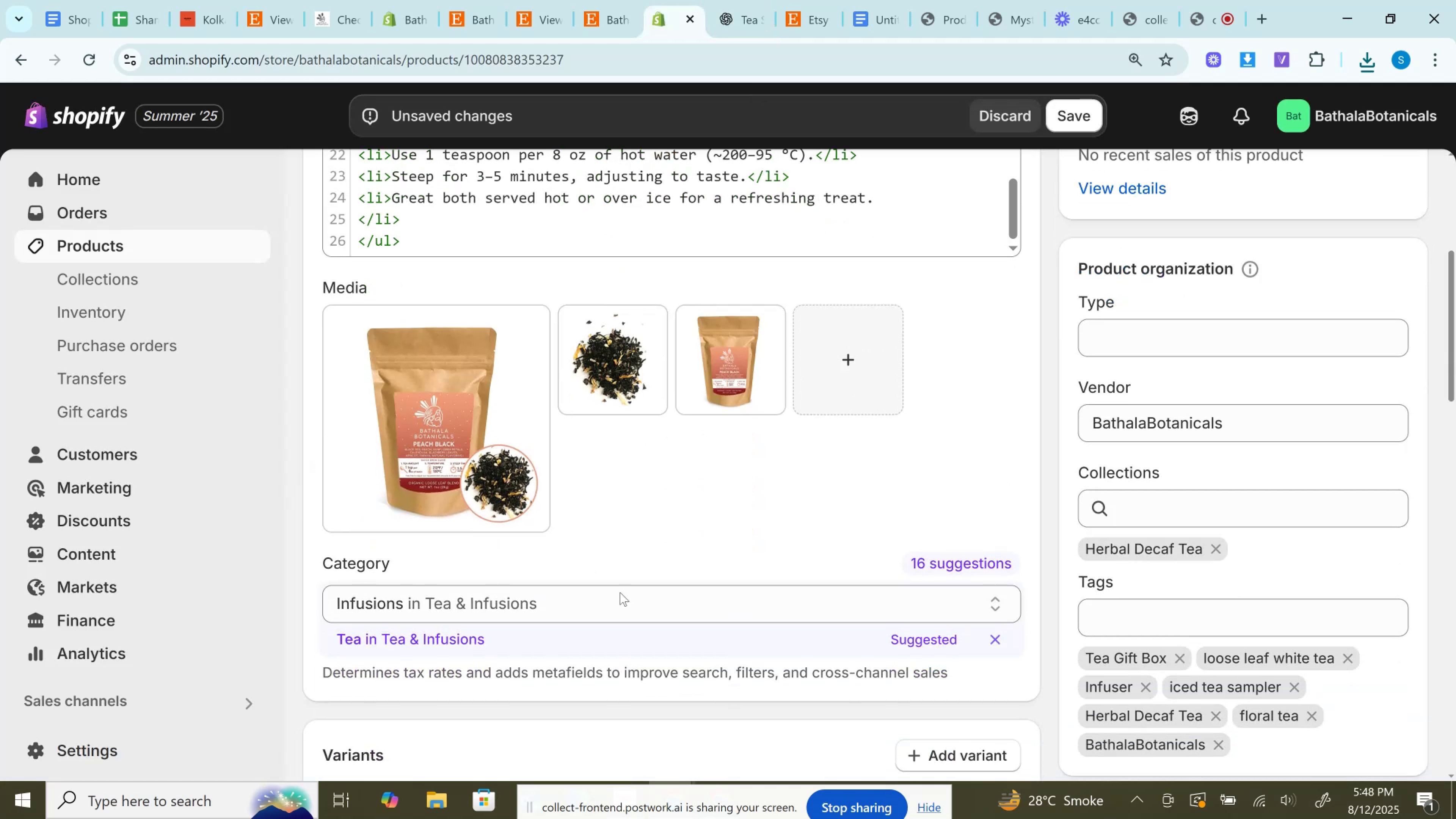 
left_click([555, 607])
 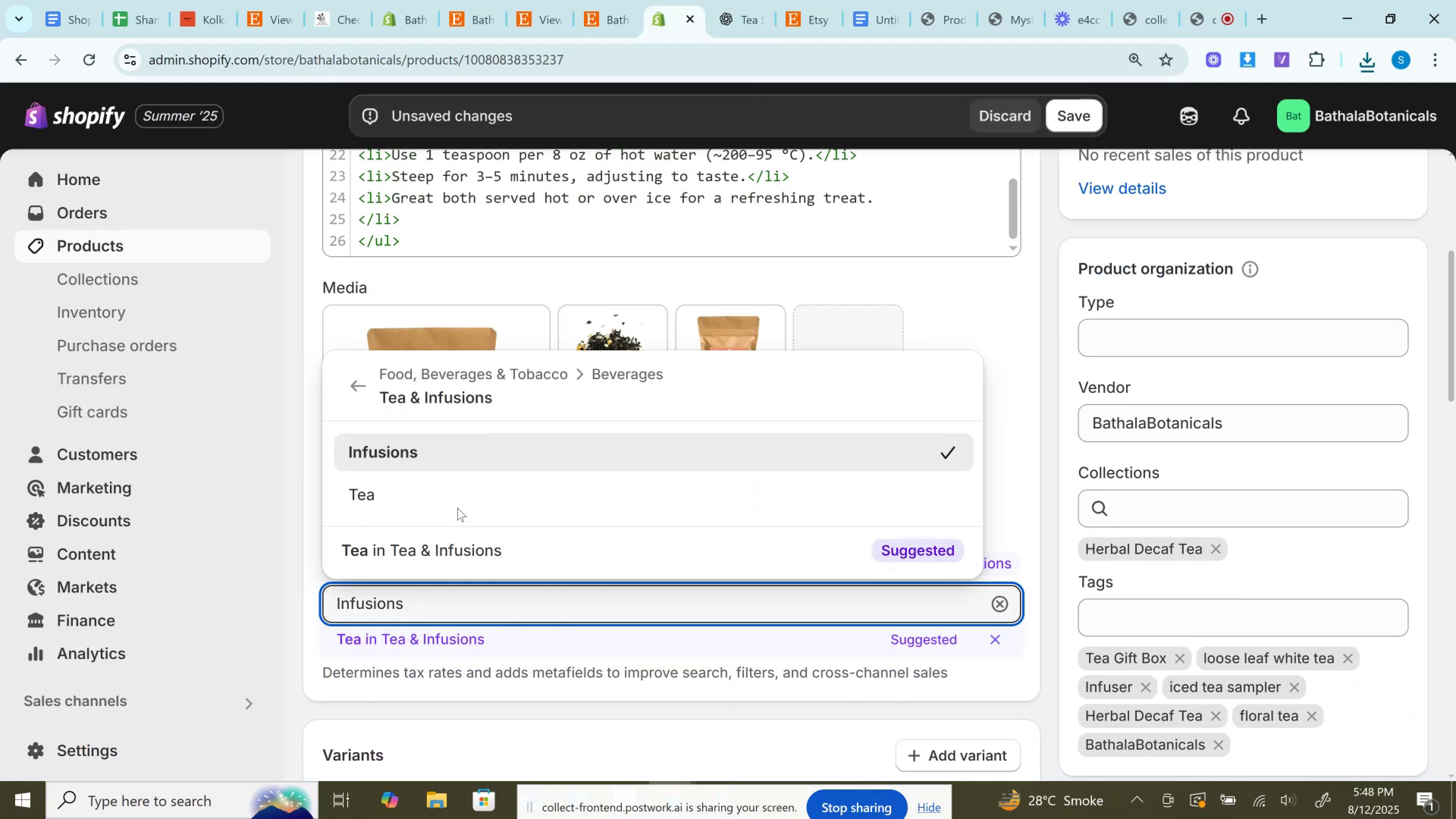 
left_click([449, 492])
 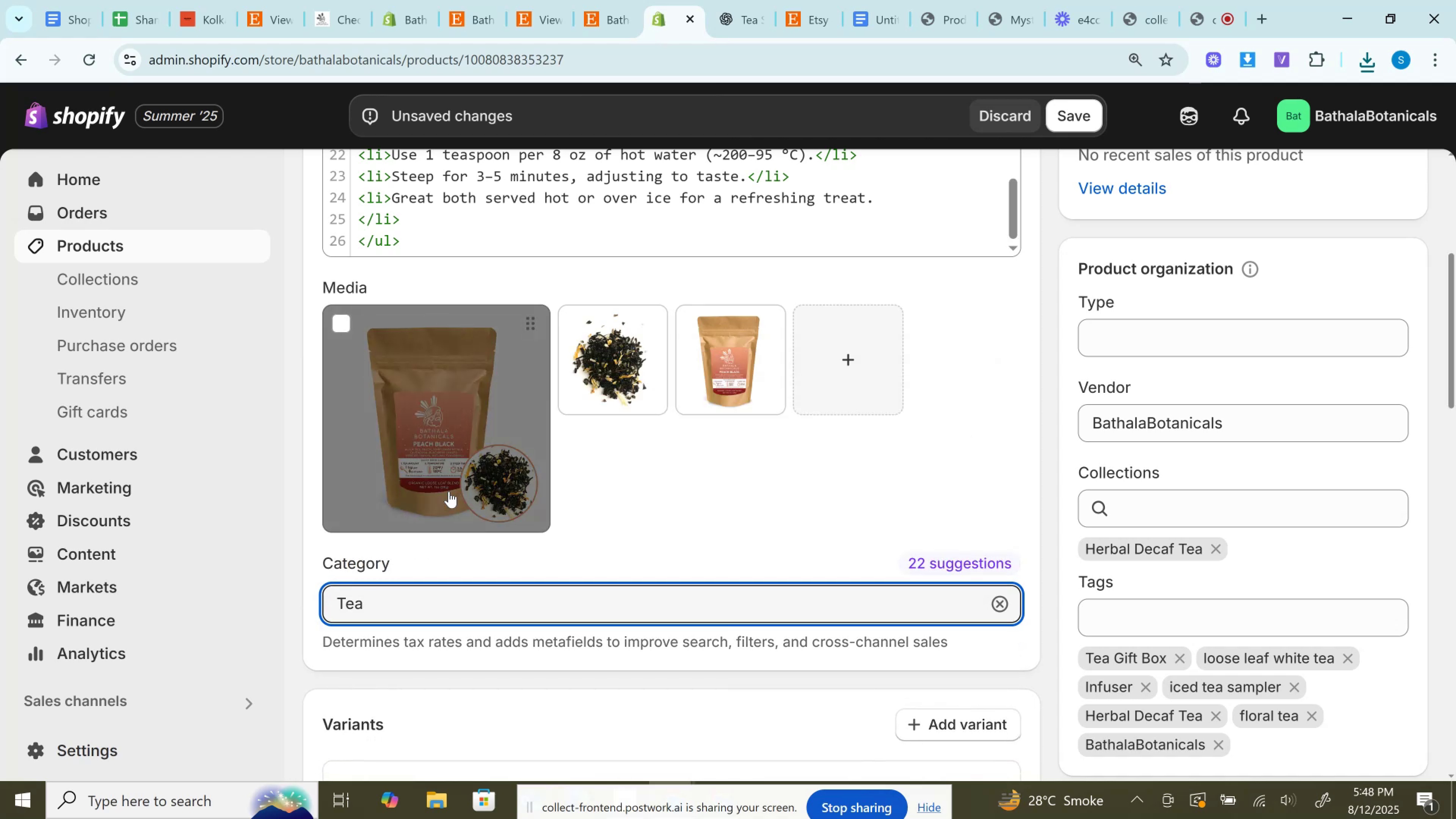 
scroll: coordinate [456, 491], scroll_direction: down, amount: 3.0
 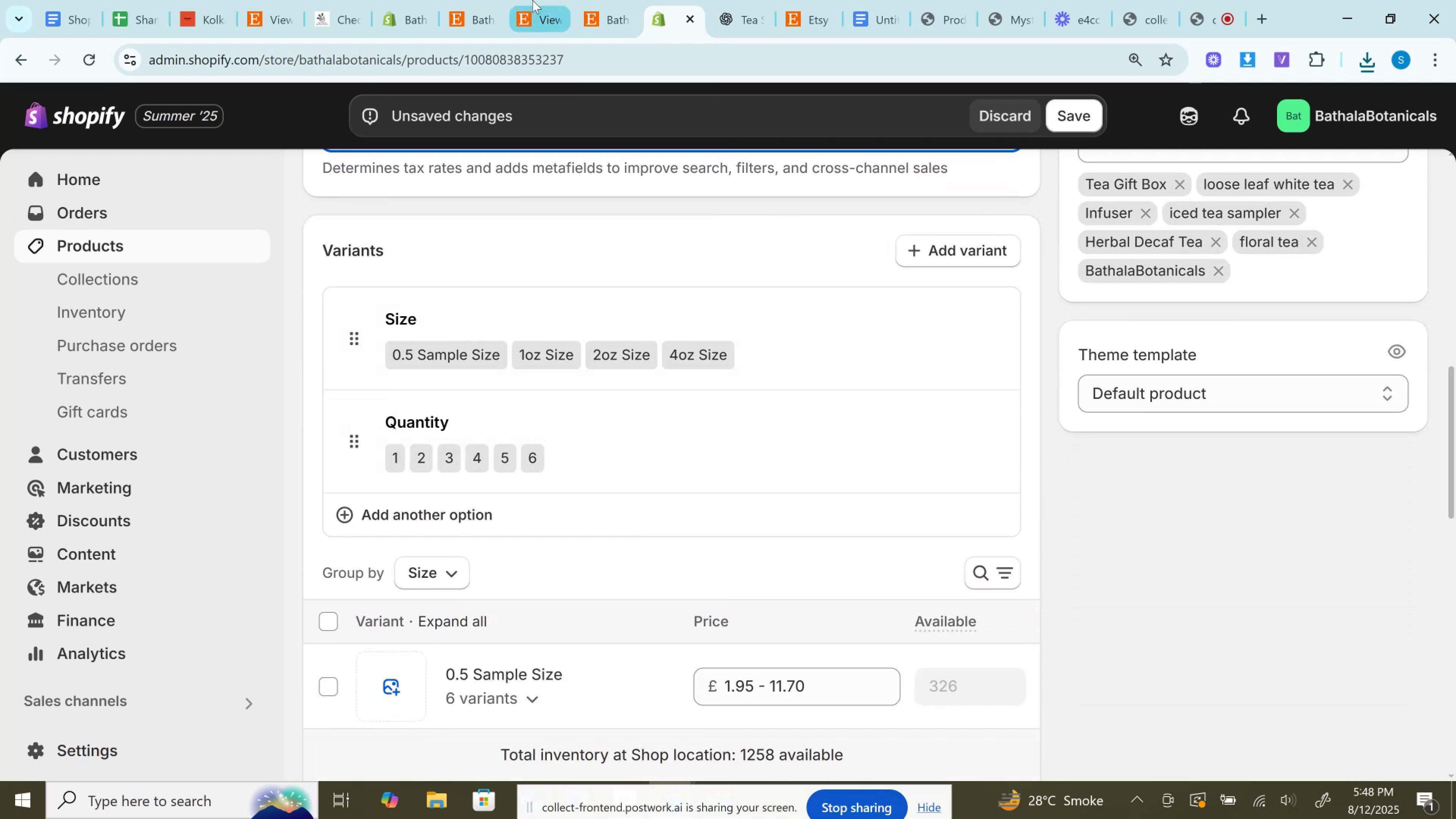 
left_click([600, 0])
 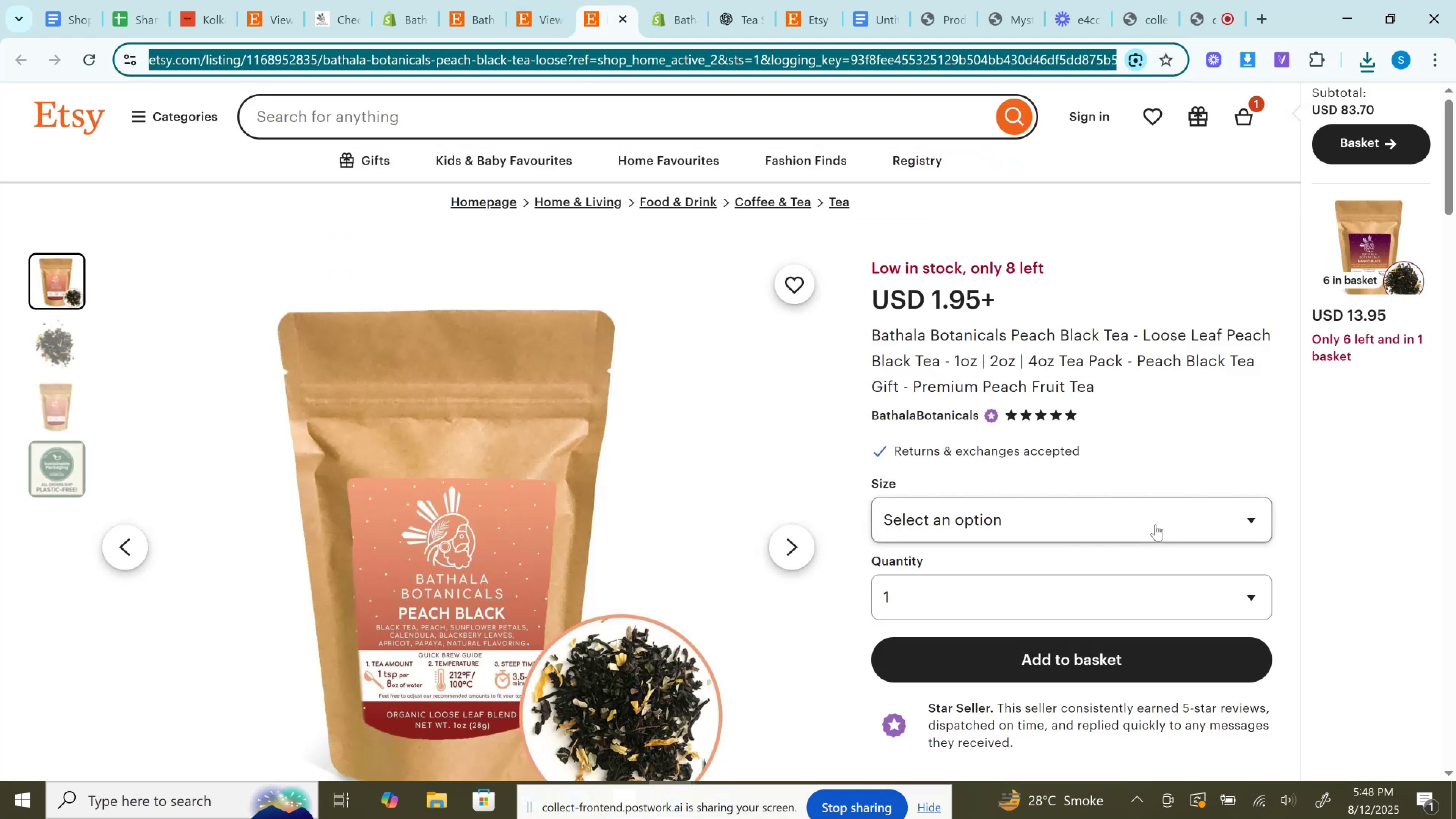 
left_click([1026, 520])
 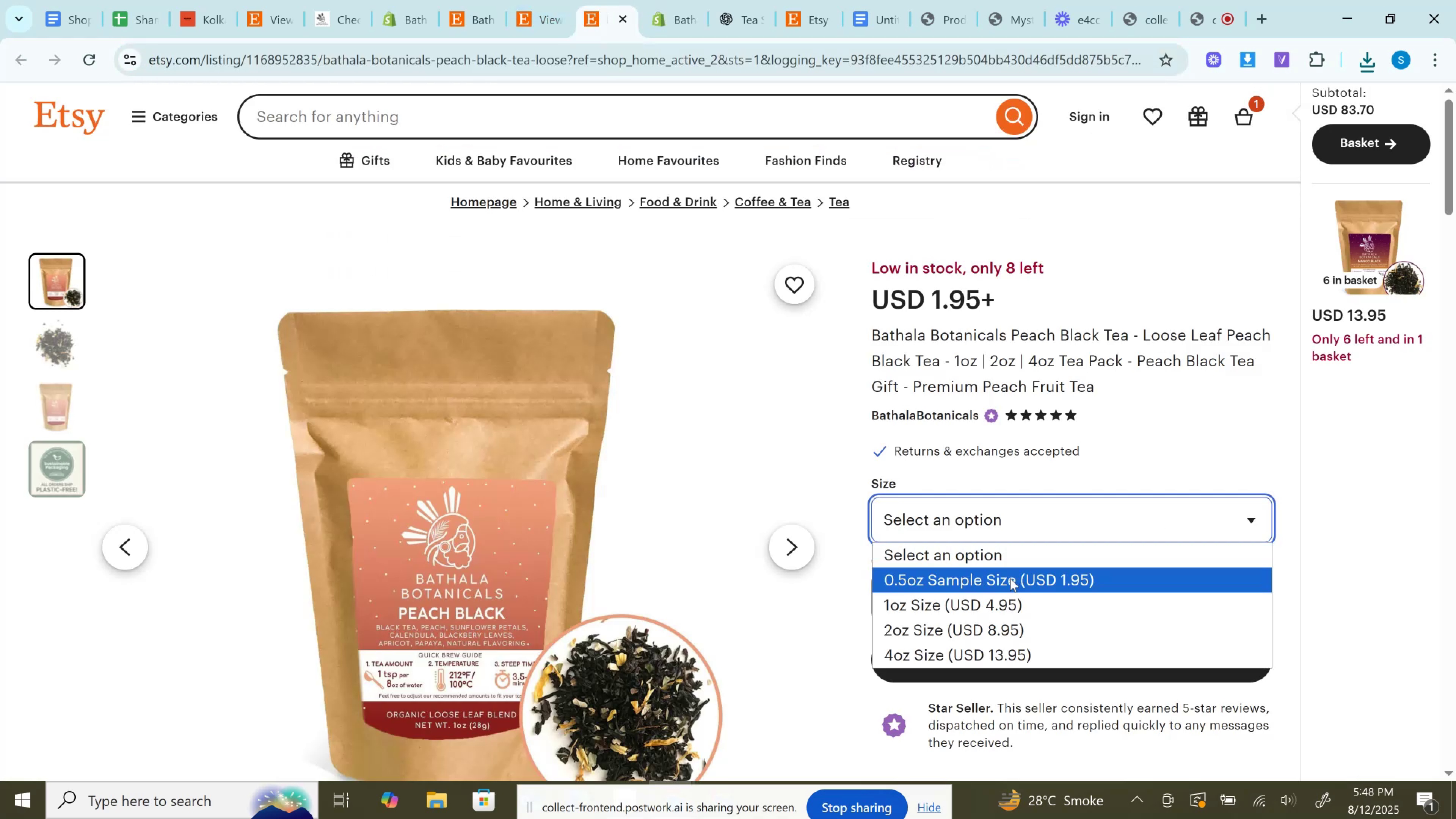 
left_click([1010, 578])
 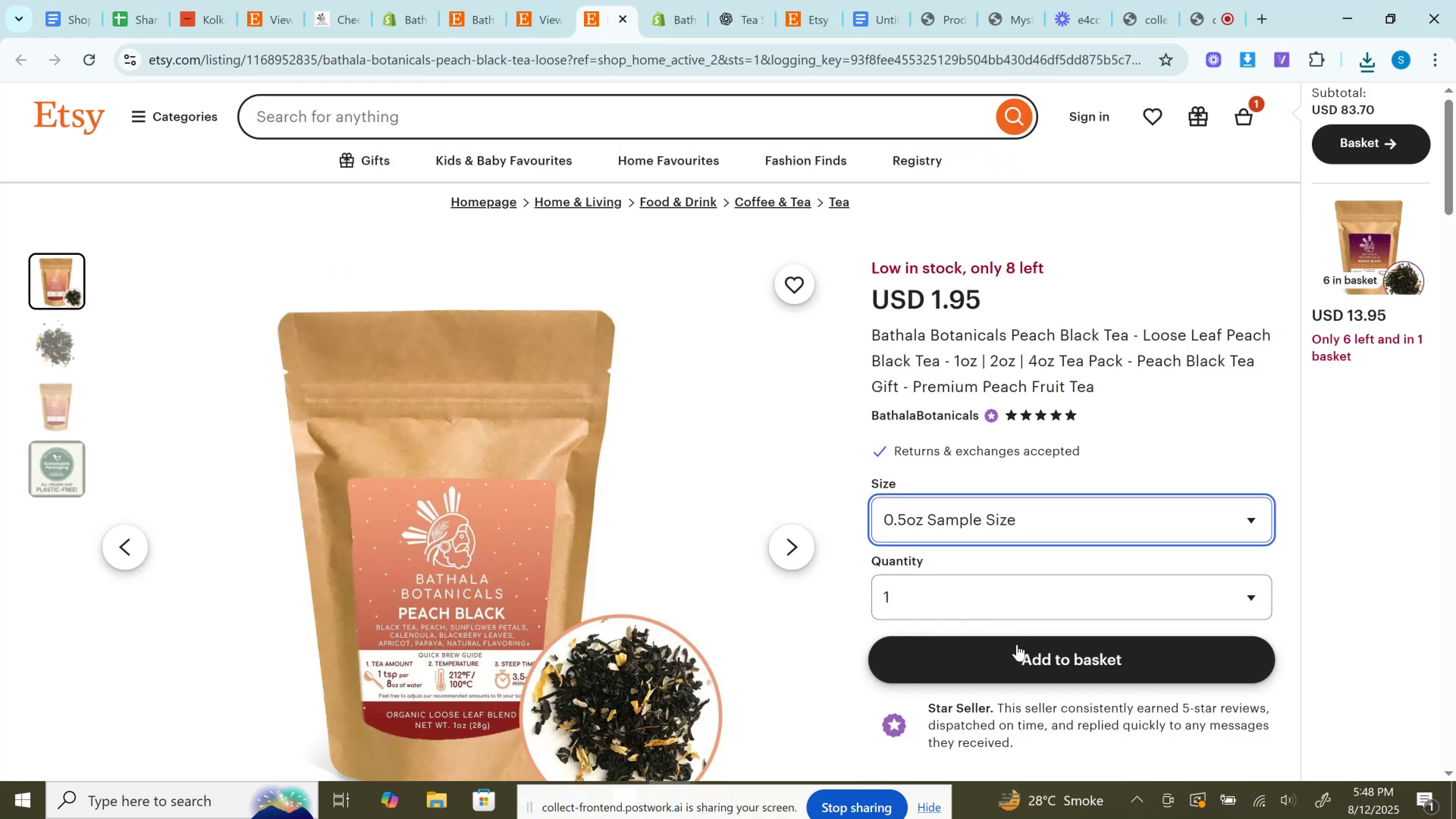 
left_click([1019, 649])
 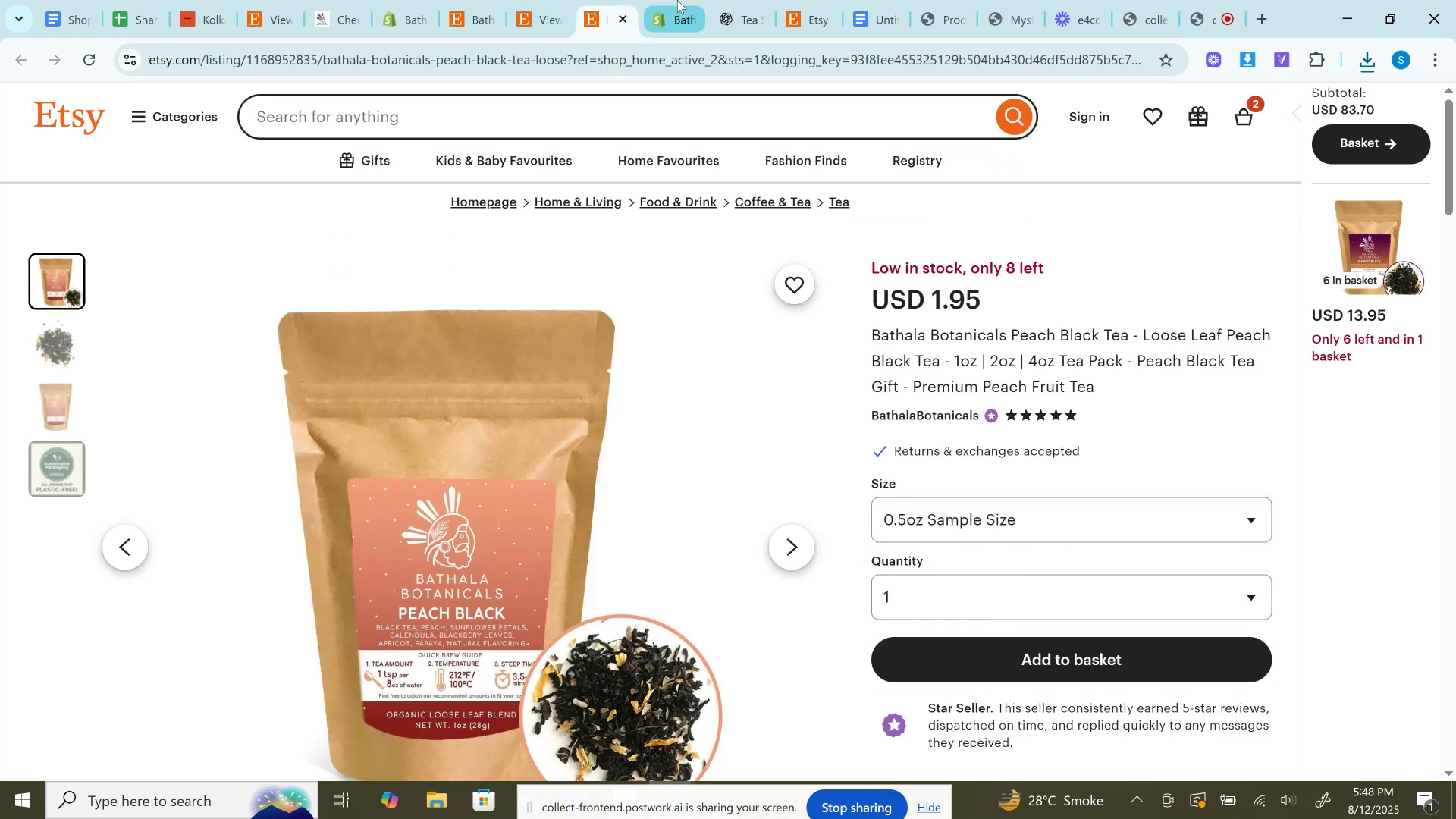 
left_click([676, 0])
 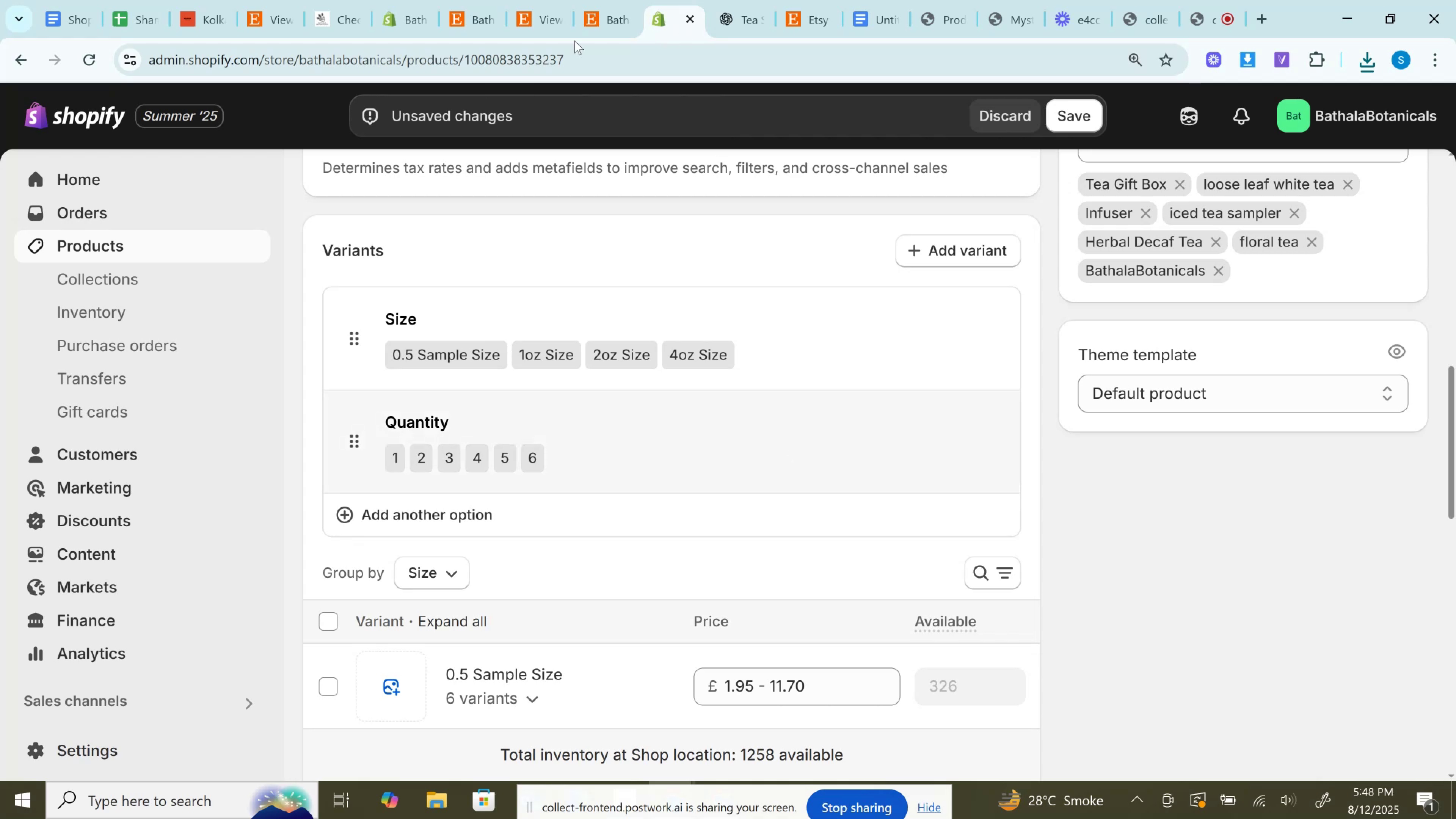 
left_click([602, 0])
 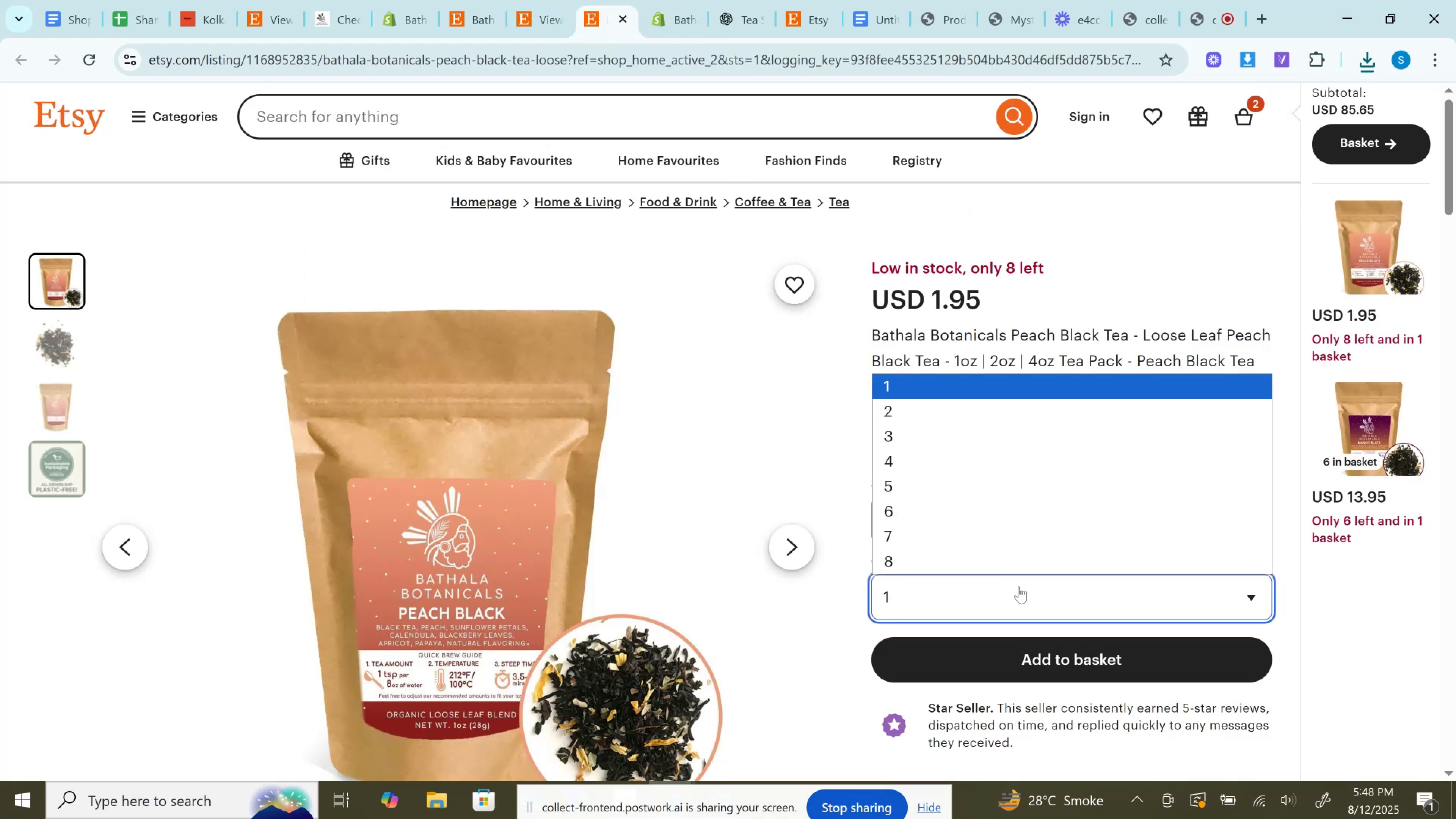 
left_click([1019, 587])
 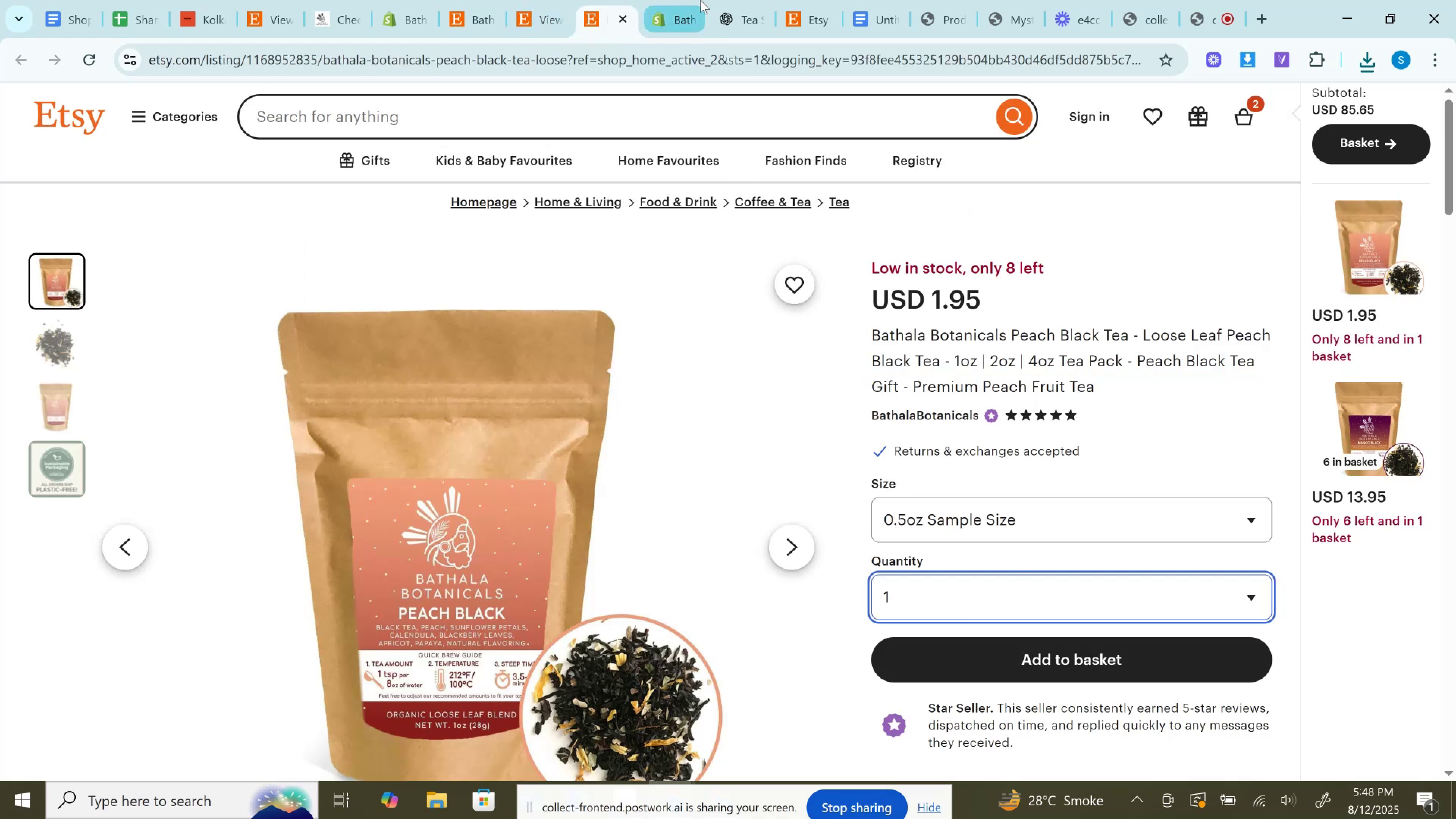 
left_click([651, 0])
 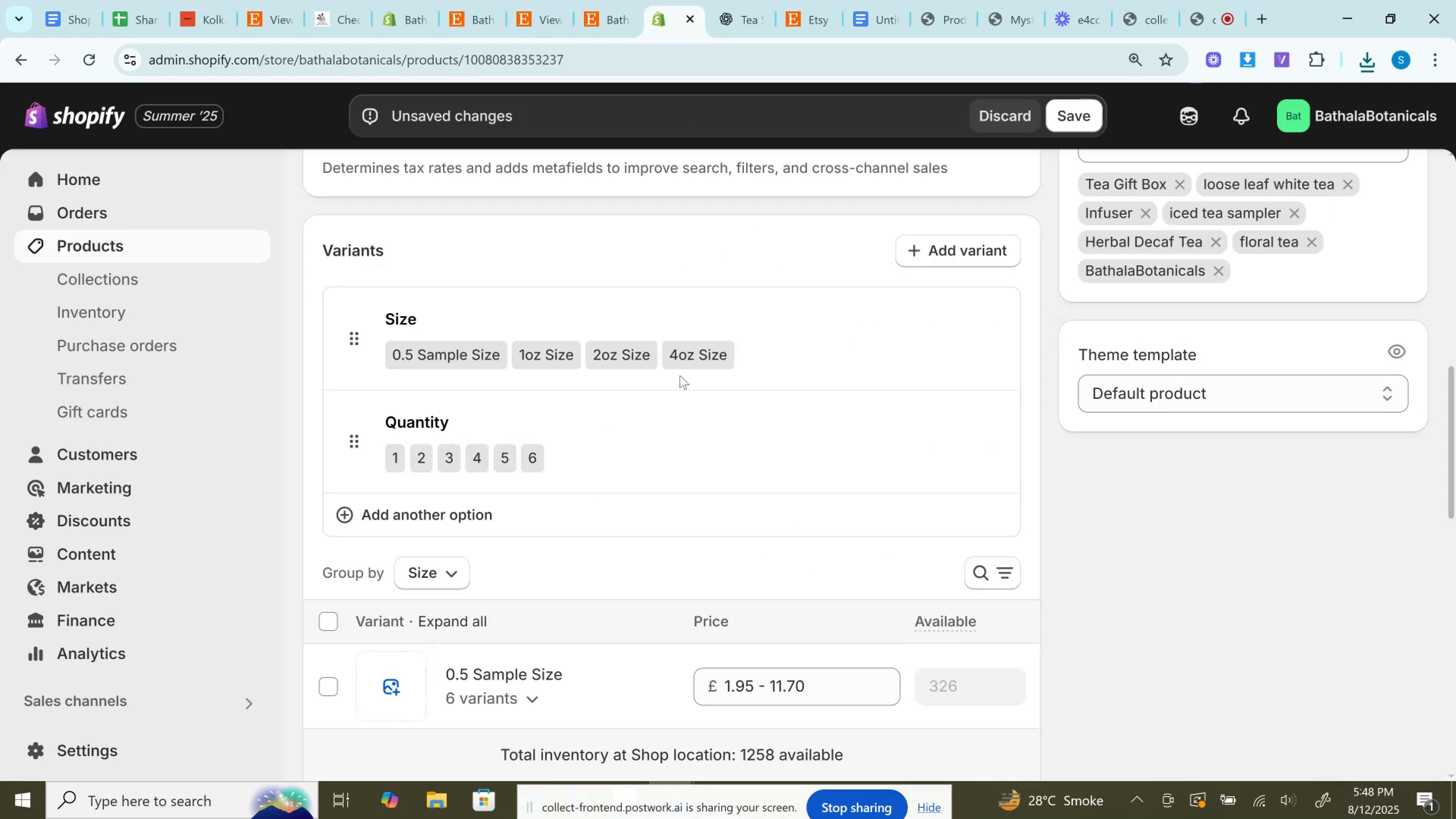 
scroll: coordinate [678, 399], scroll_direction: down, amount: 1.0
 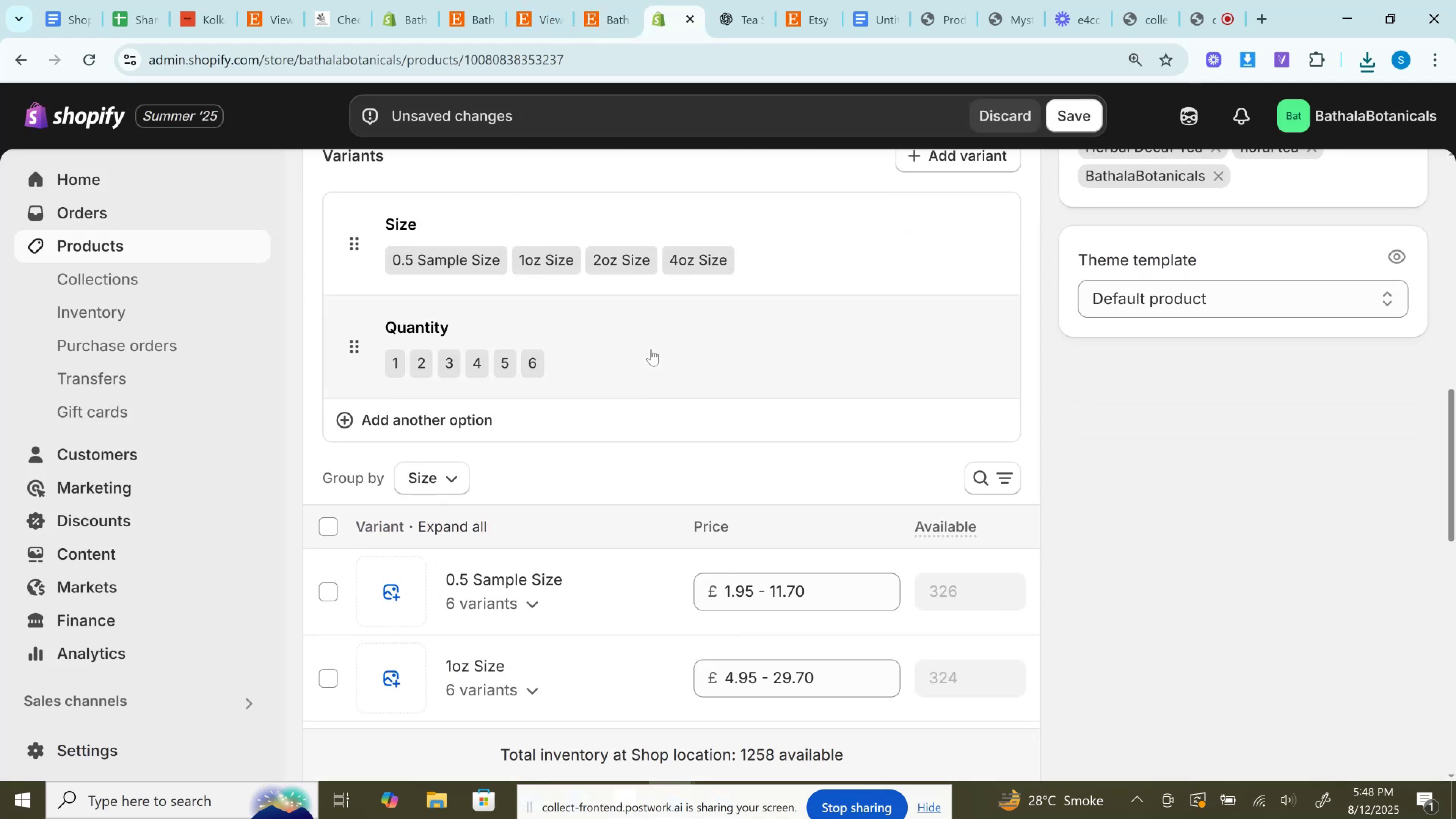 
left_click([651, 349])
 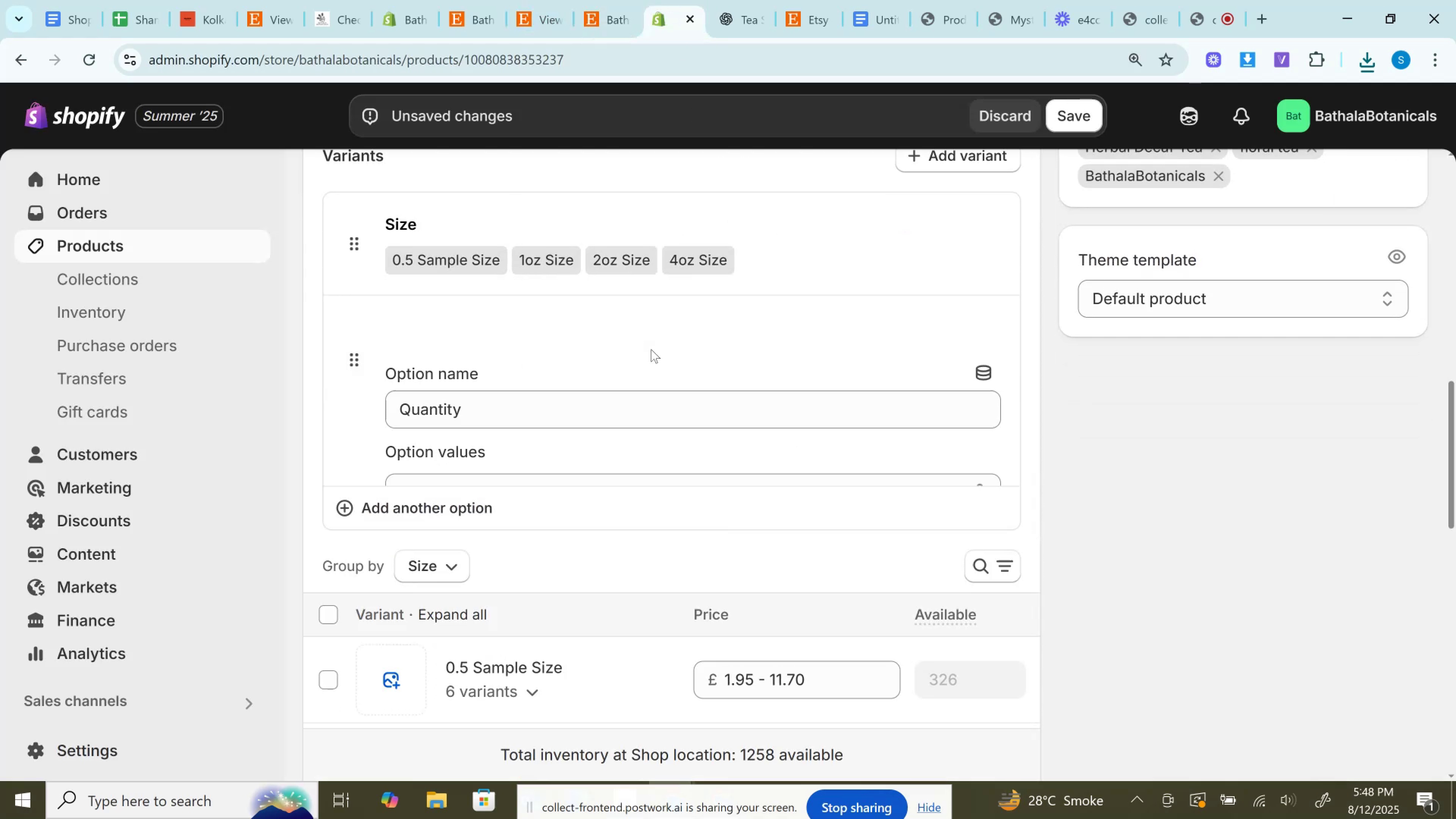 
scroll: coordinate [651, 349], scroll_direction: down, amount: 3.0
 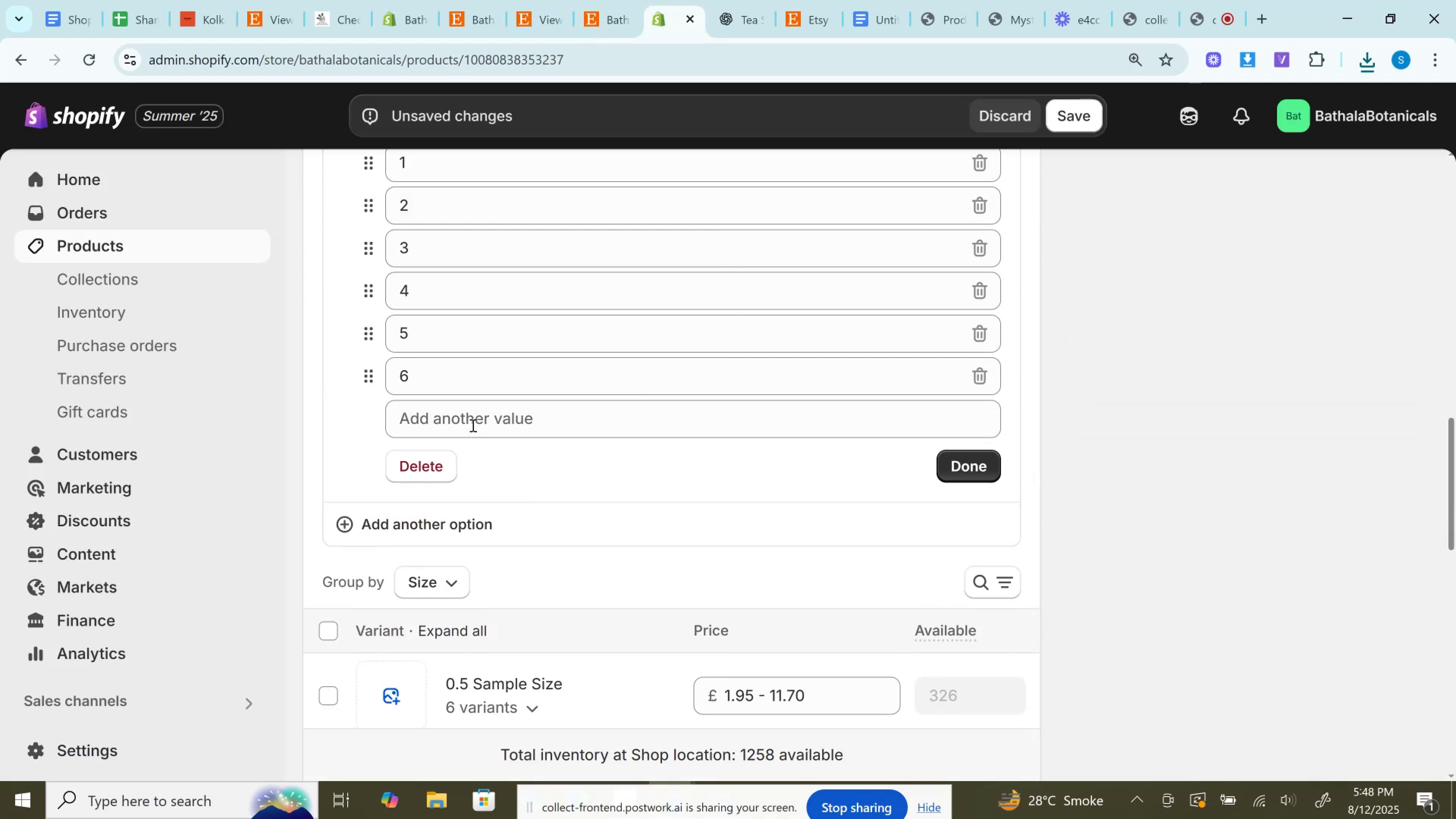 
left_click([472, 425])
 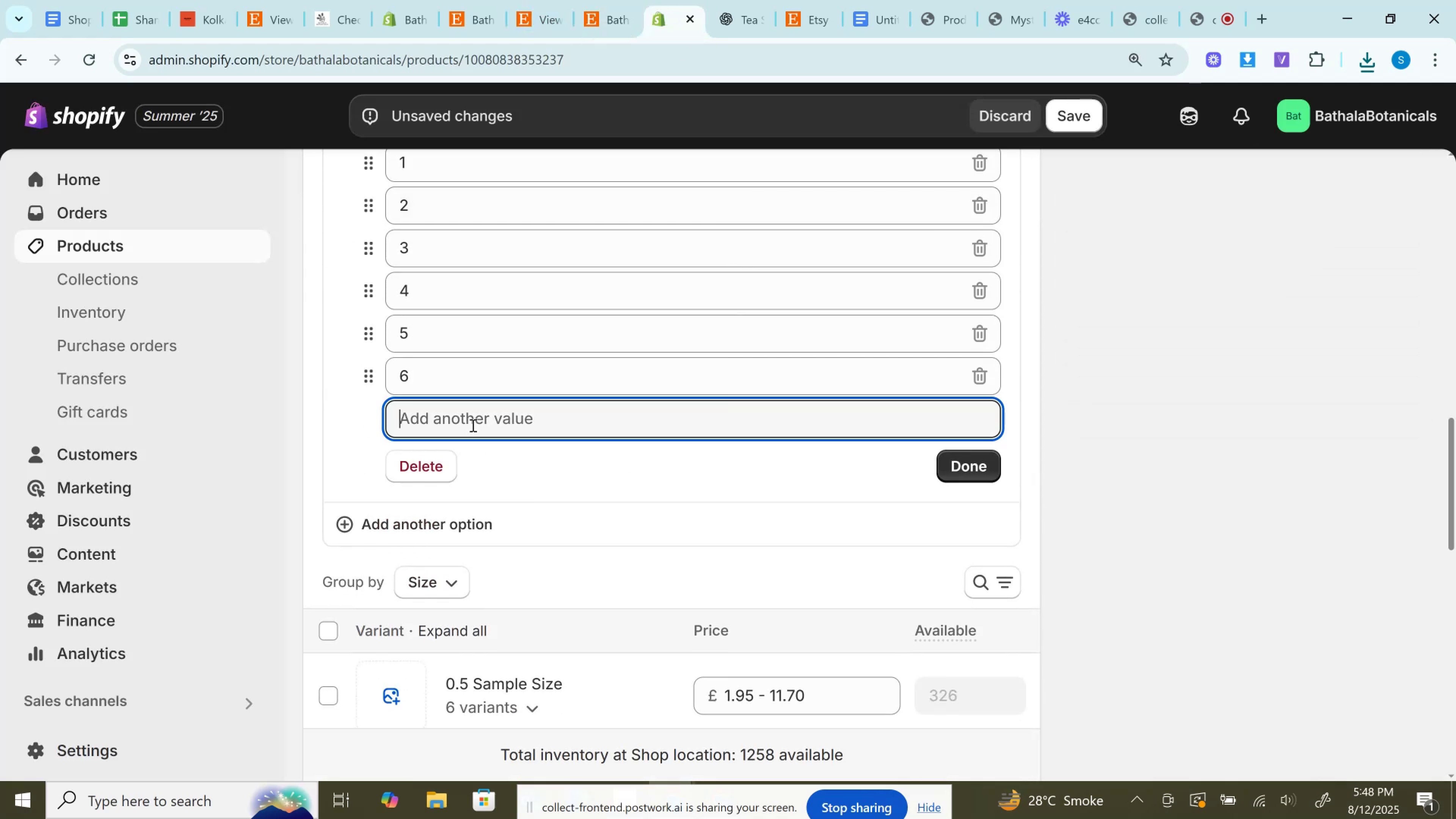 
key(7)
 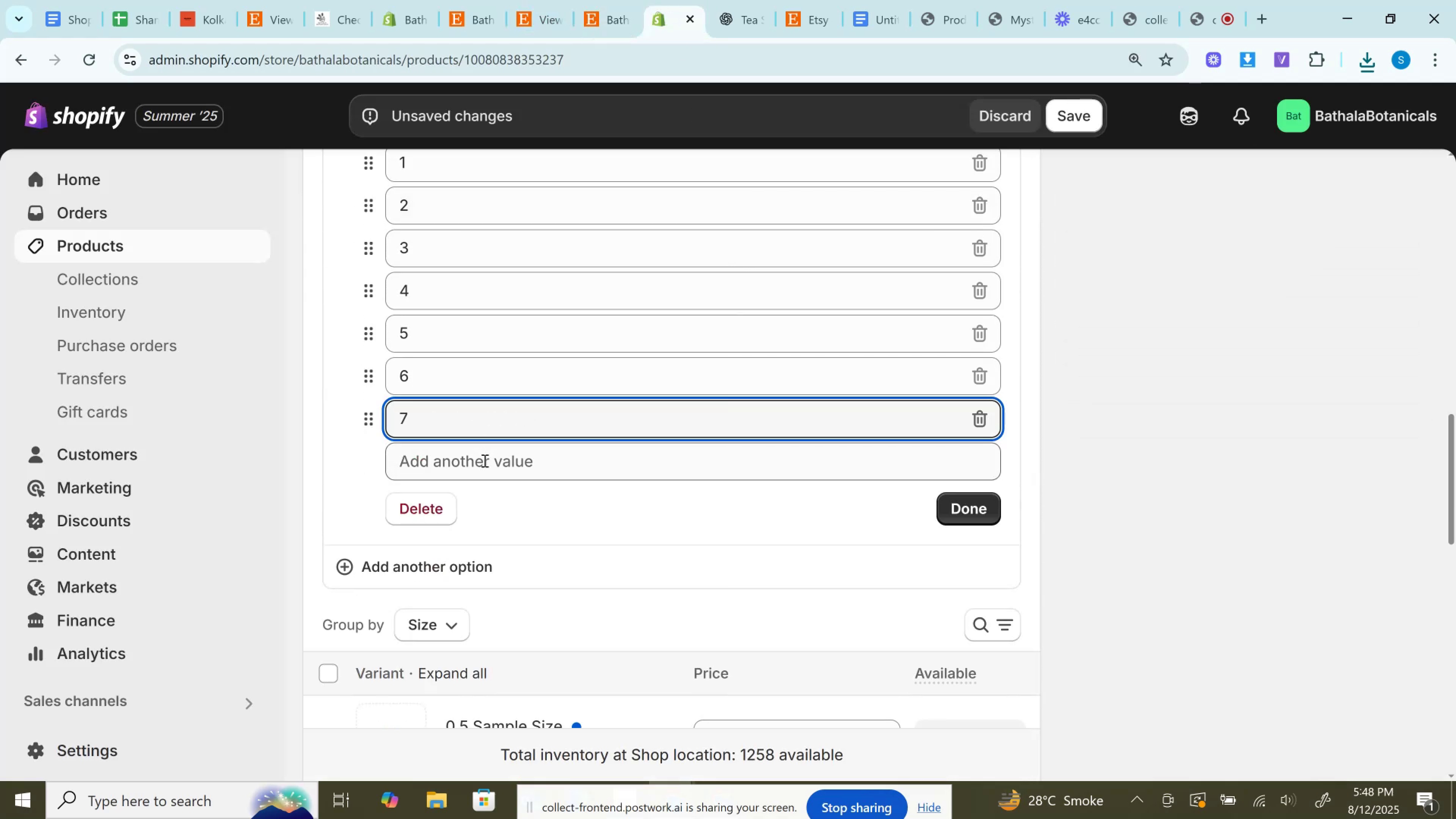 
left_click([484, 460])
 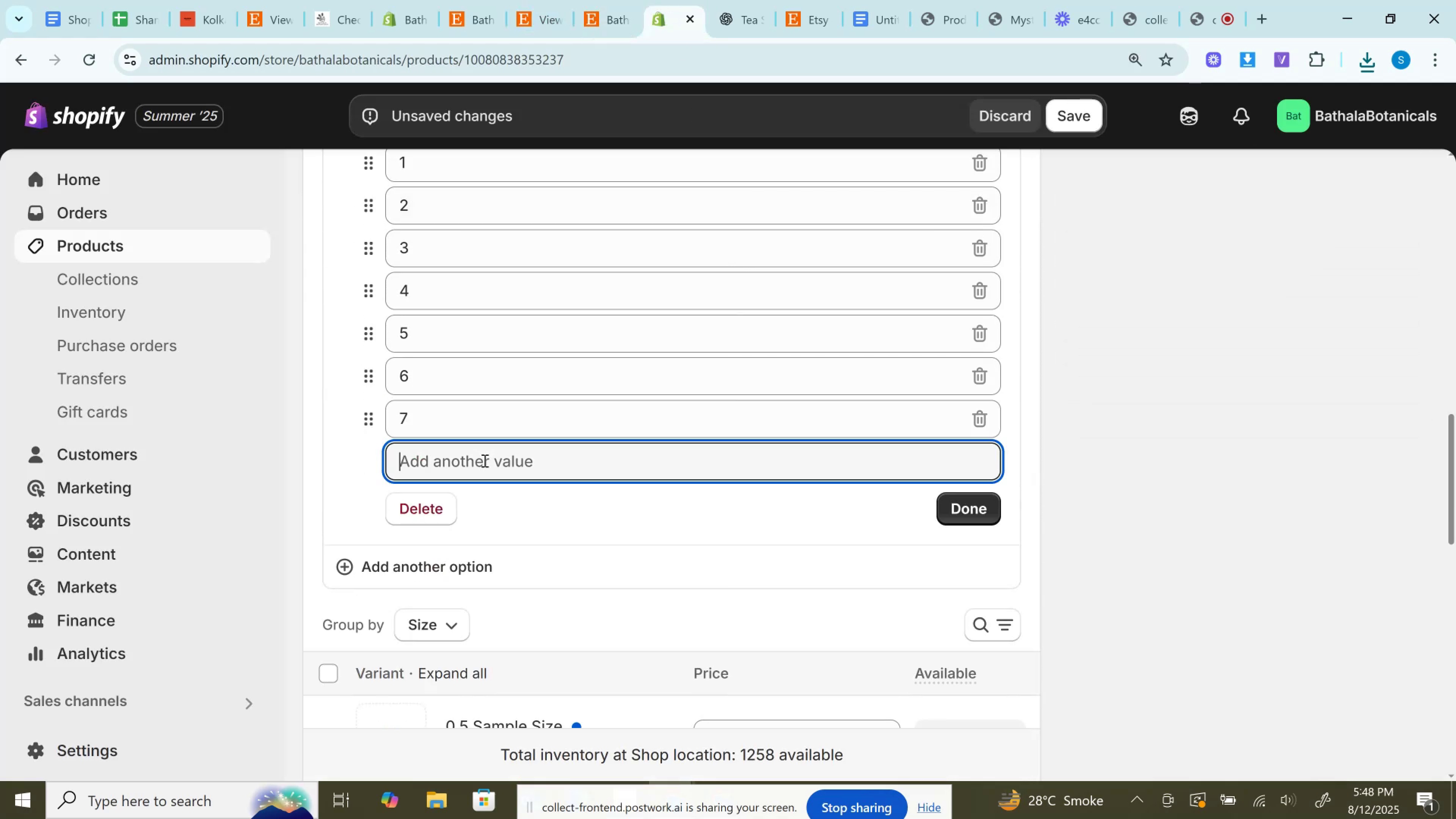 
key(8)
 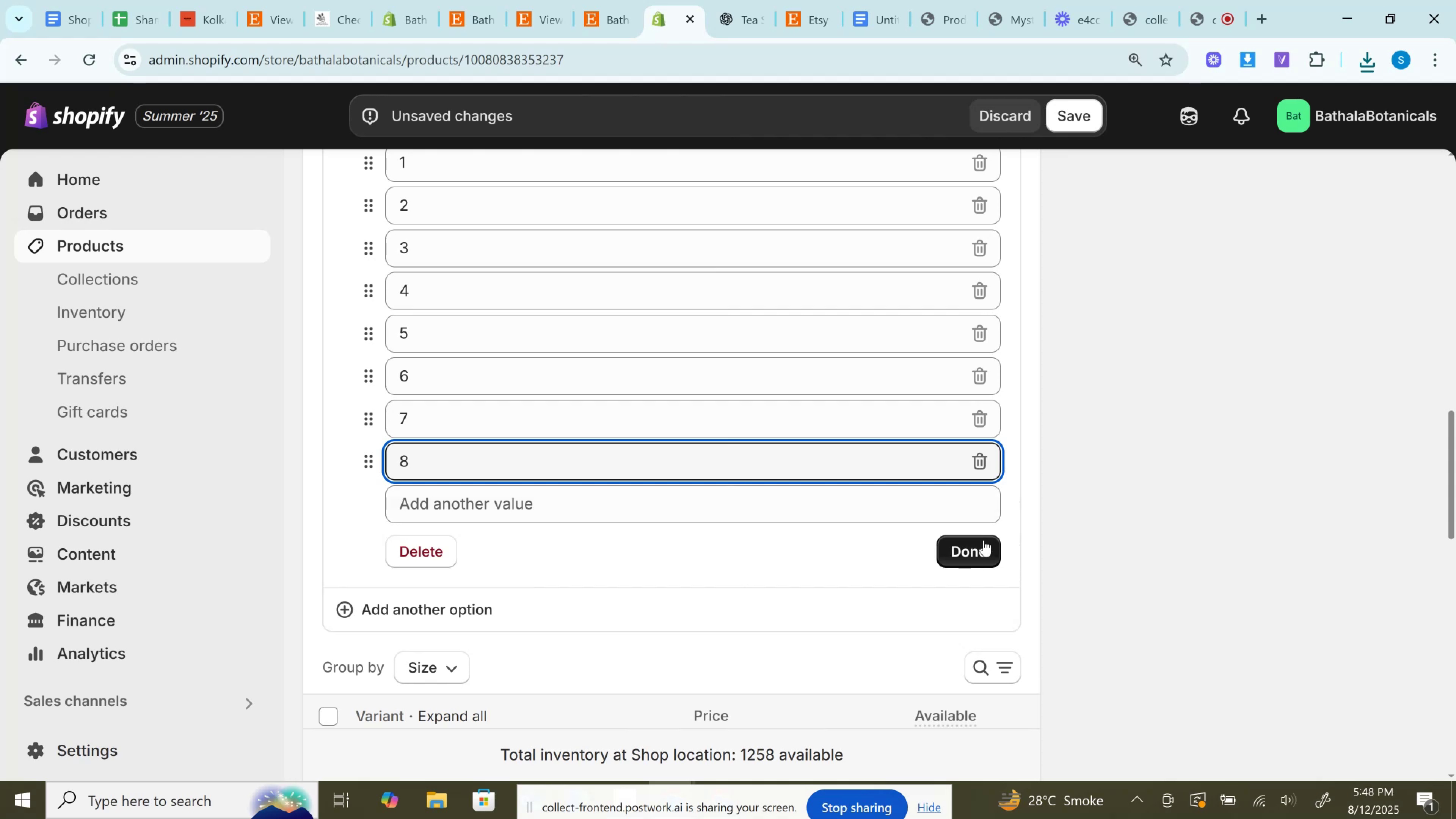 
left_click([980, 544])
 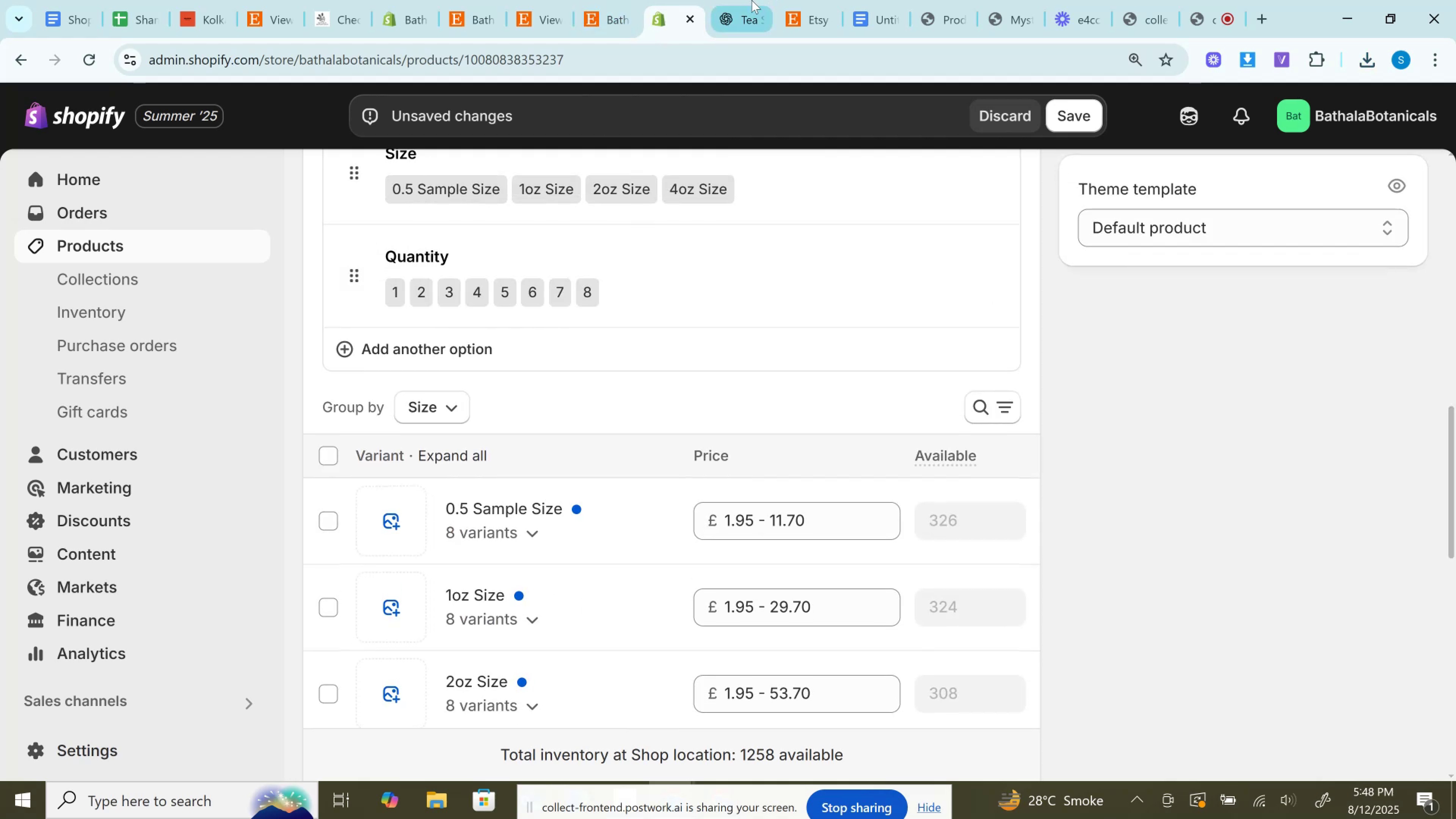 
left_click([611, 0])
 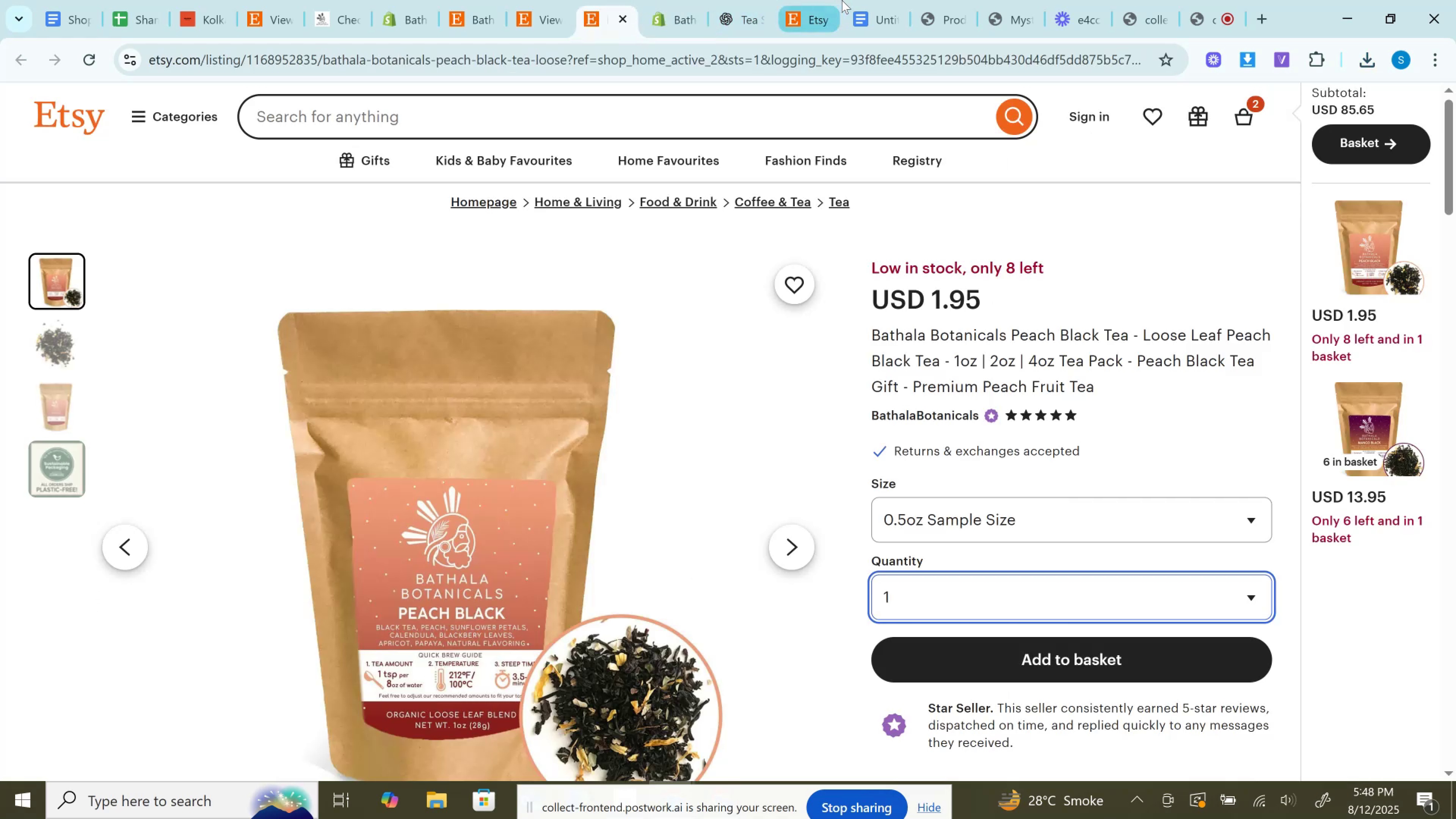 
left_click([823, 0])
 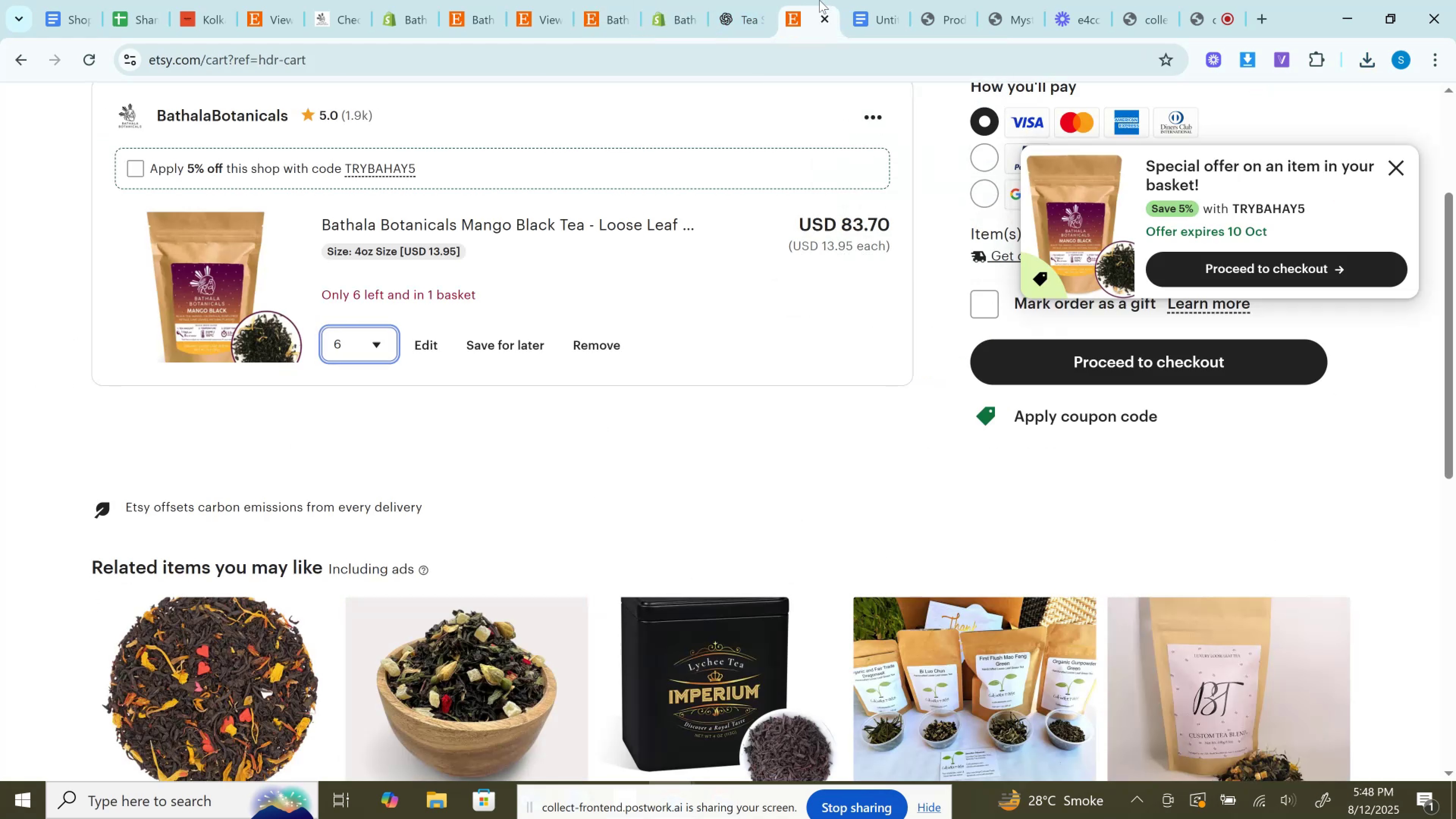 
left_click_drag(start_coordinate=[816, 0], to_coordinate=[687, 0])
 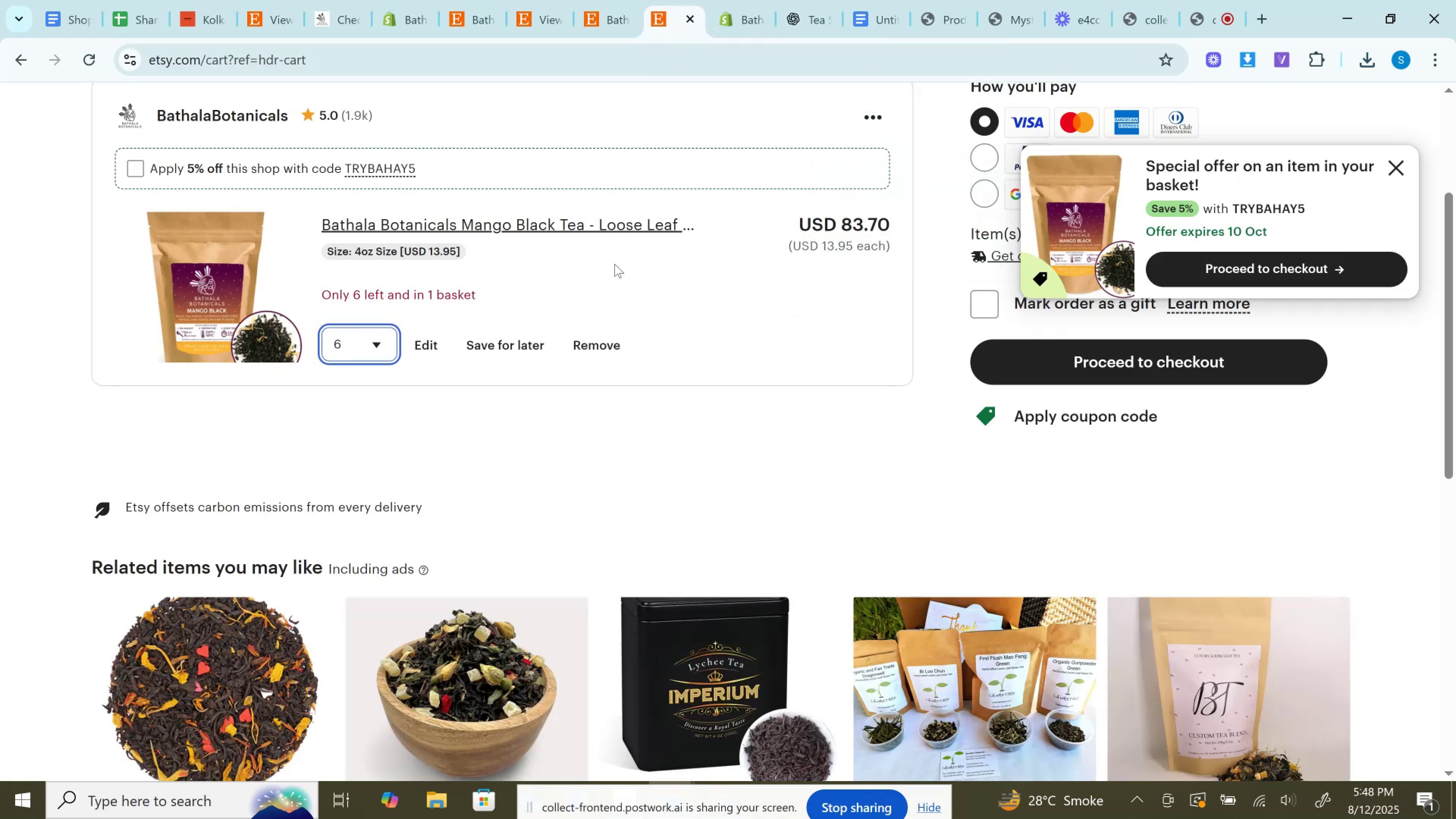 
wait(5.14)
 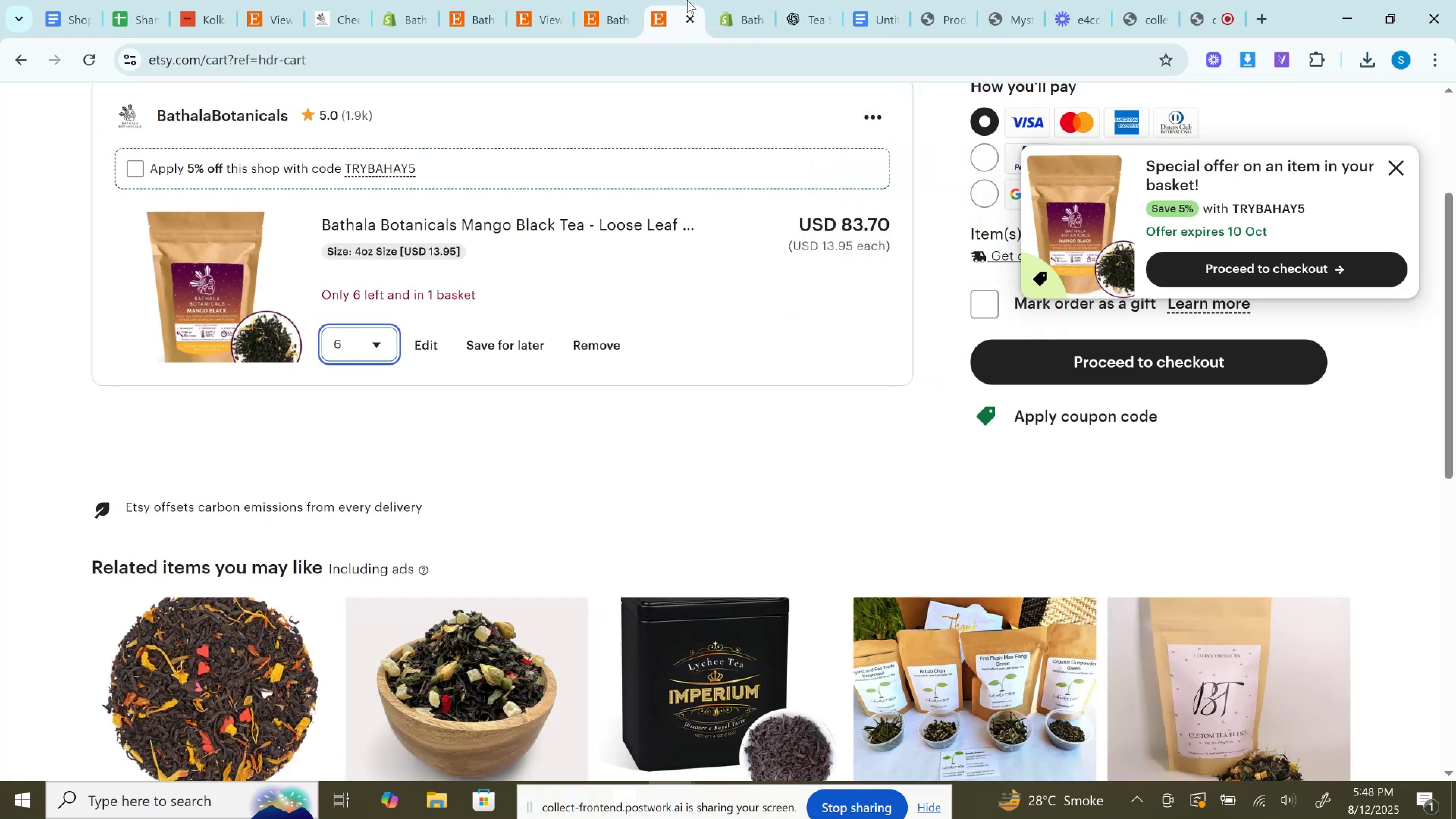 
left_click([591, 0])
 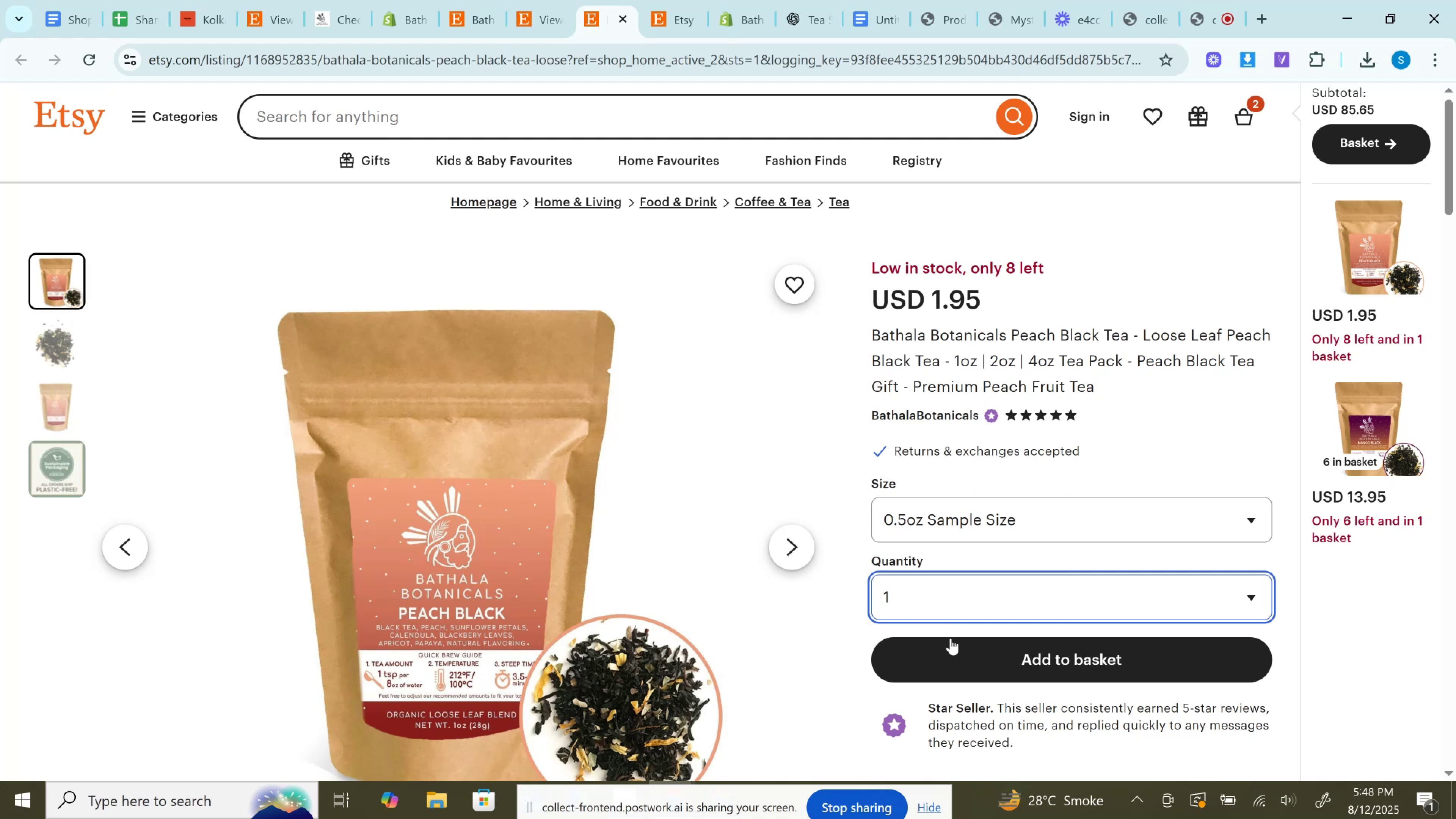 
left_click([957, 661])
 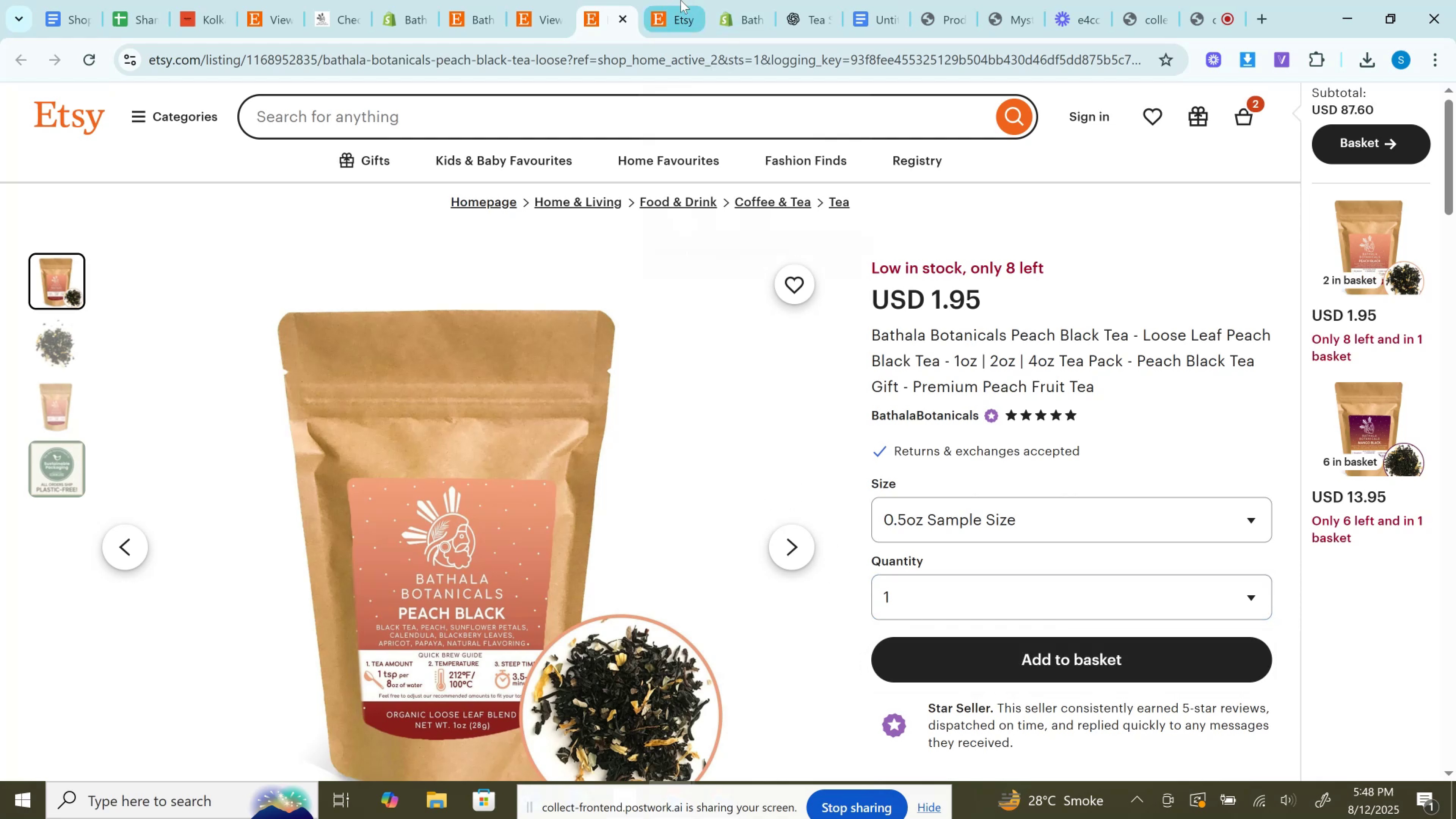 
left_click([681, 0])
 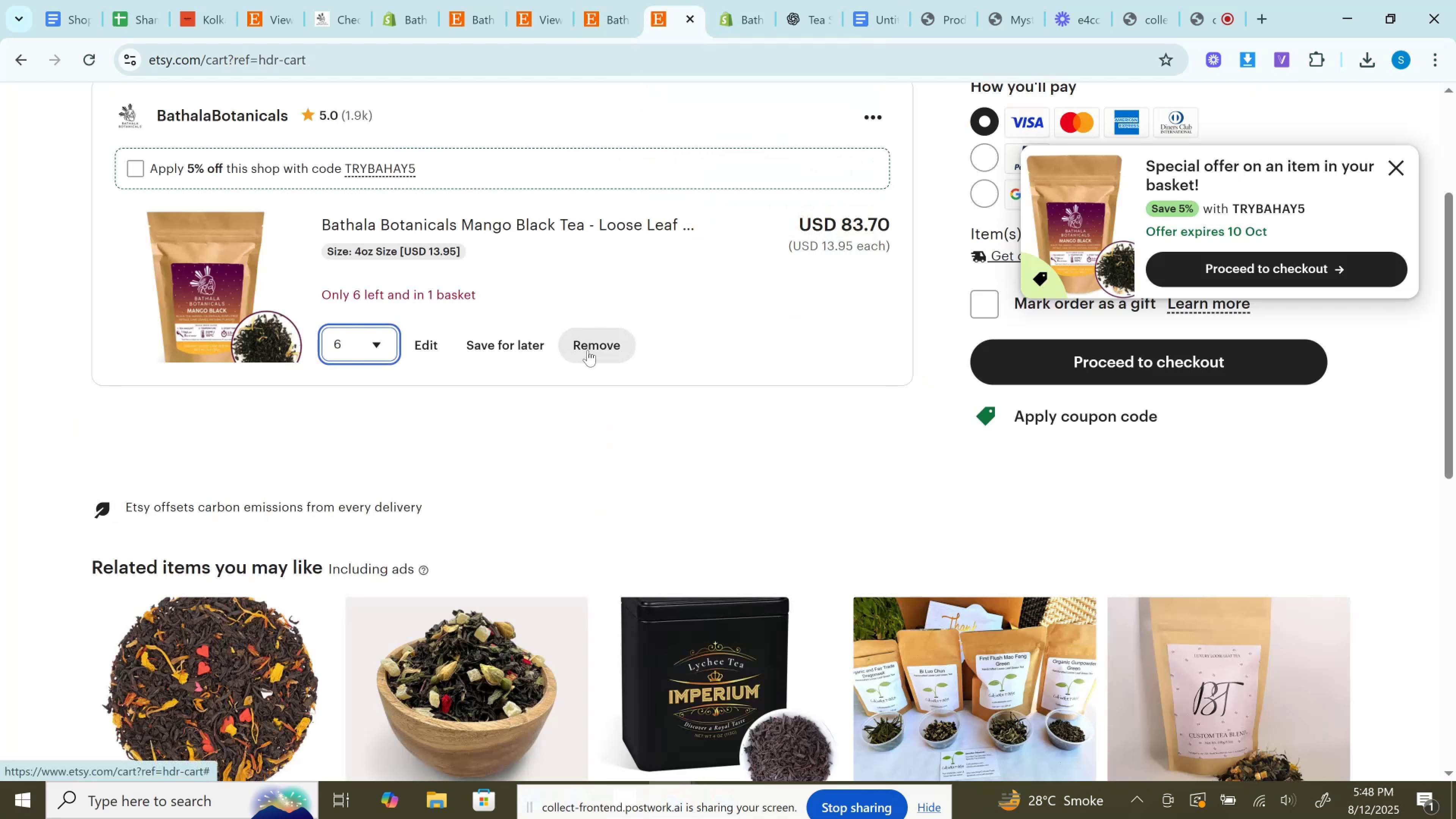 
left_click([588, 350])
 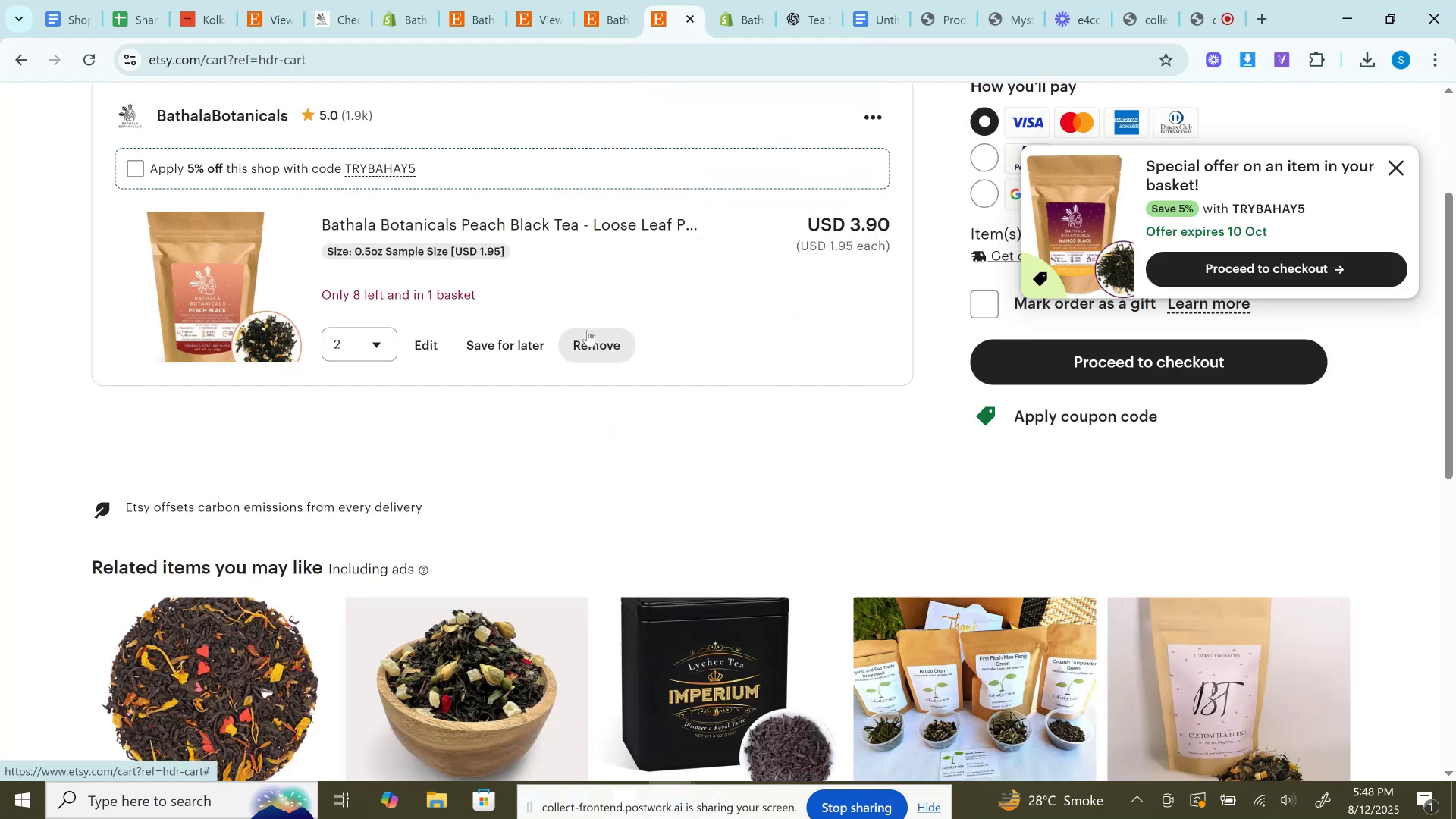 
left_click([341, 337])
 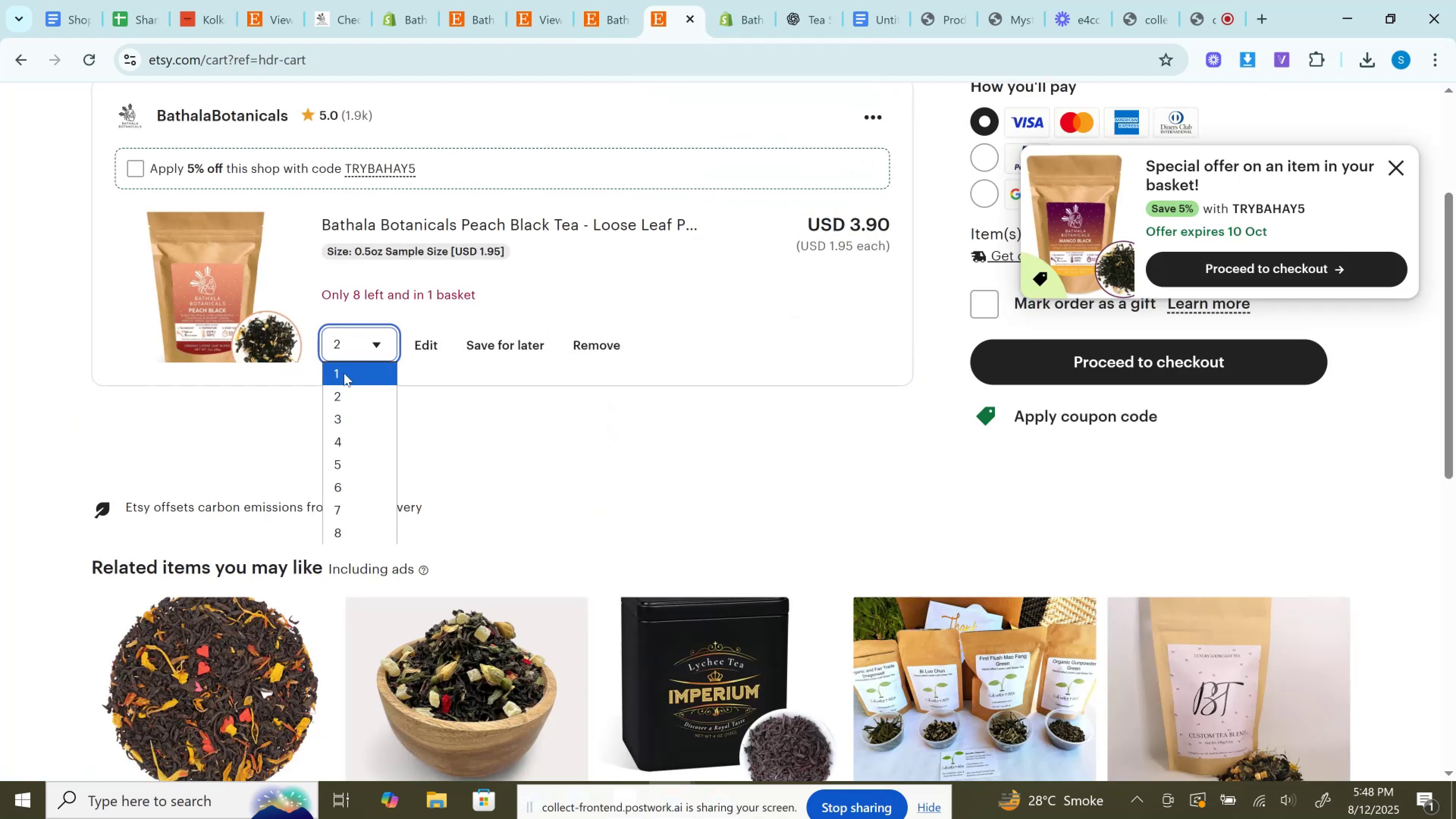 
left_click([344, 373])
 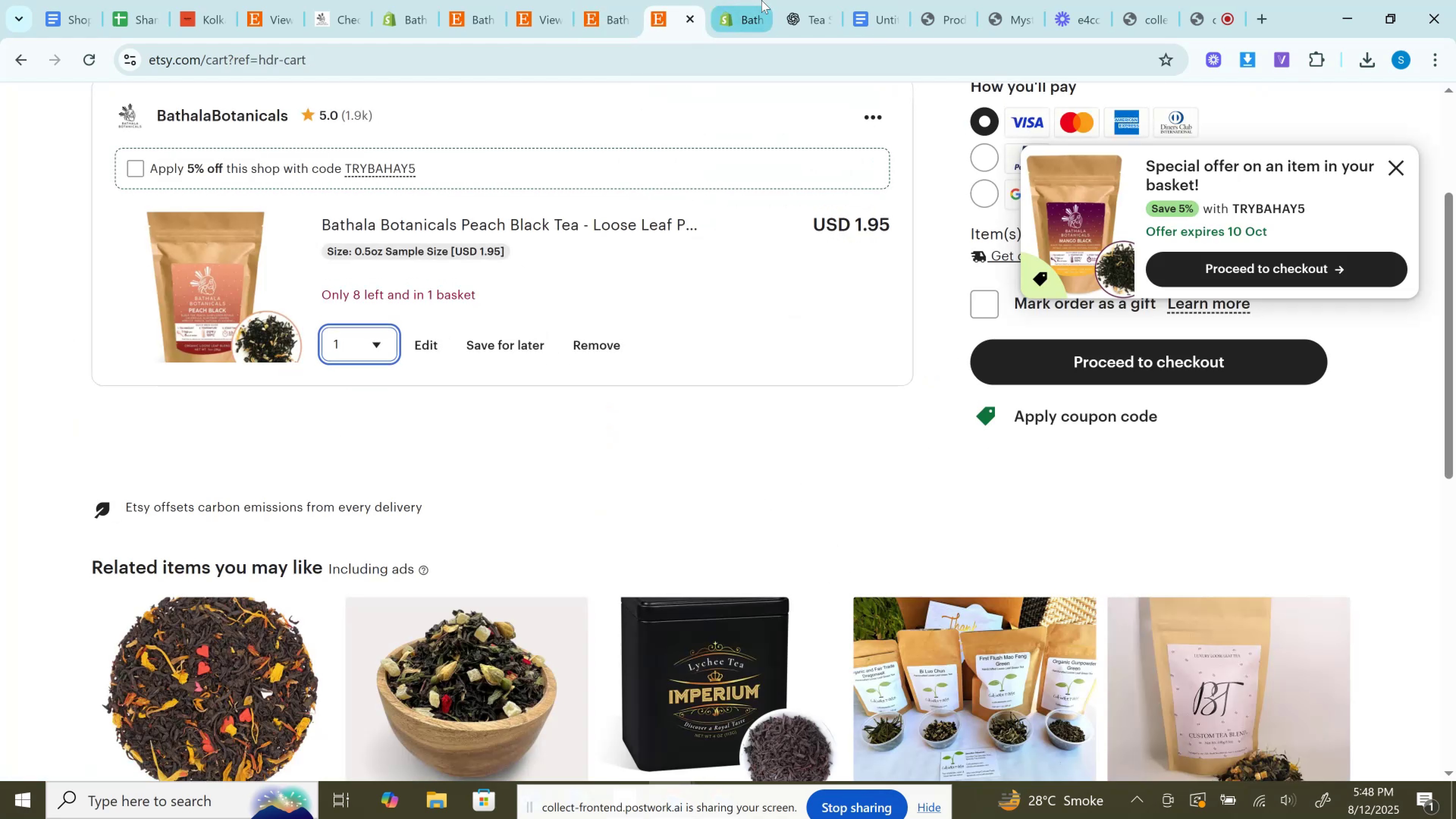 
left_click([753, 0])
 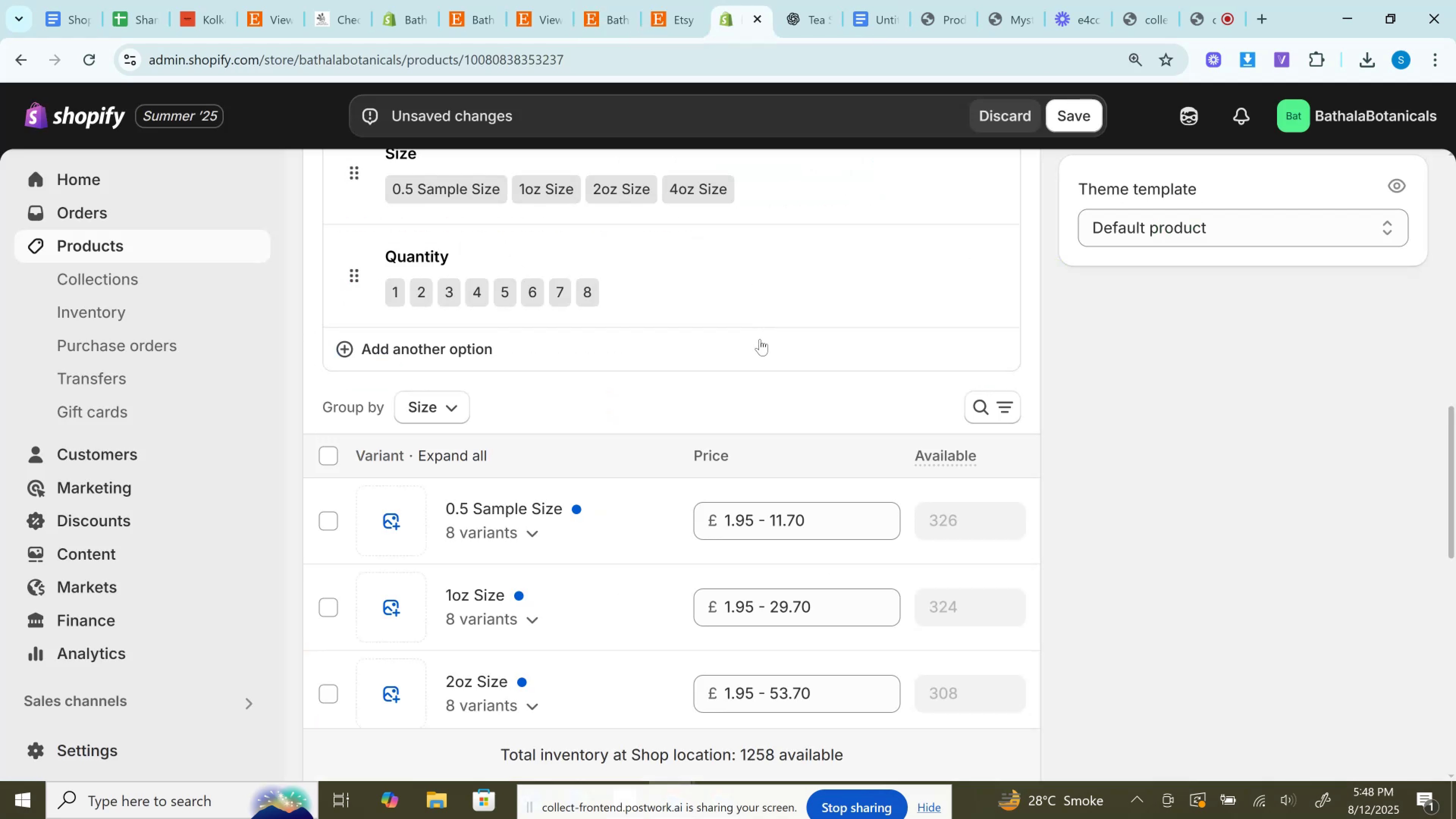 
scroll: coordinate [760, 339], scroll_direction: down, amount: 2.0
 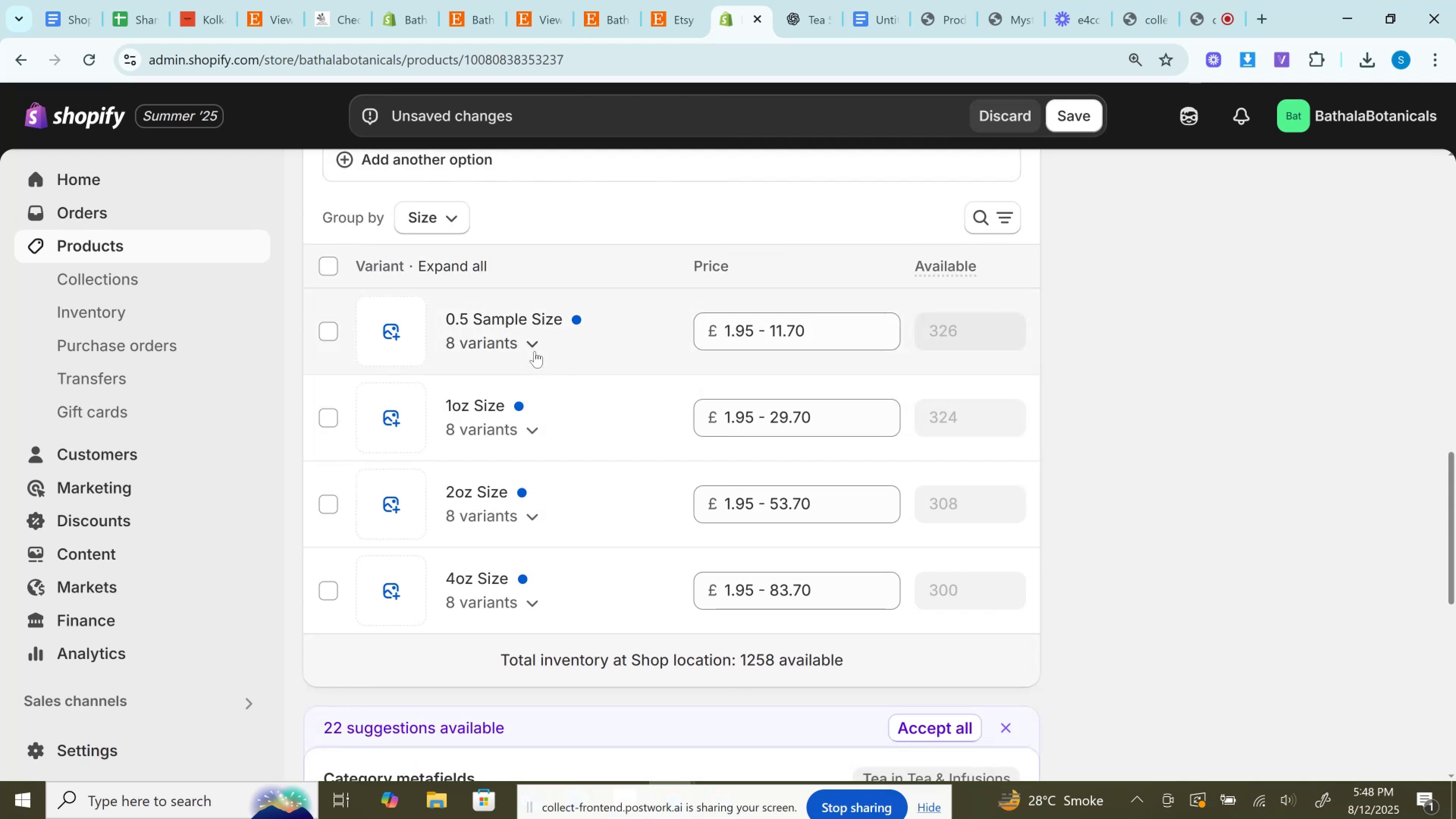 
left_click([532, 347])
 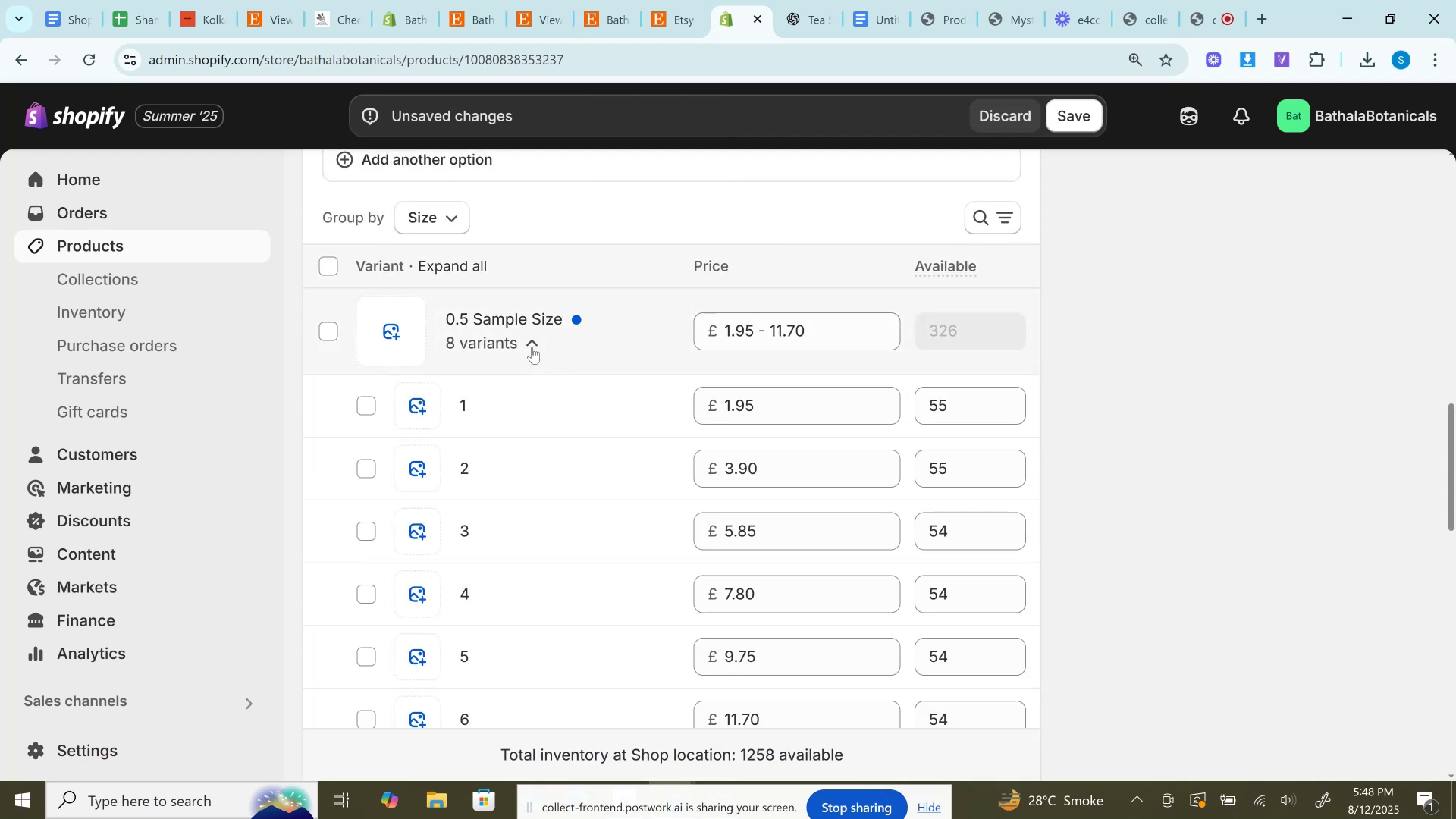 
scroll: coordinate [532, 347], scroll_direction: down, amount: 2.0
 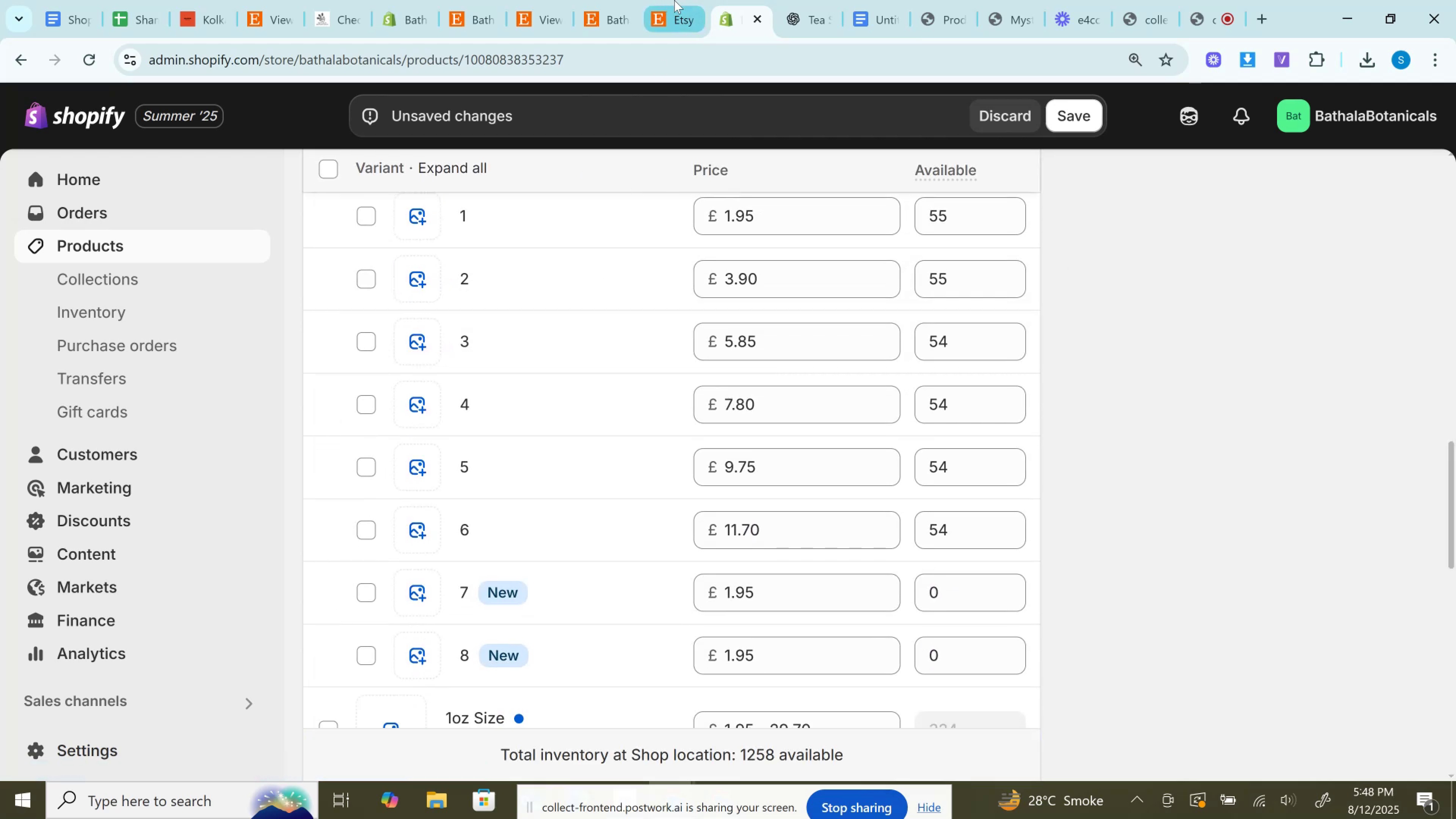 
left_click([674, 0])
 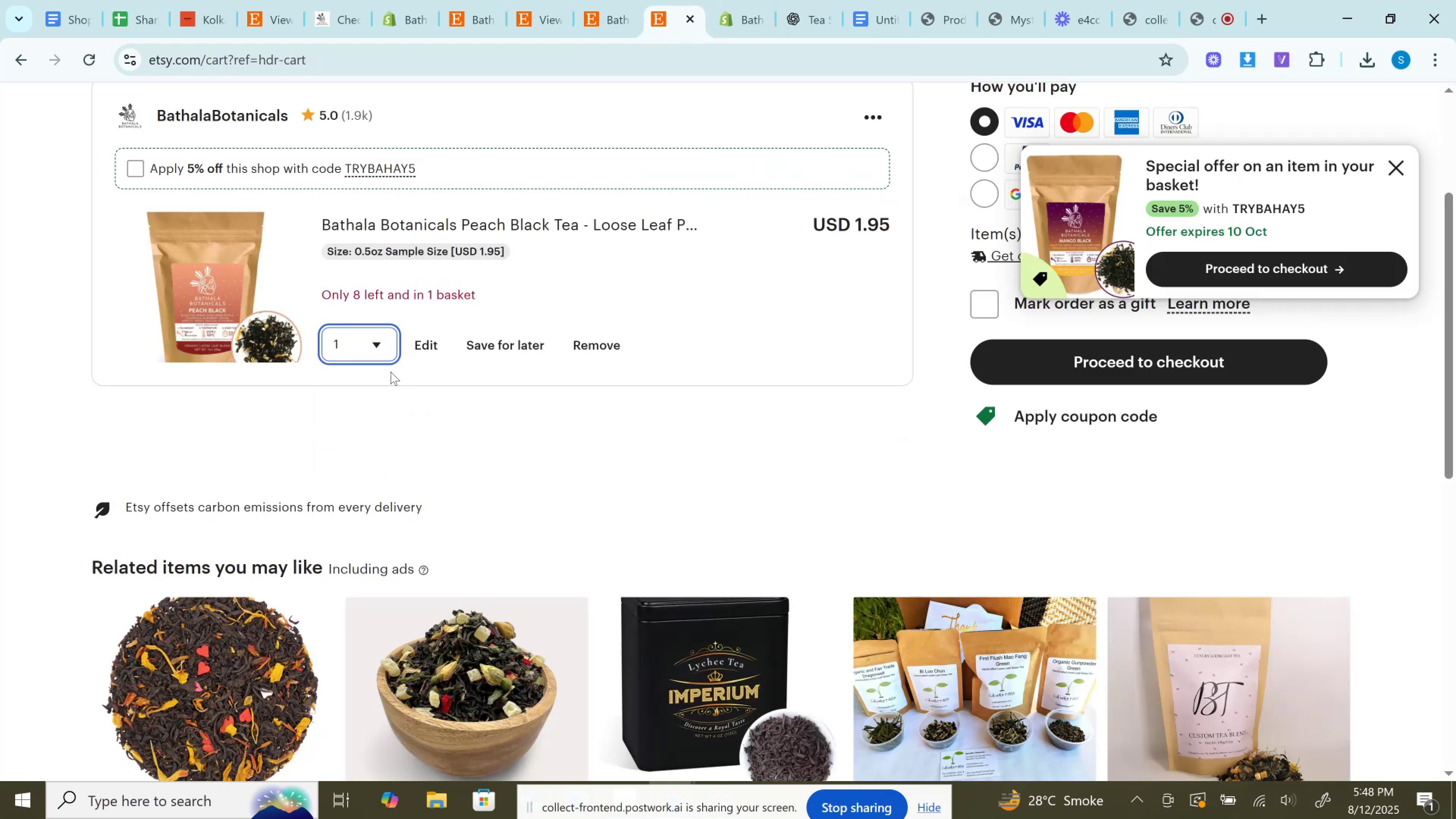 
left_click([375, 350])
 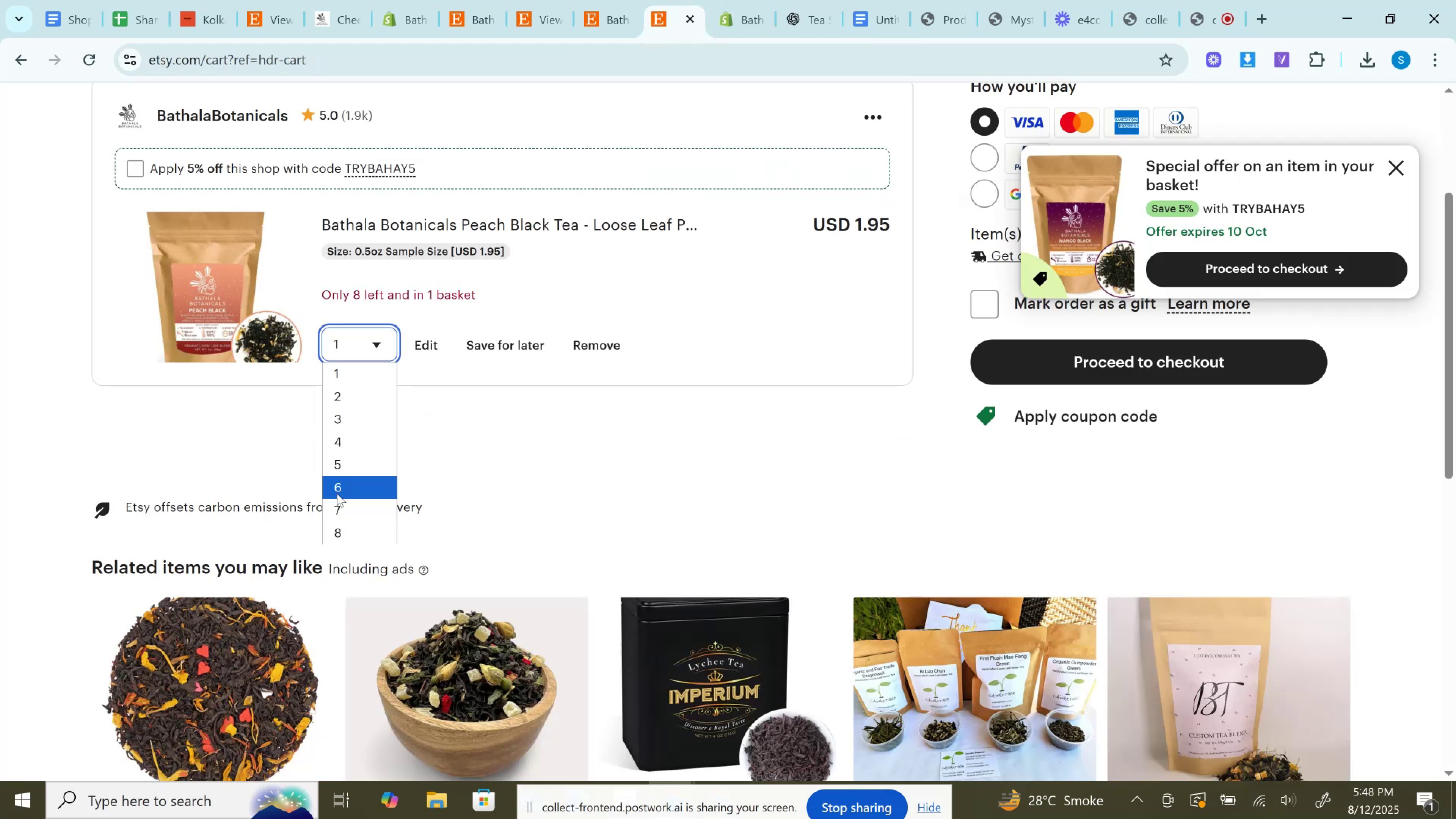 
left_click([338, 488])
 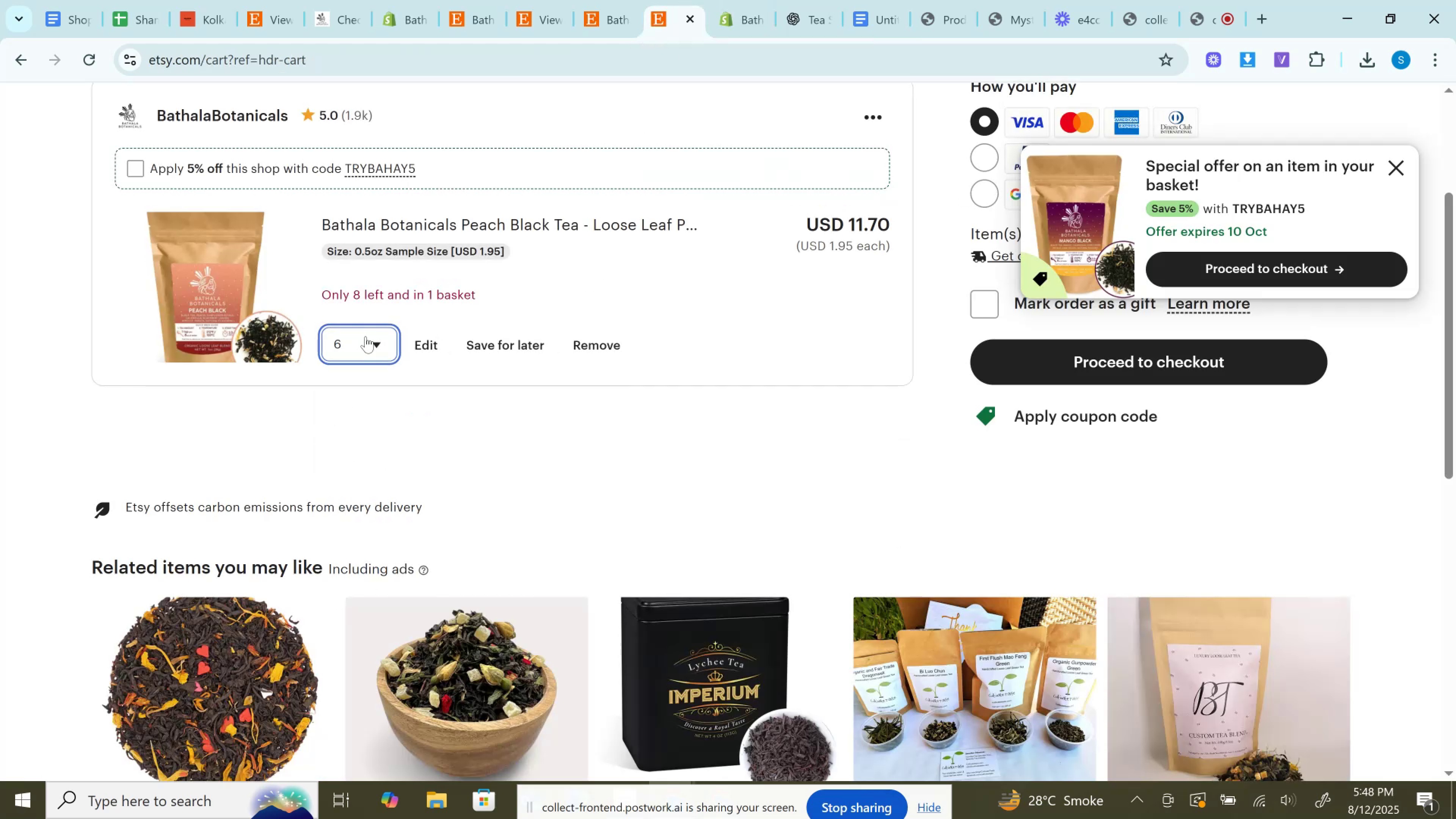 
left_click([366, 336])
 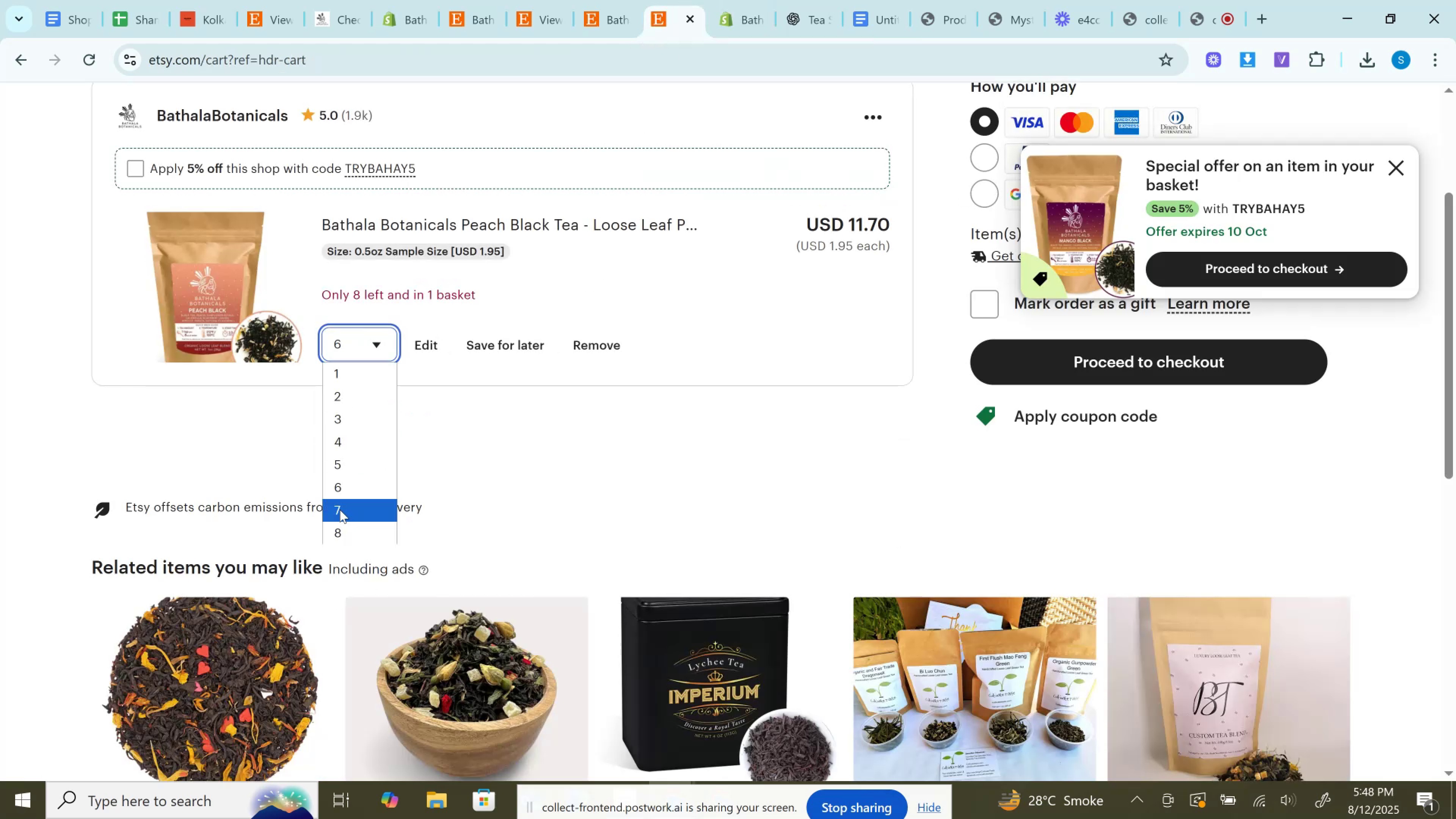 
left_click([340, 508])
 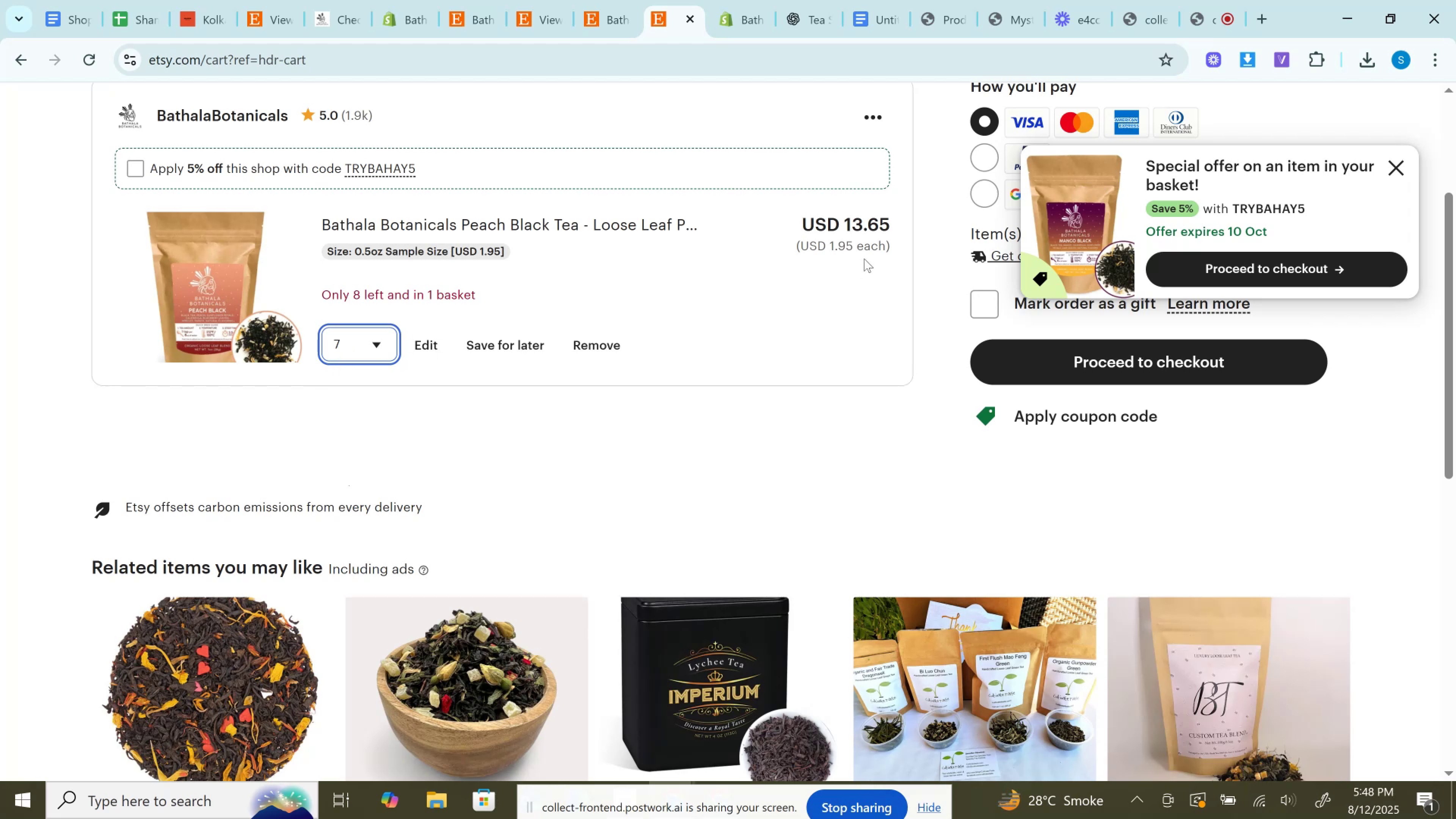 
double_click([870, 220])
 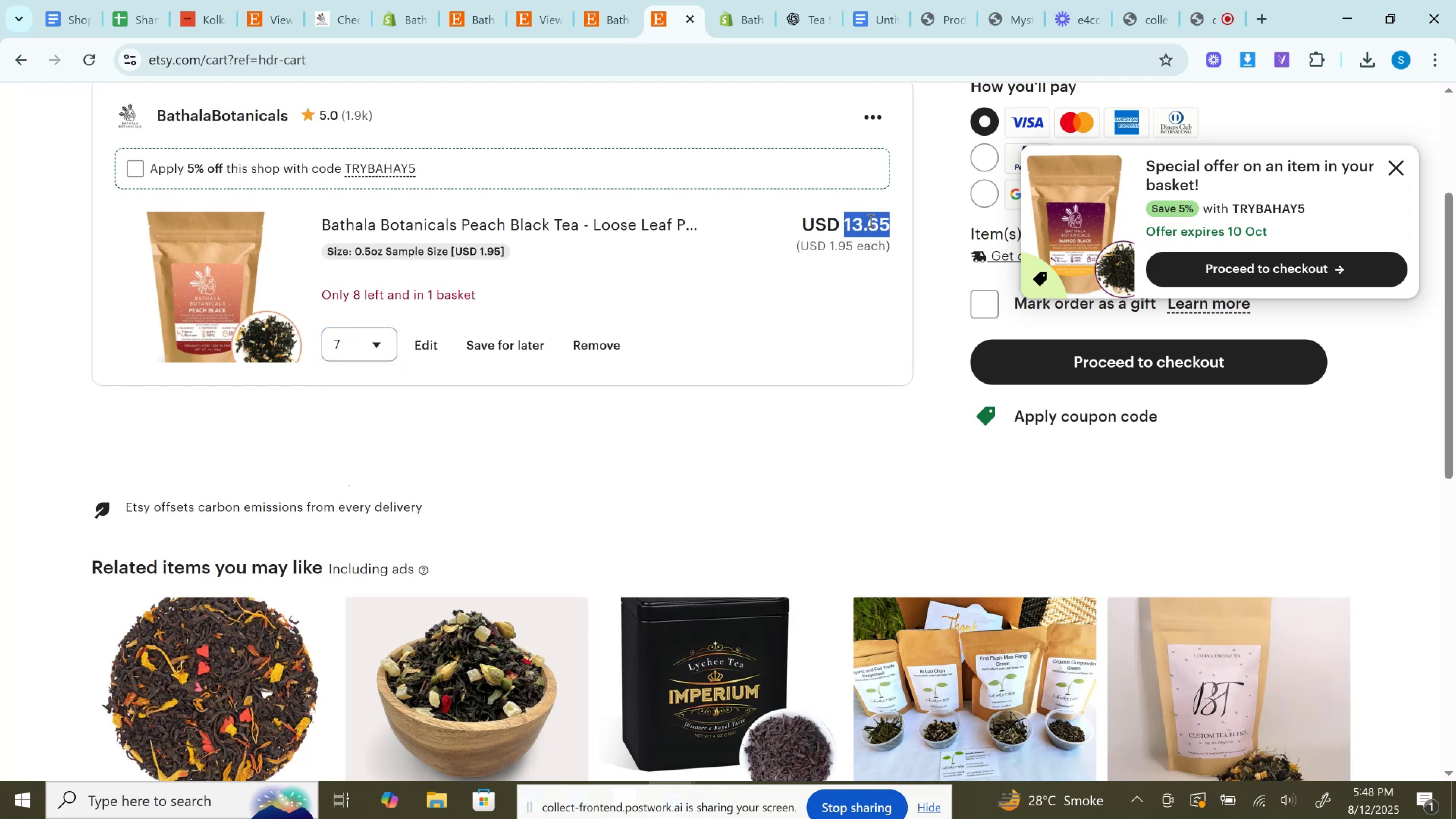 
key(Control+C)
 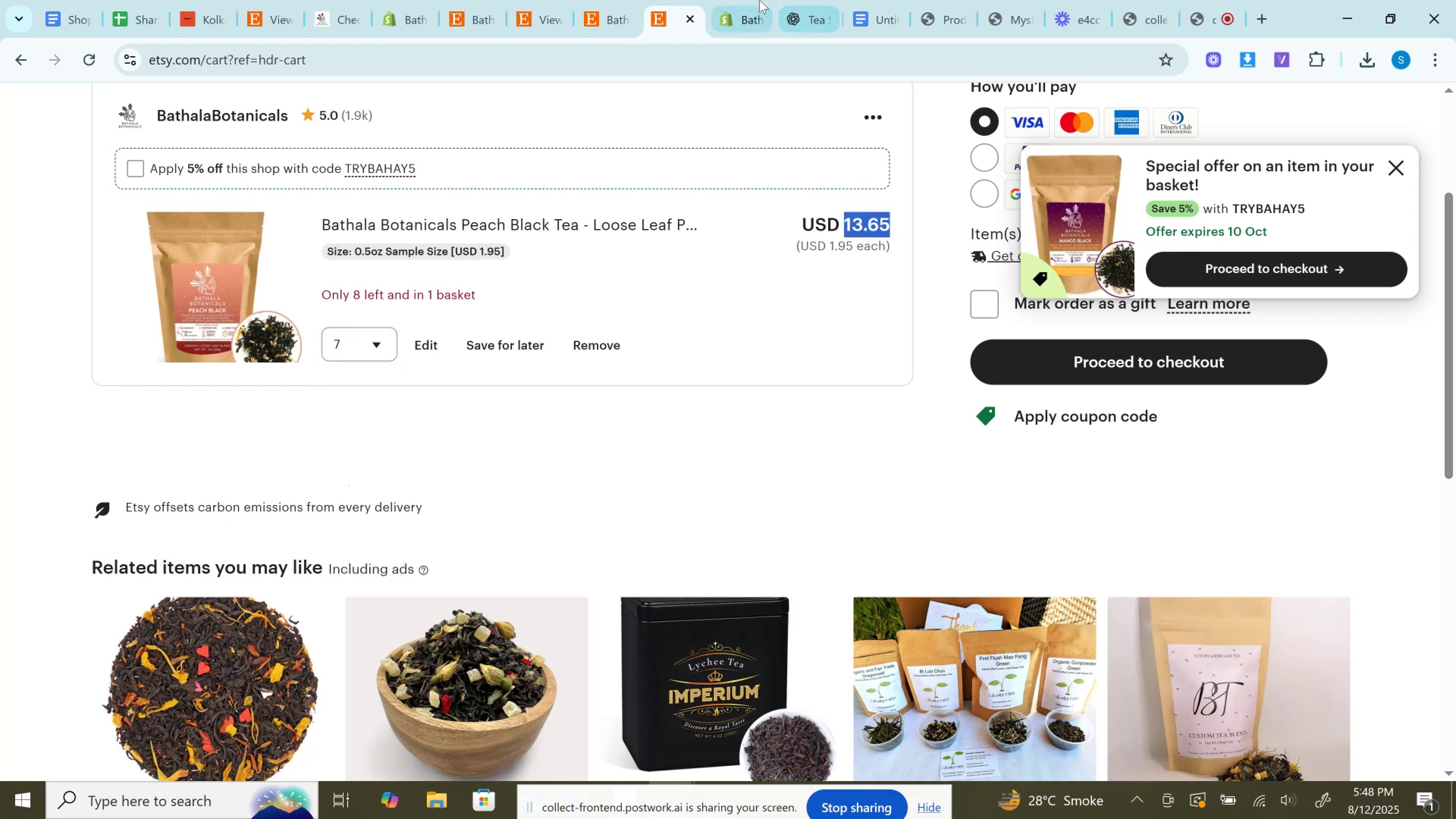 
left_click([752, 0])
 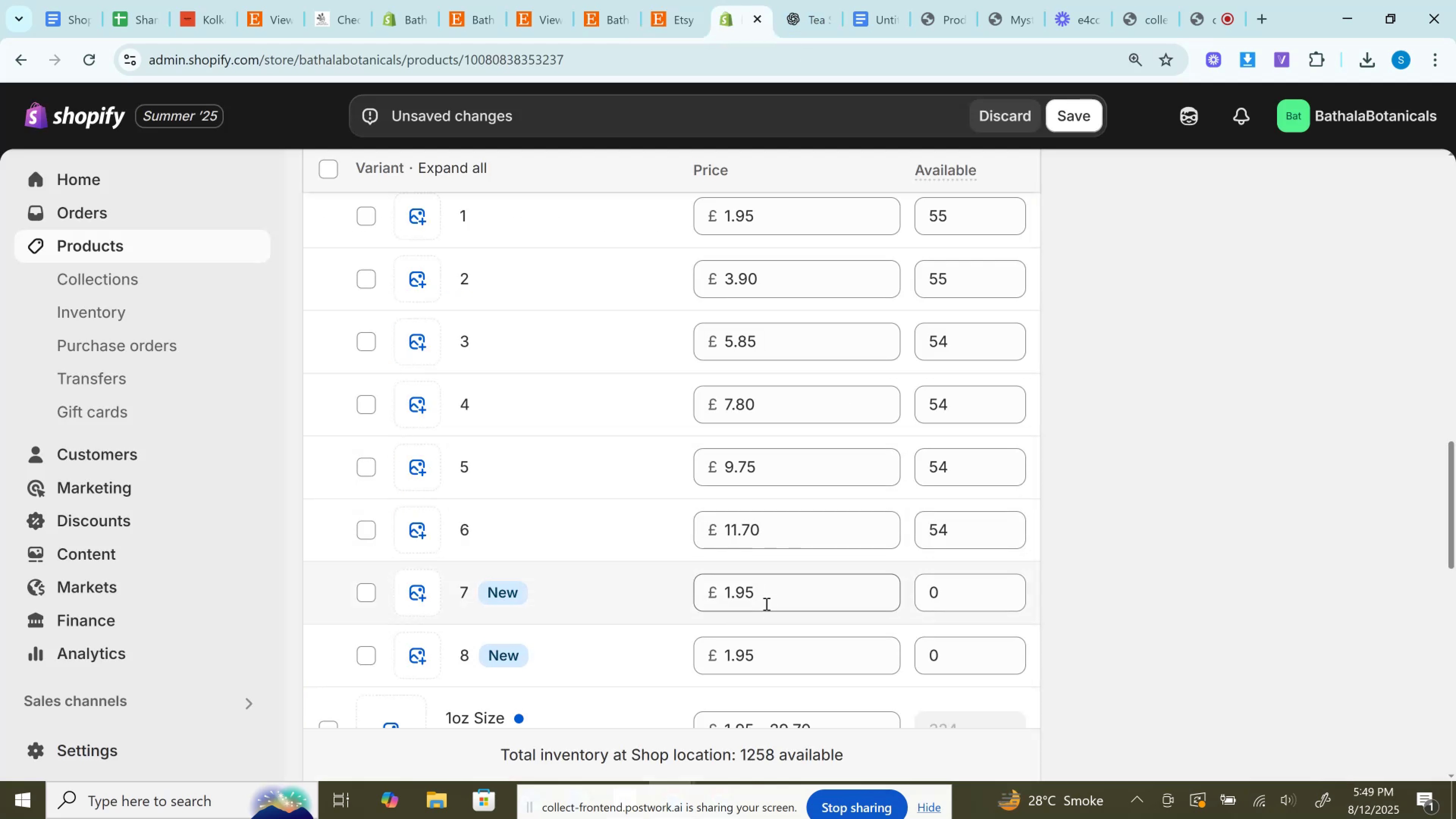 
left_click([767, 596])
 